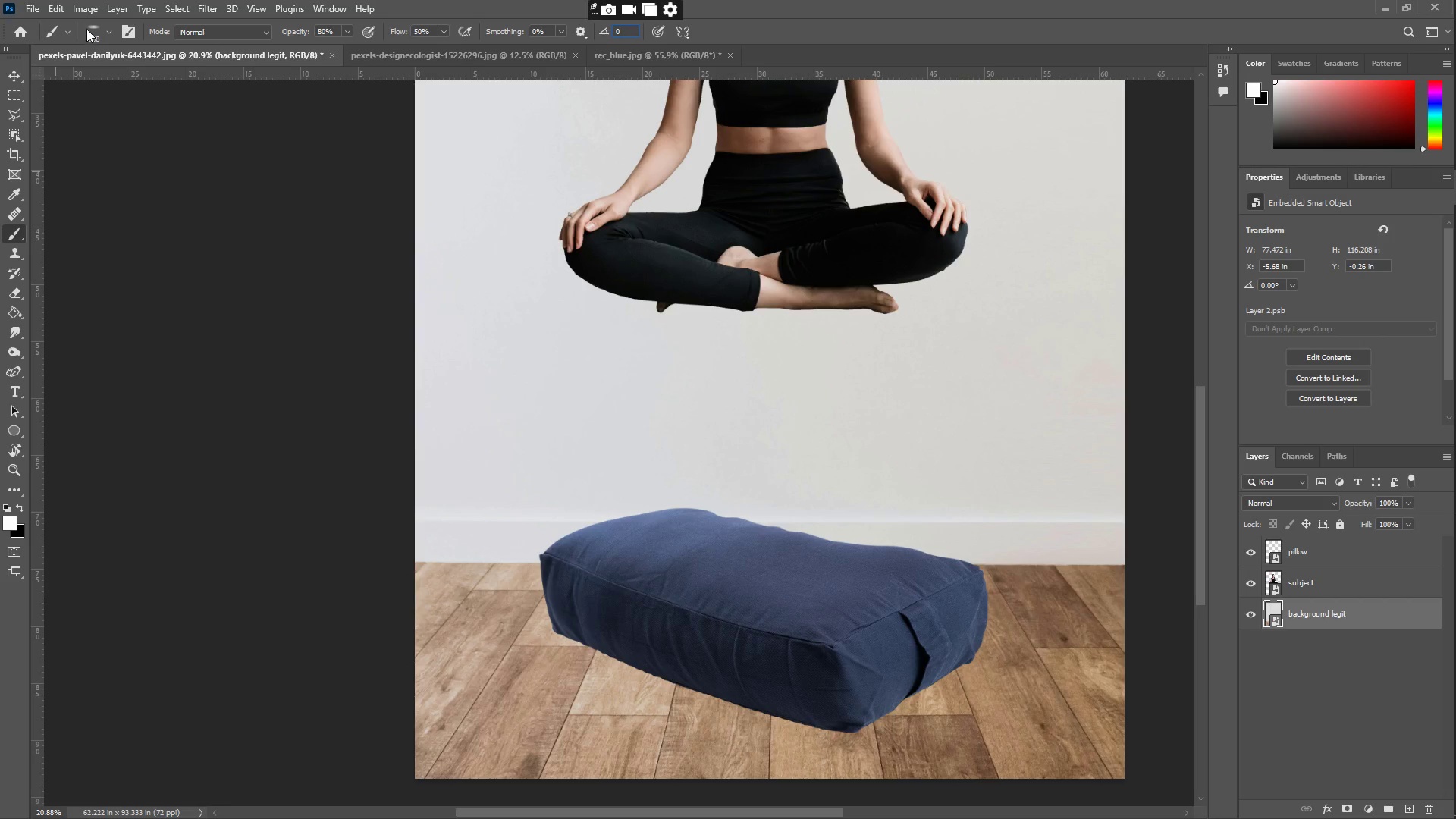 
key(Enter)
 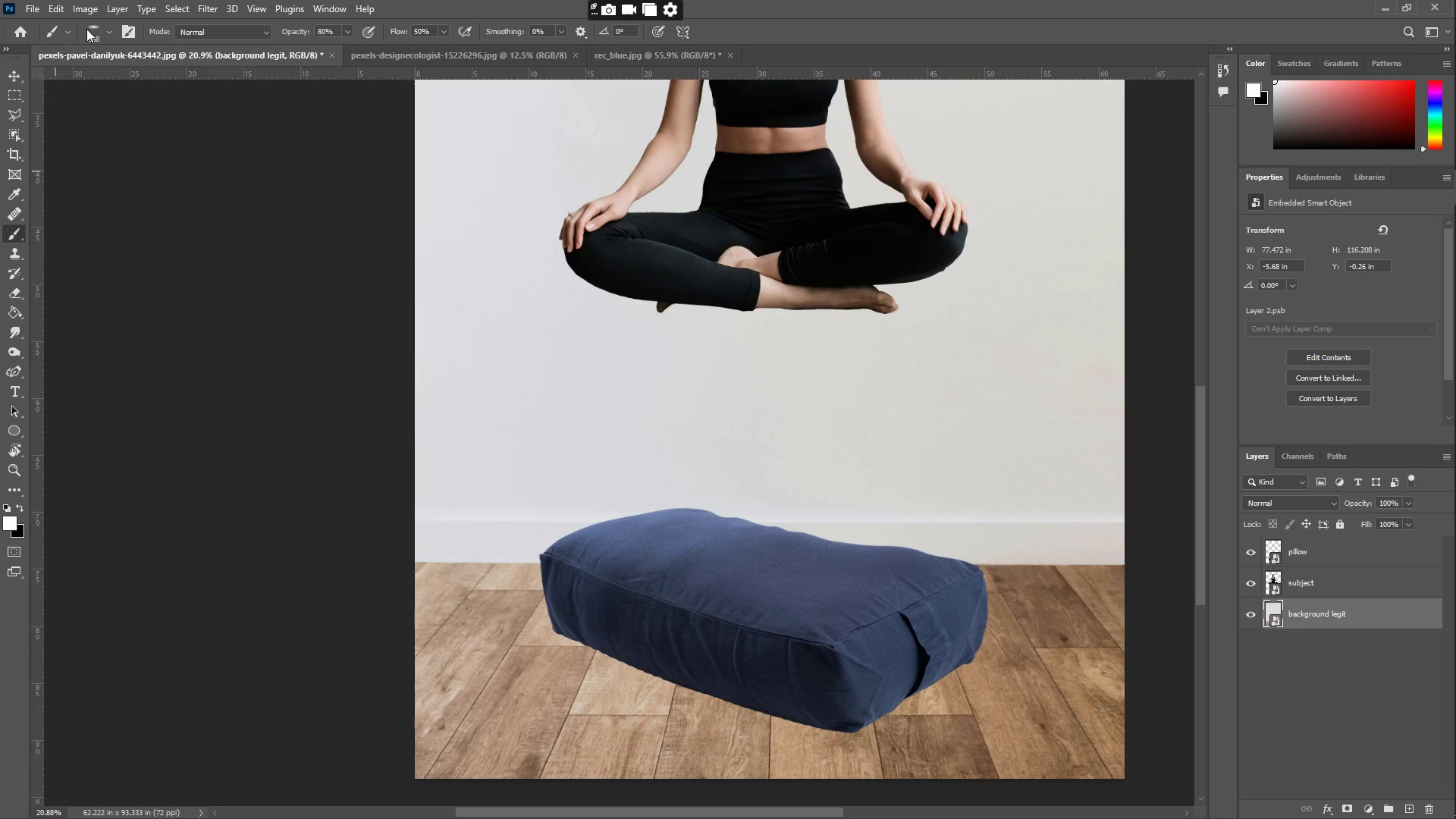 
left_click([86, 29])
 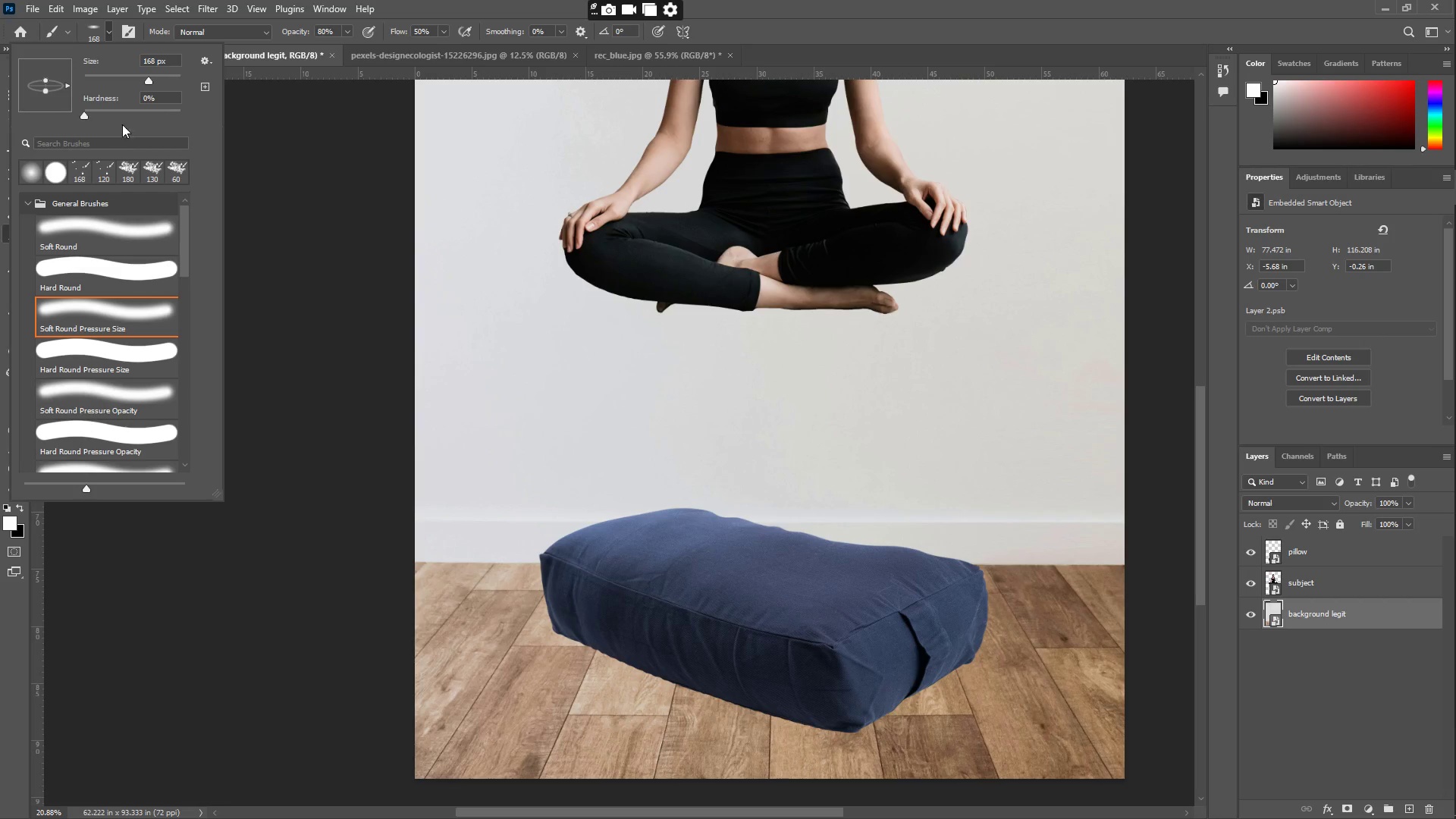 
left_click([155, 80])
 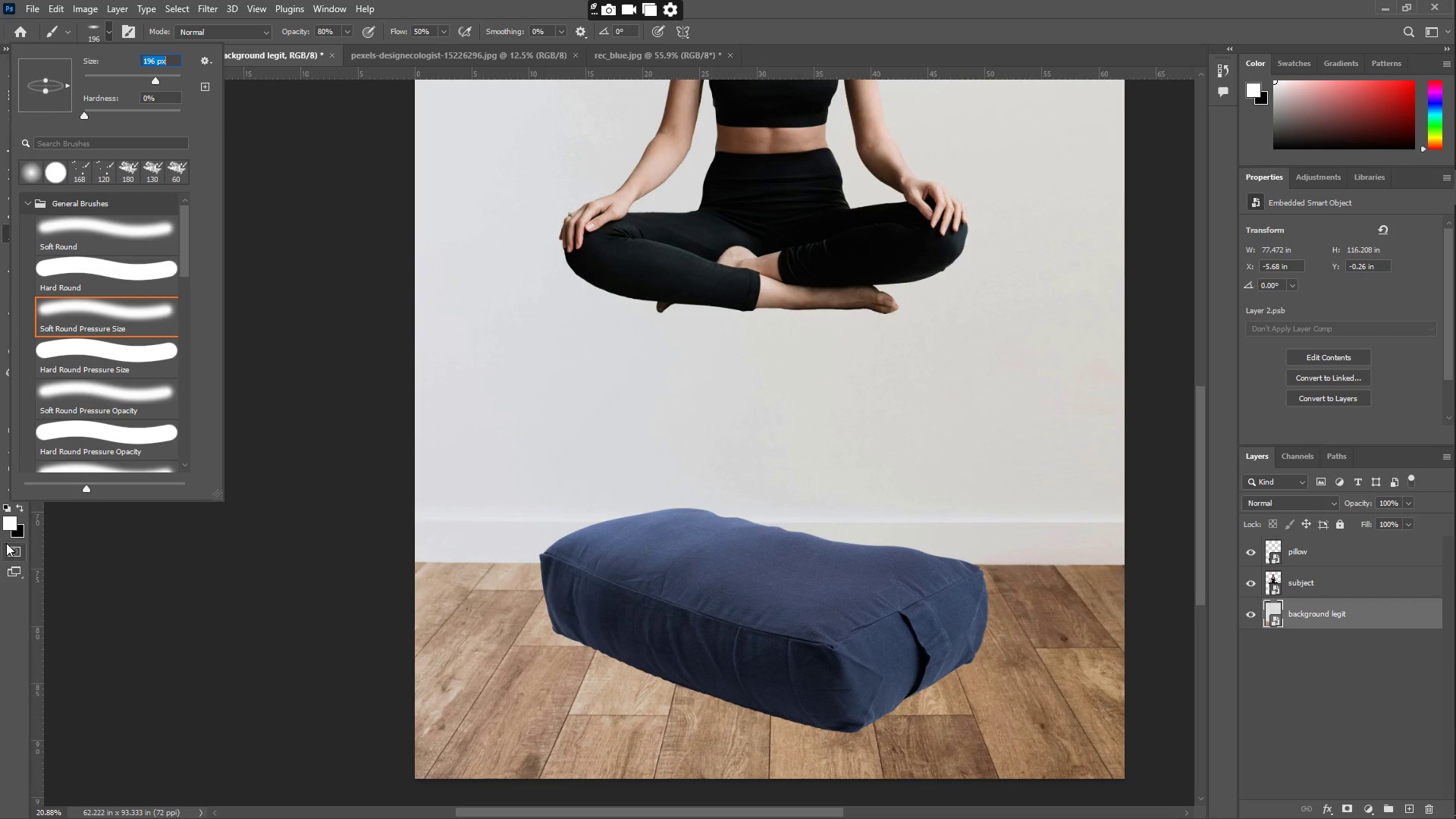 
left_click_drag(start_coordinate=[11, 523], to_coordinate=[865, 733])
 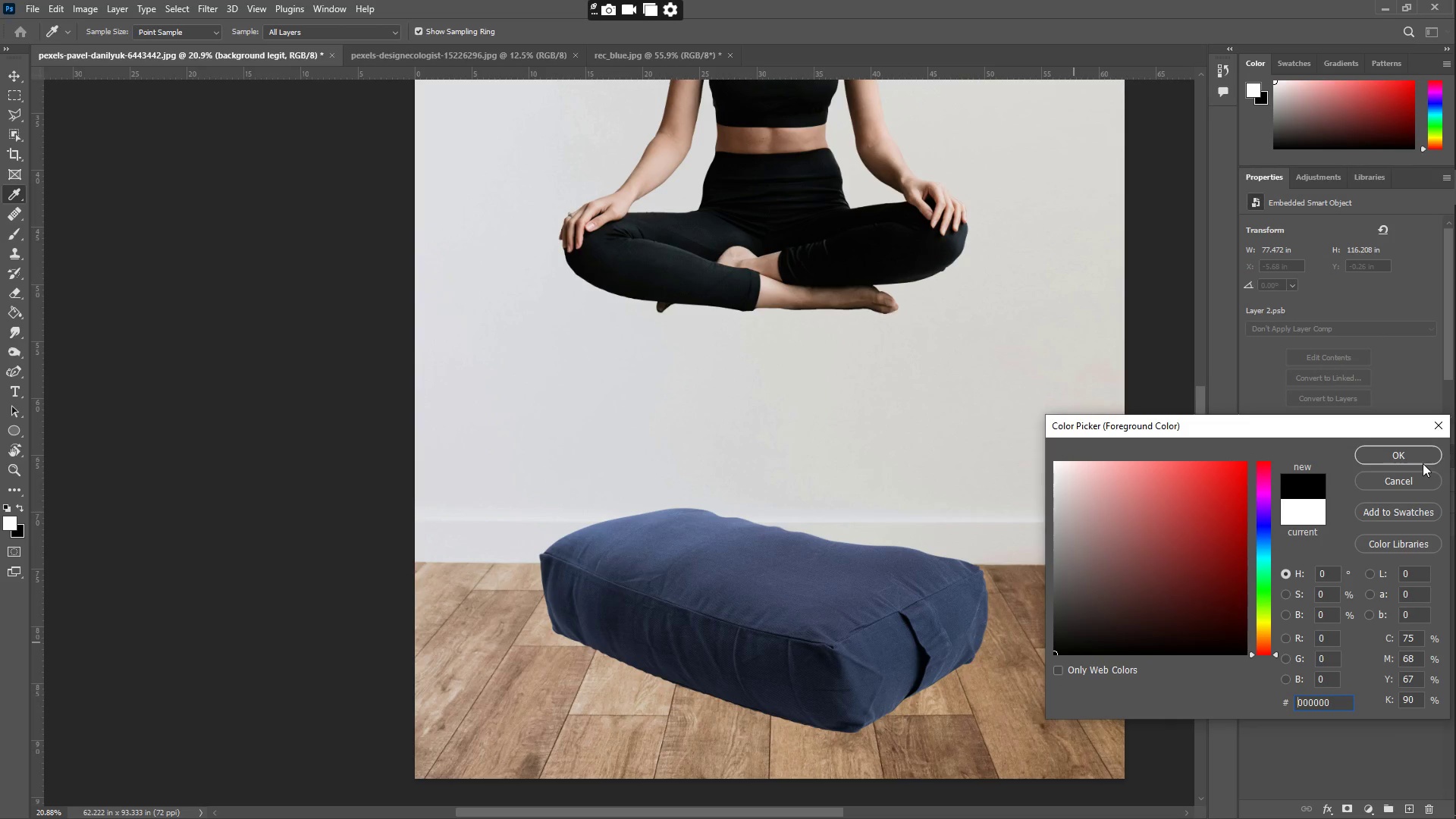 
left_click([1423, 463])
 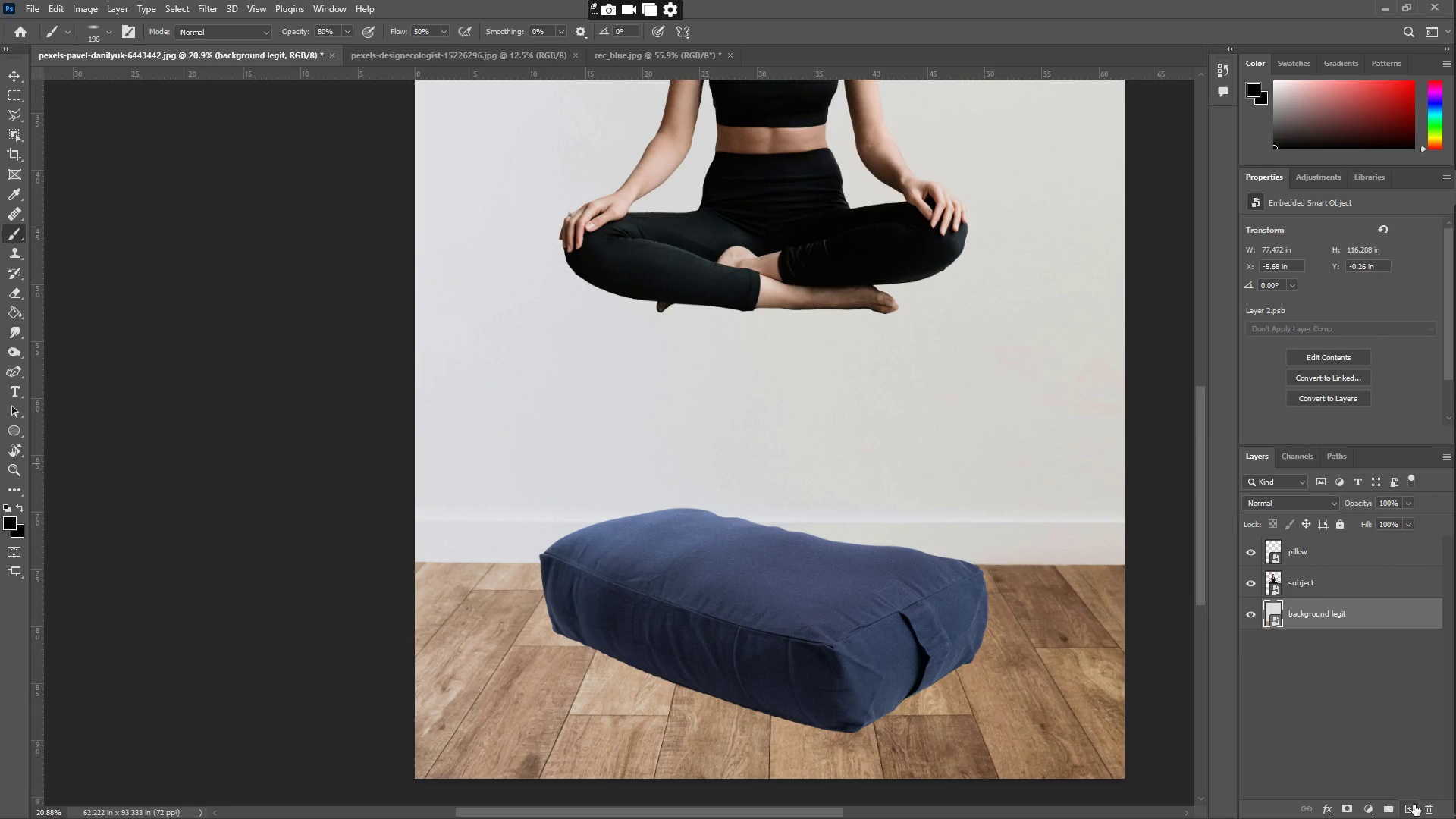 
left_click([1316, 610])
 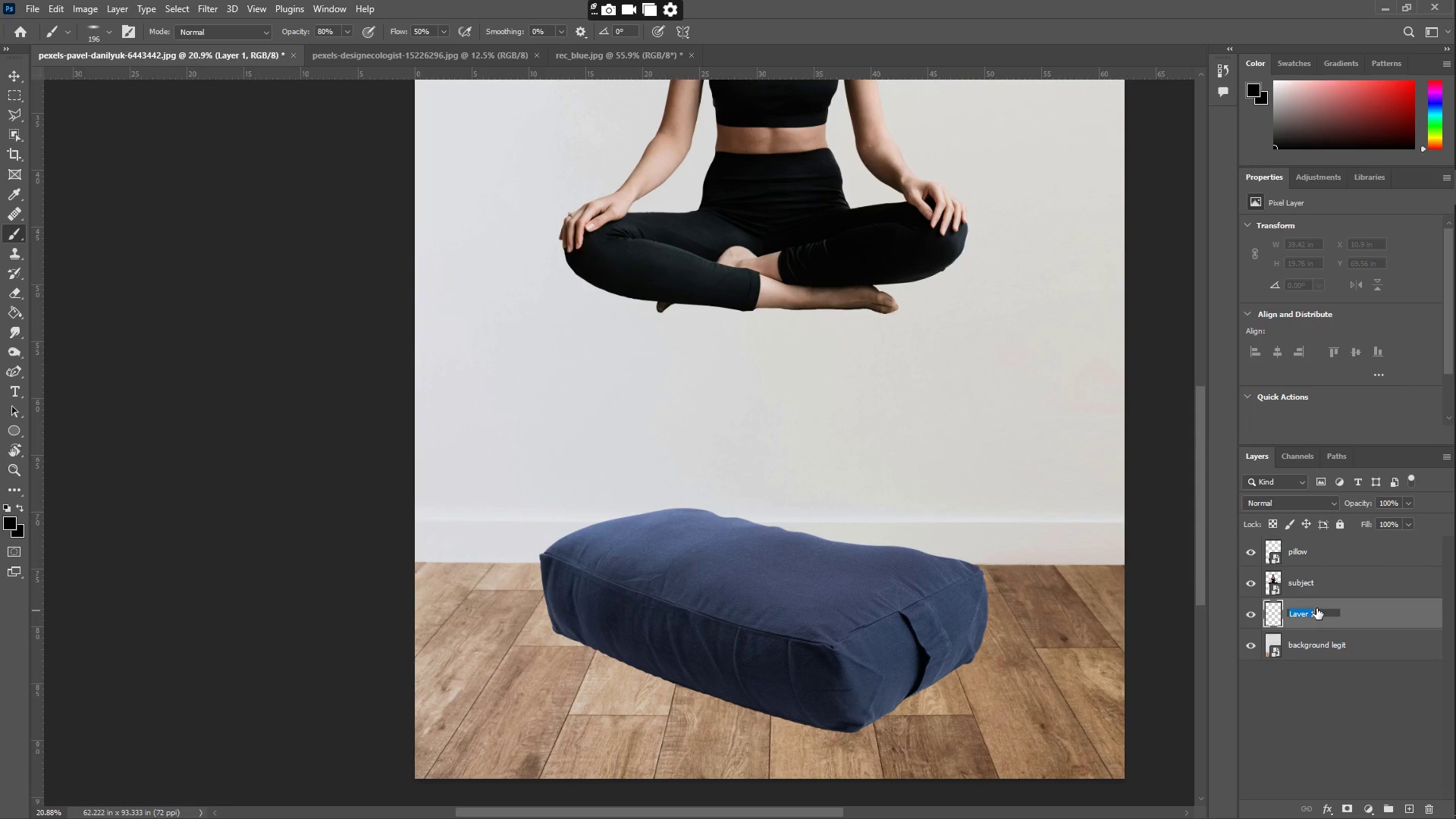 
type(show)
key(Backspace)
key(Backspace)
type(adow)
 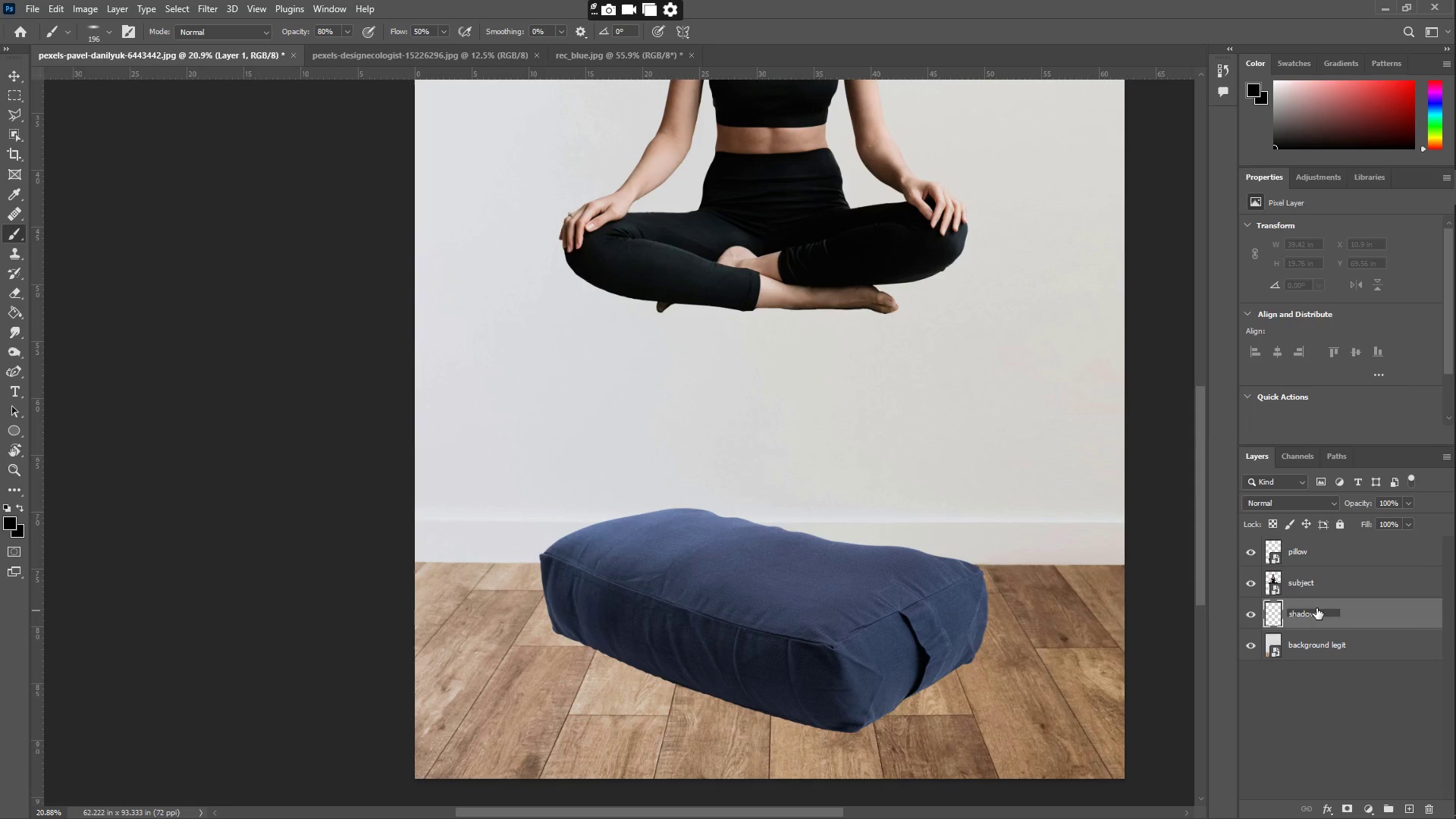 
key(Enter)
 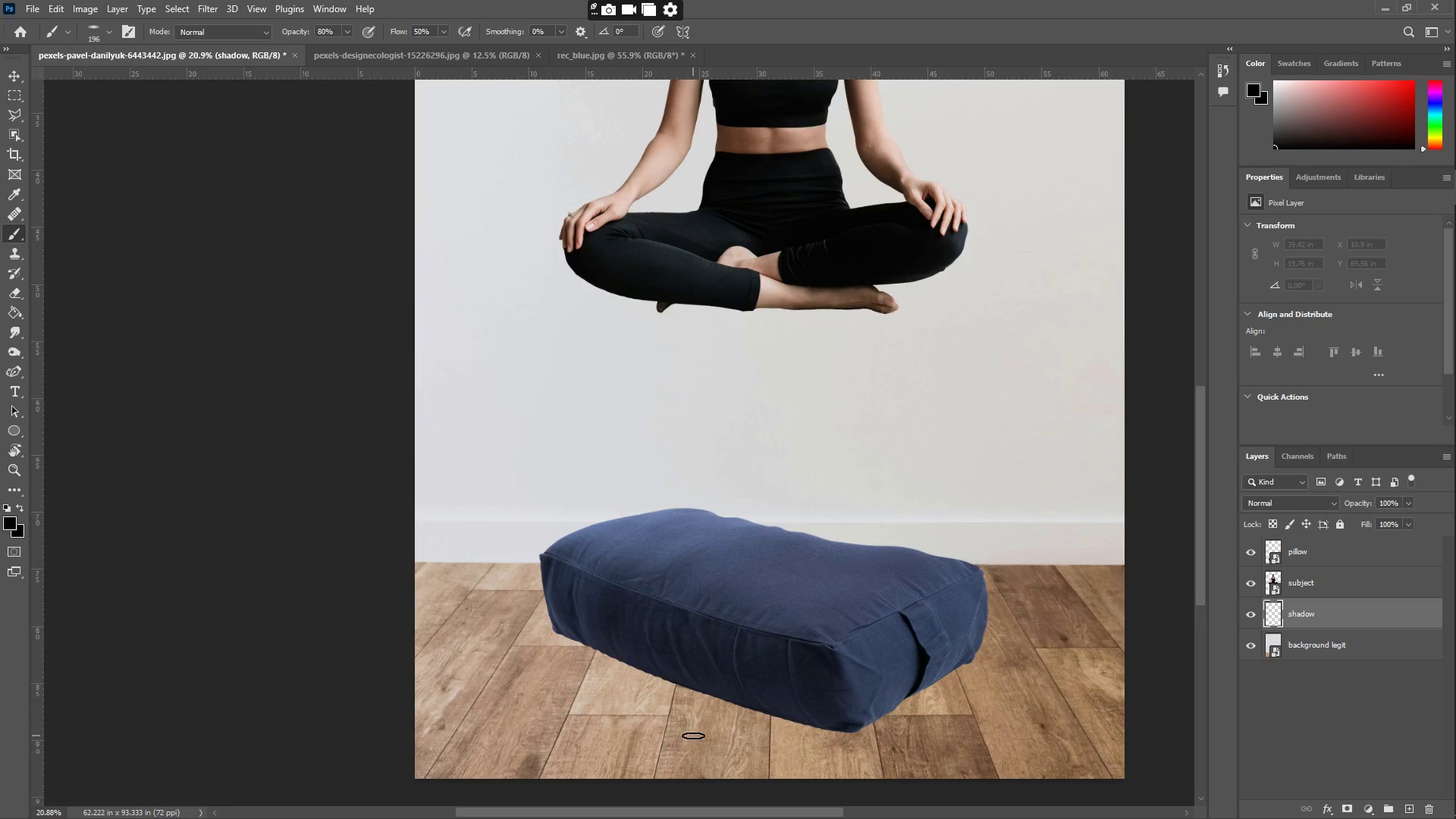 
left_click([750, 676])
 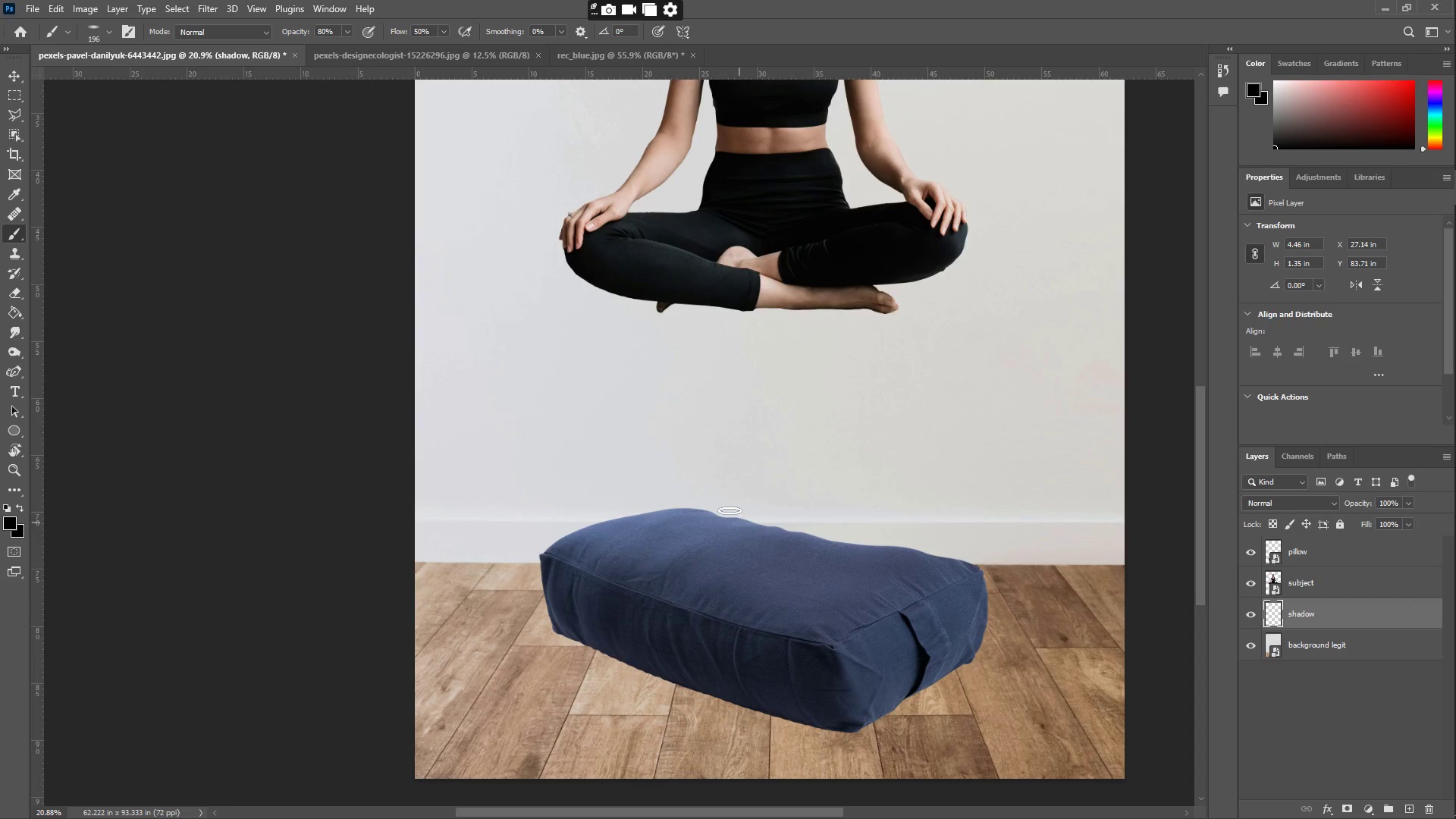 
key(Control+Z)
 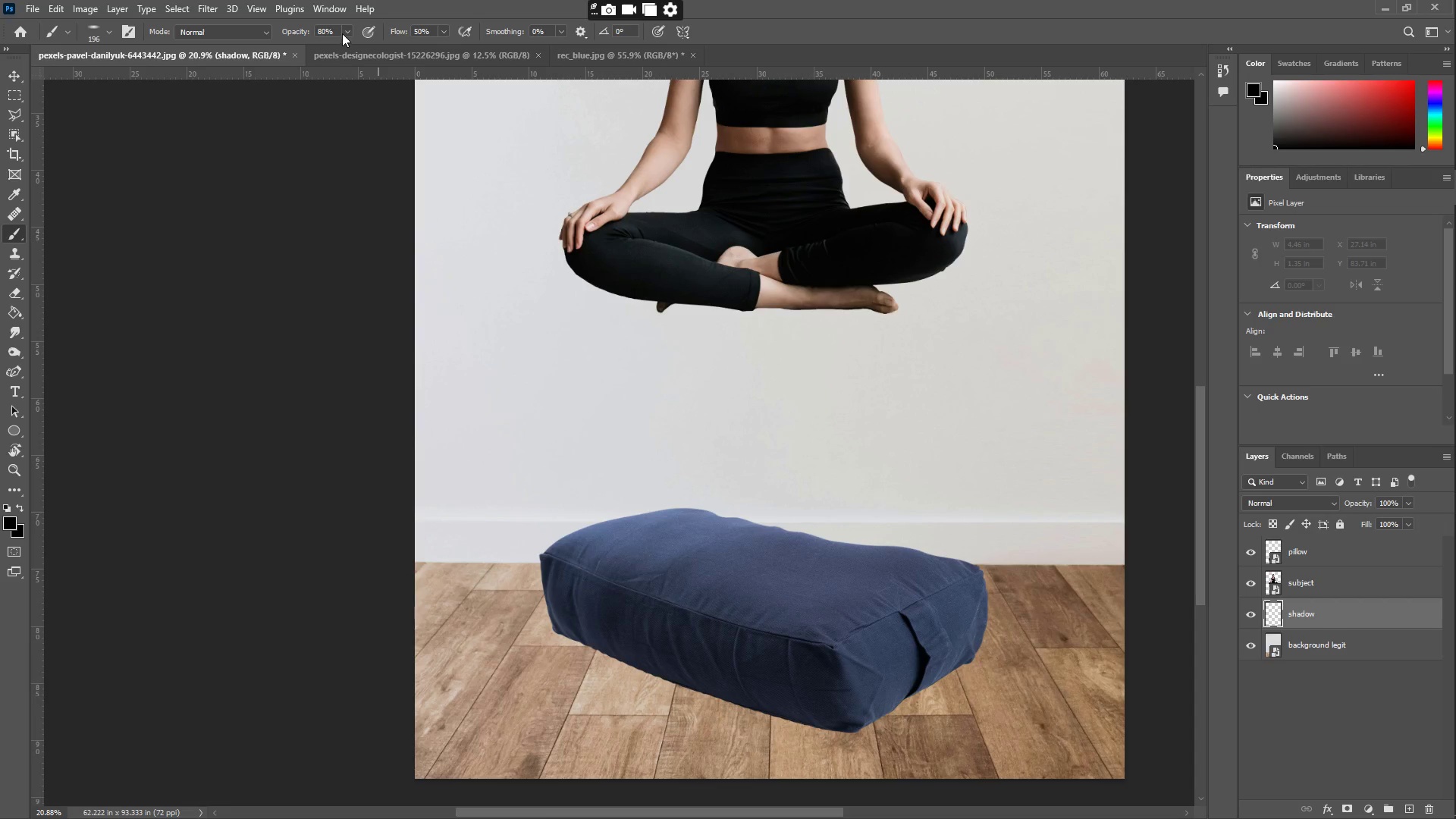 
left_click([344, 30])
 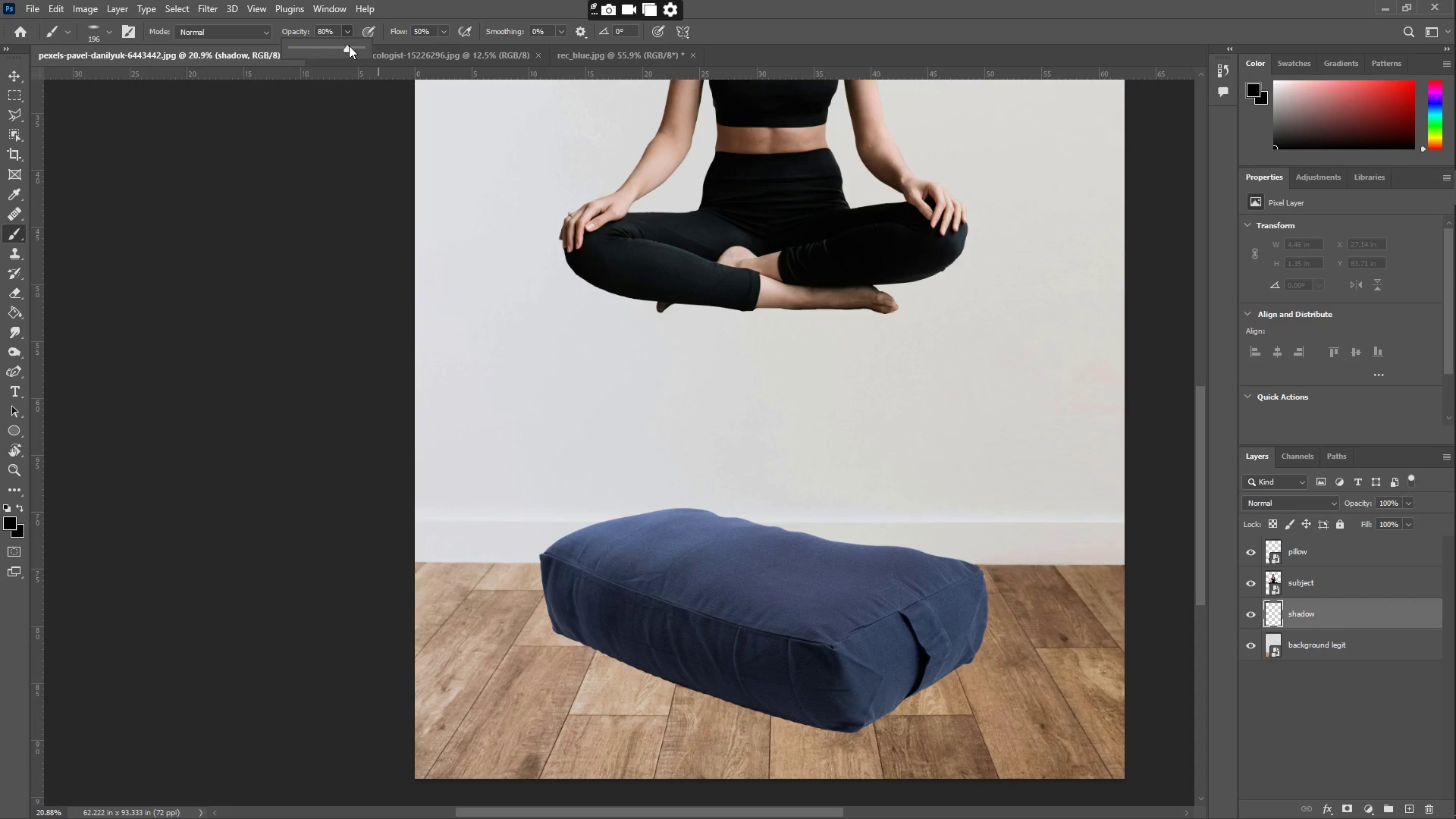 
left_click([333, 32])
 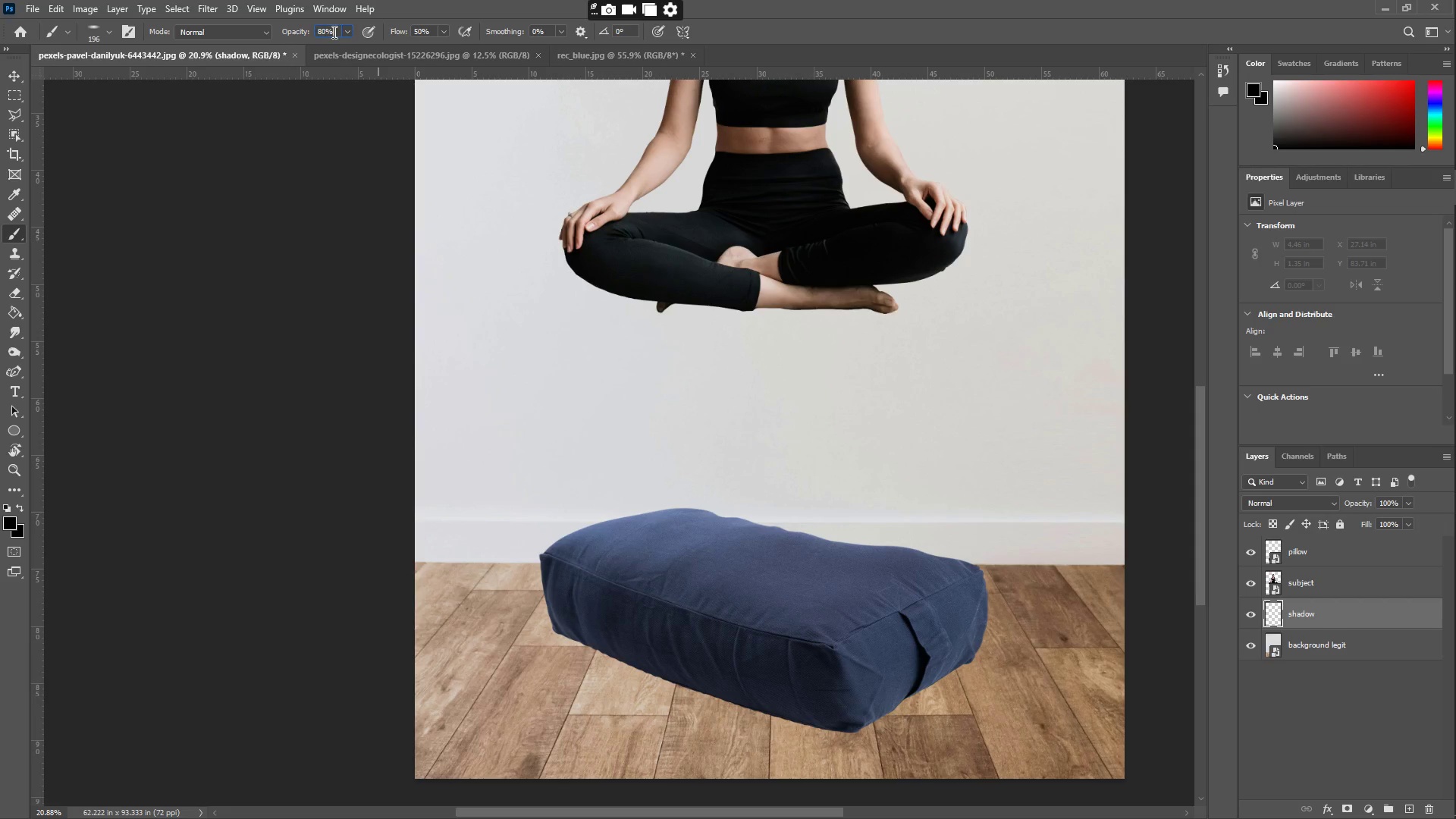 
key(Control+ControlLeft)
 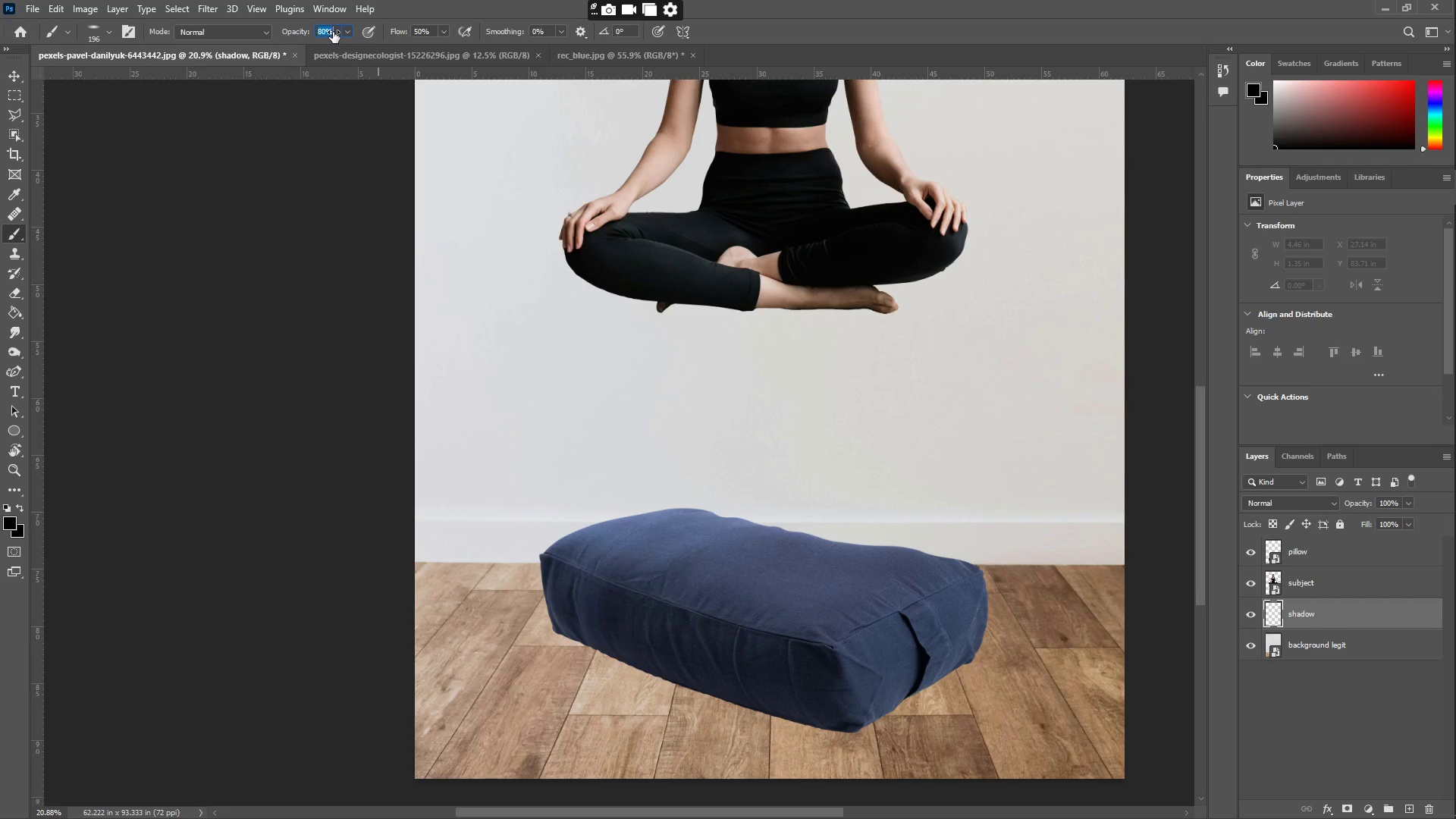 
key(Control+A)
 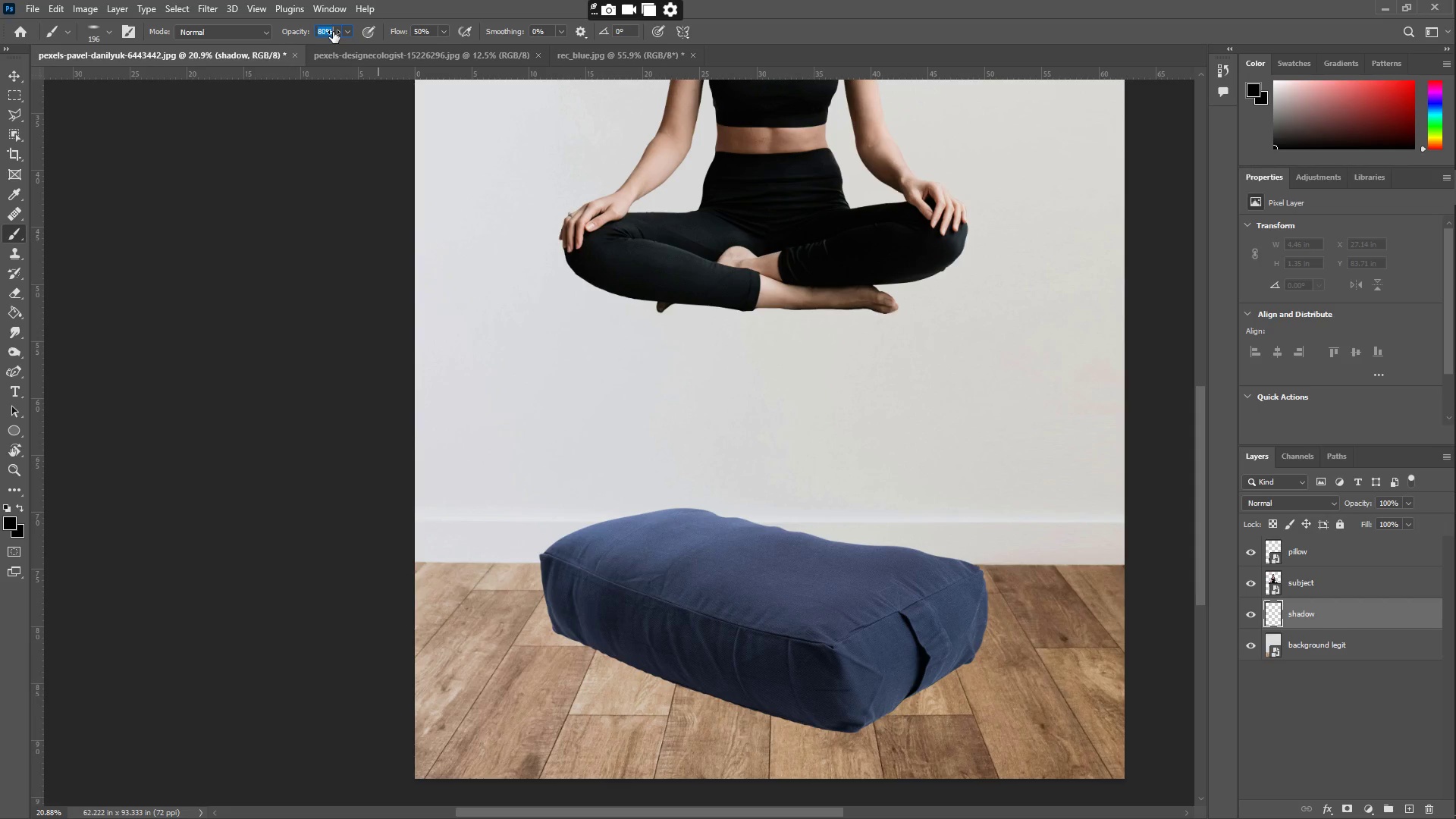 
key(Numpad1)
 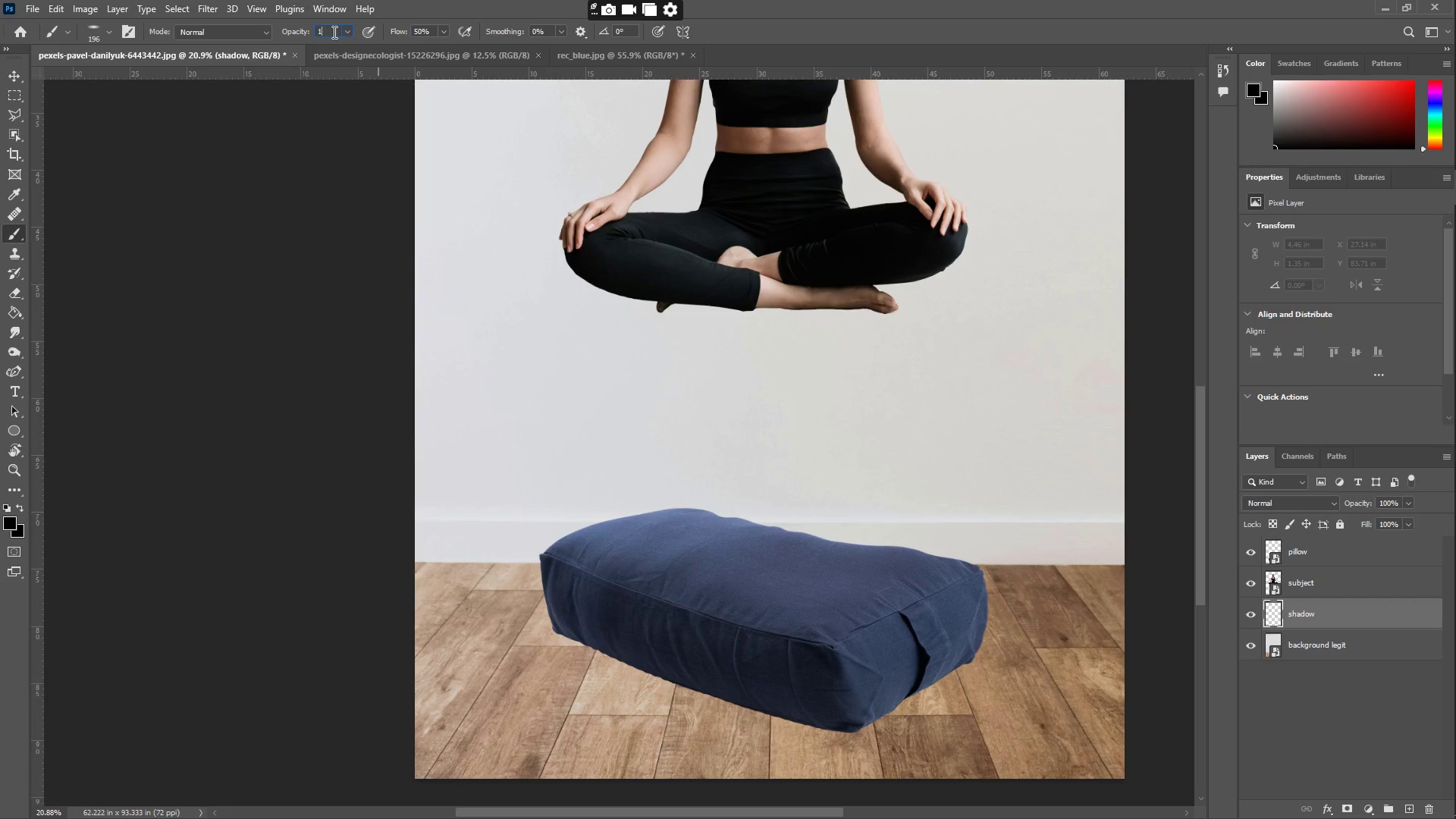 
key(Numpad0)
 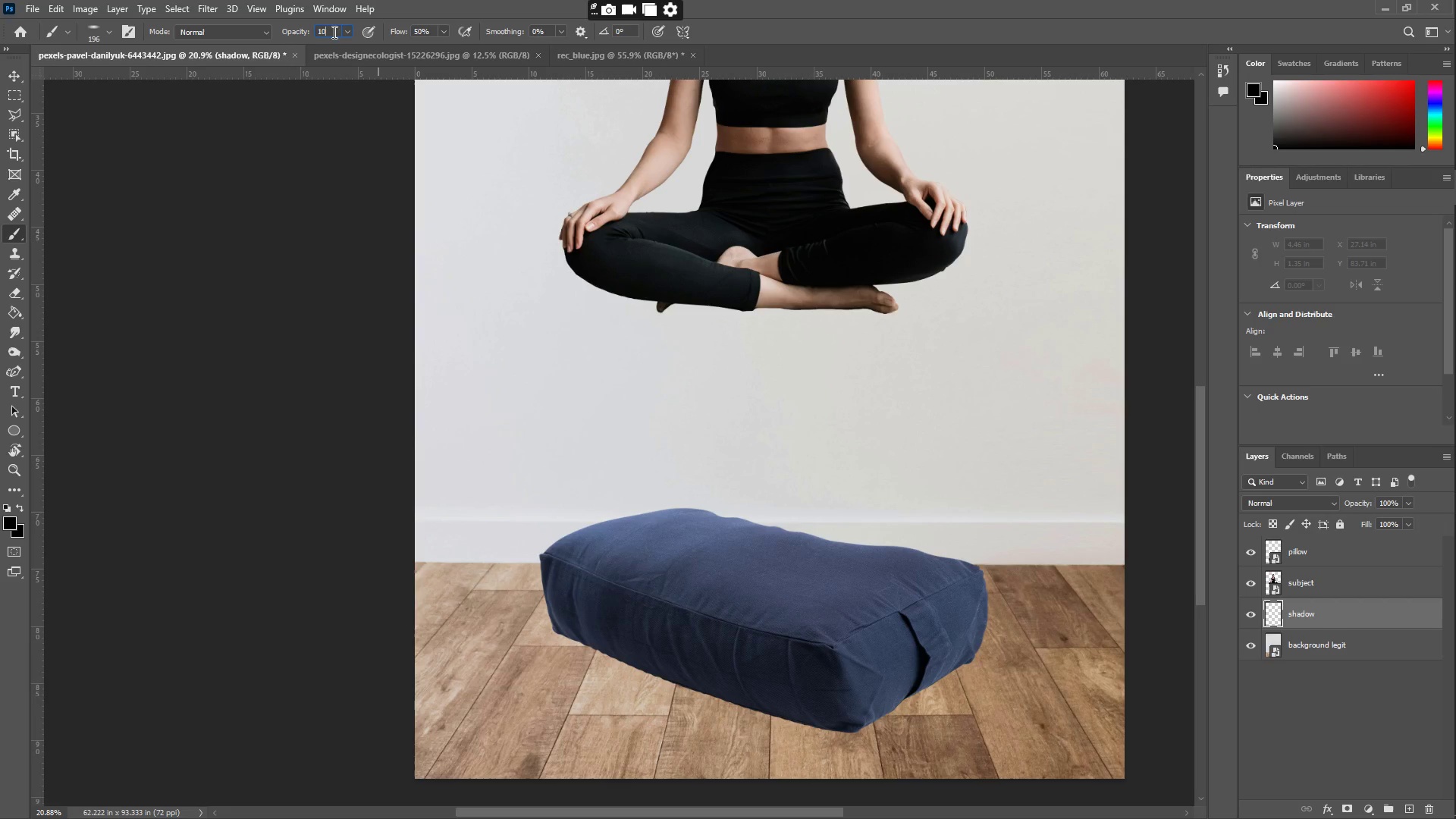 
key(NumpadEnter)
 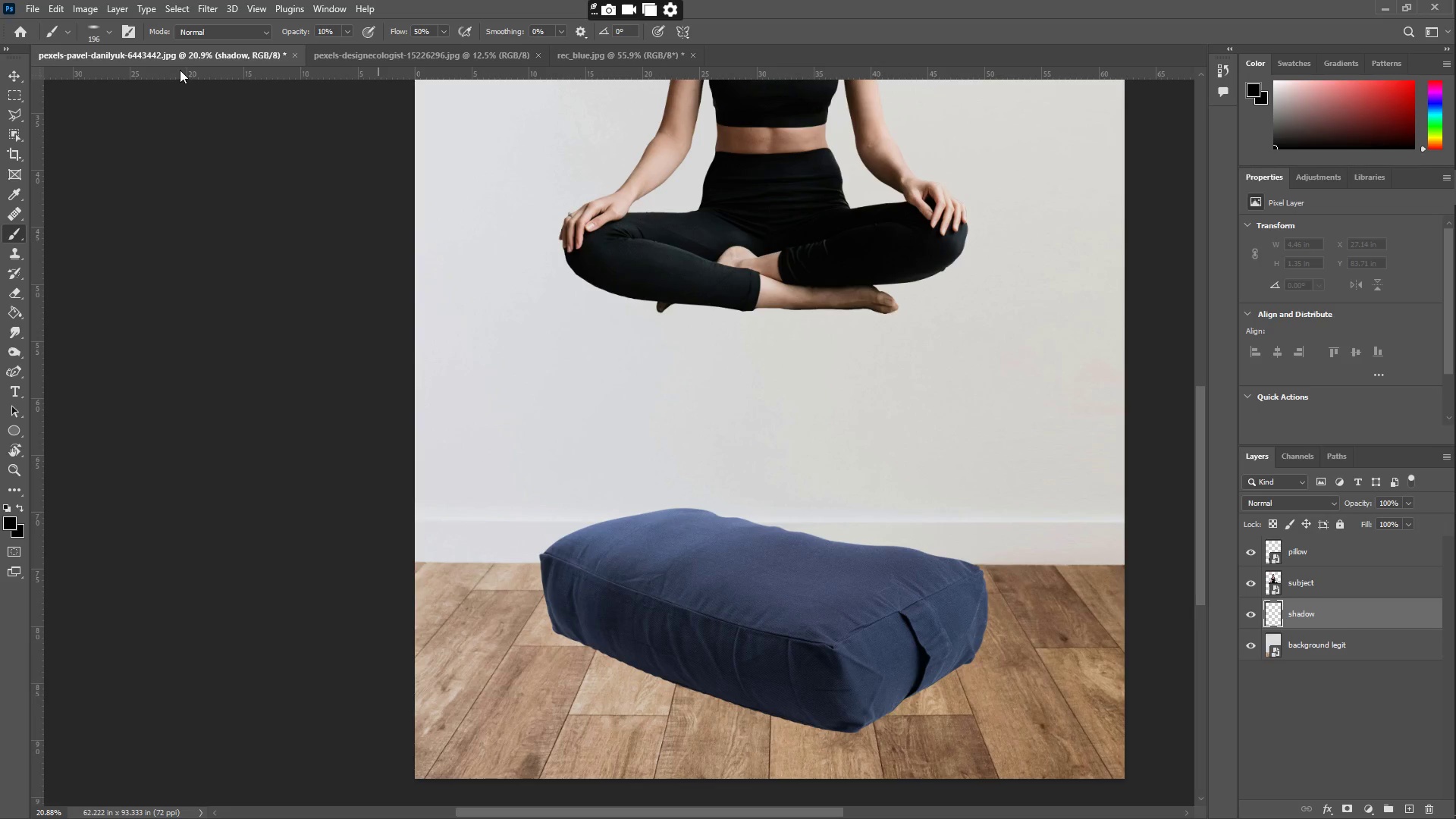 
left_click([91, 33])
 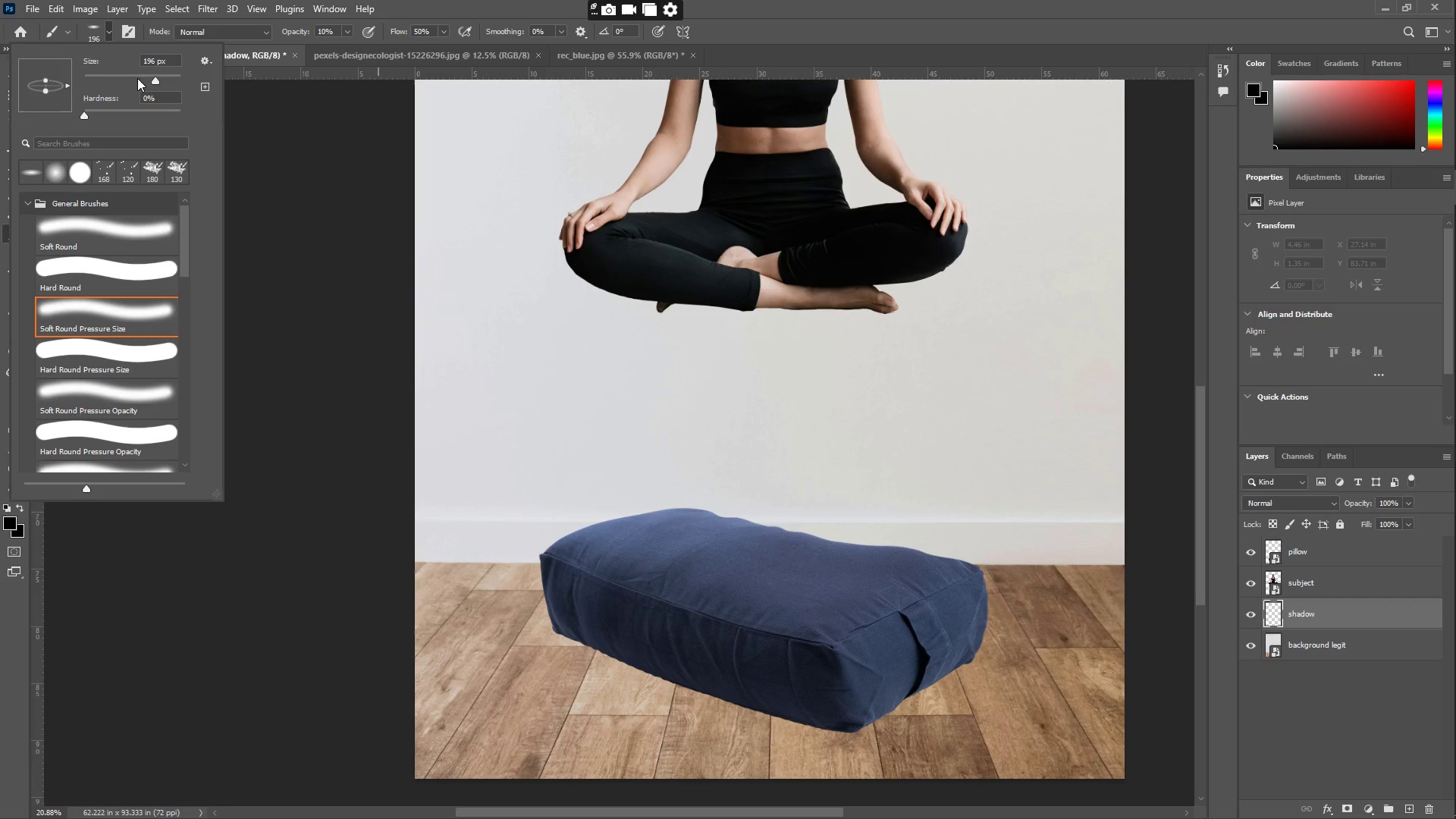 
left_click_drag(start_coordinate=[161, 76], to_coordinate=[169, 77])
 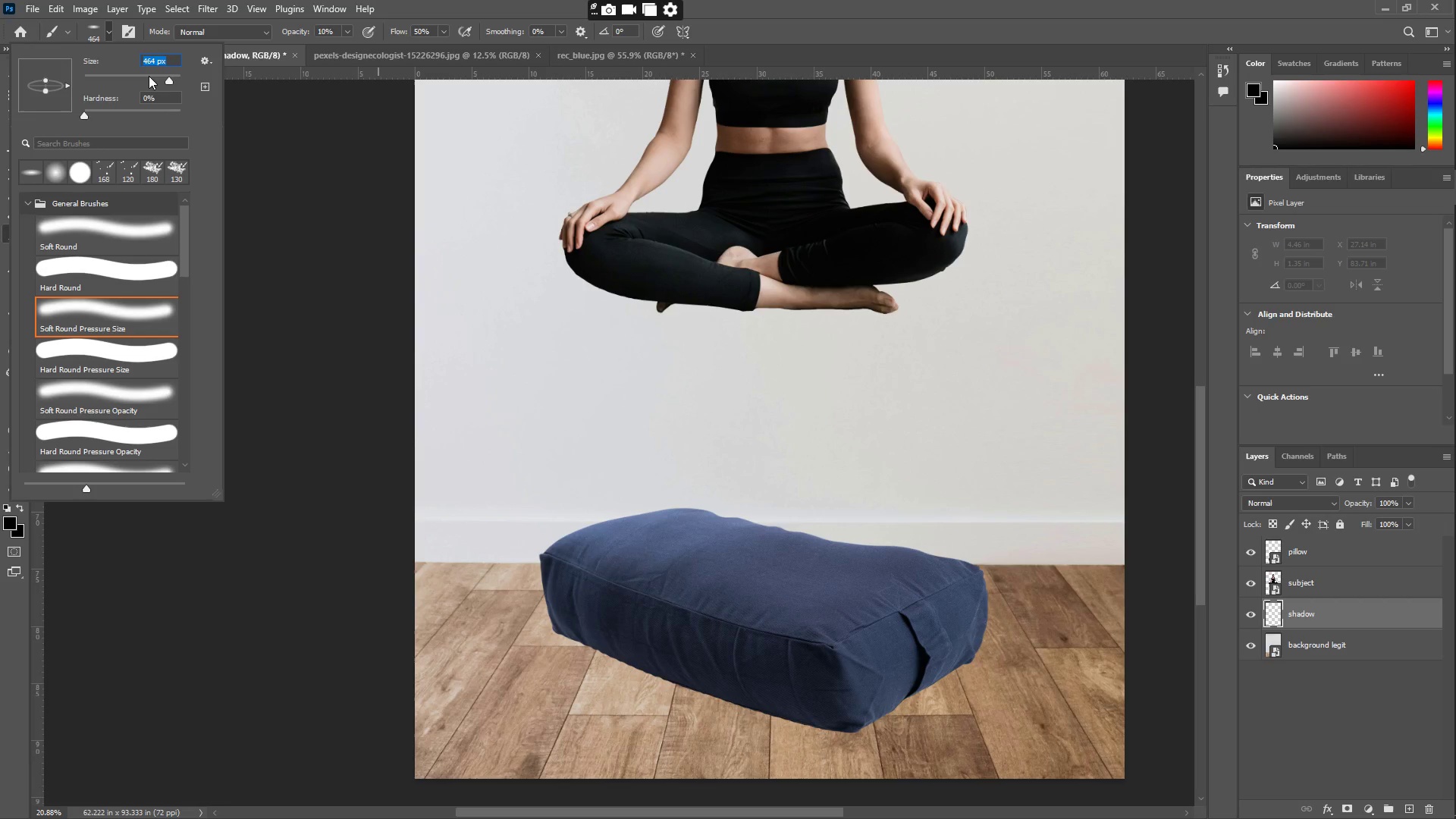 
left_click_drag(start_coordinate=[165, 84], to_coordinate=[174, 85])
 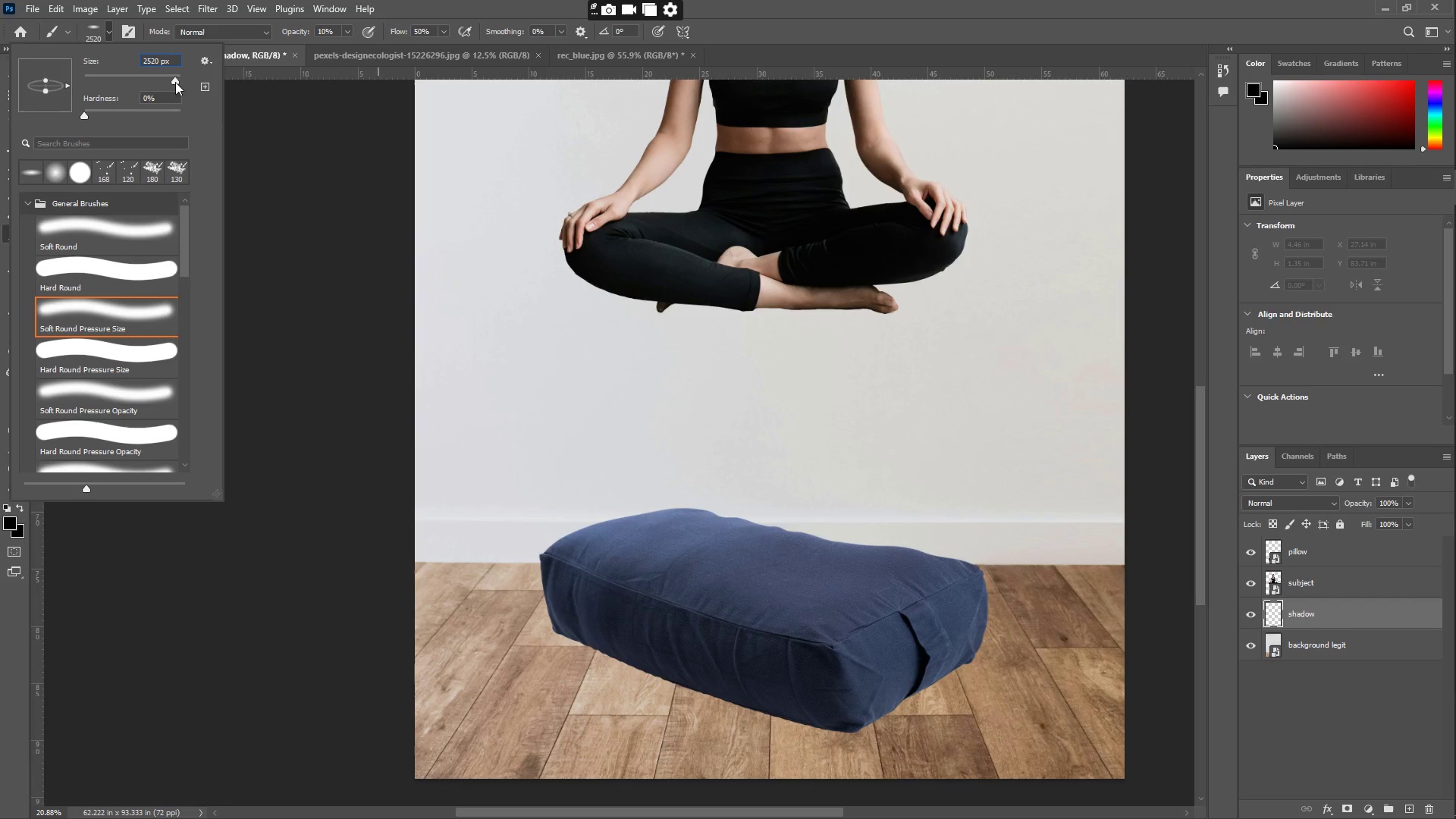 
left_click([730, 683])
 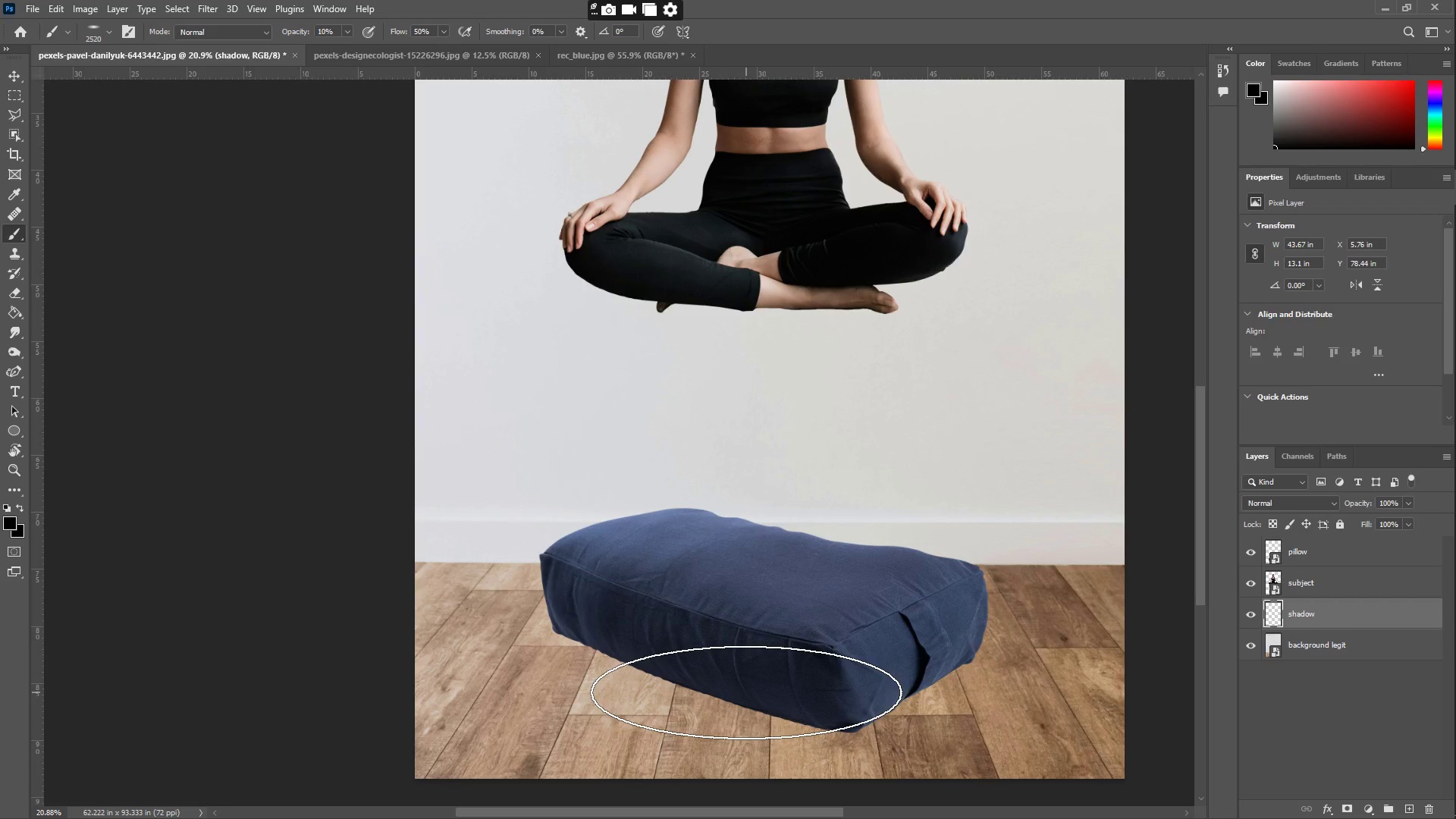 
key(Control+Z)
 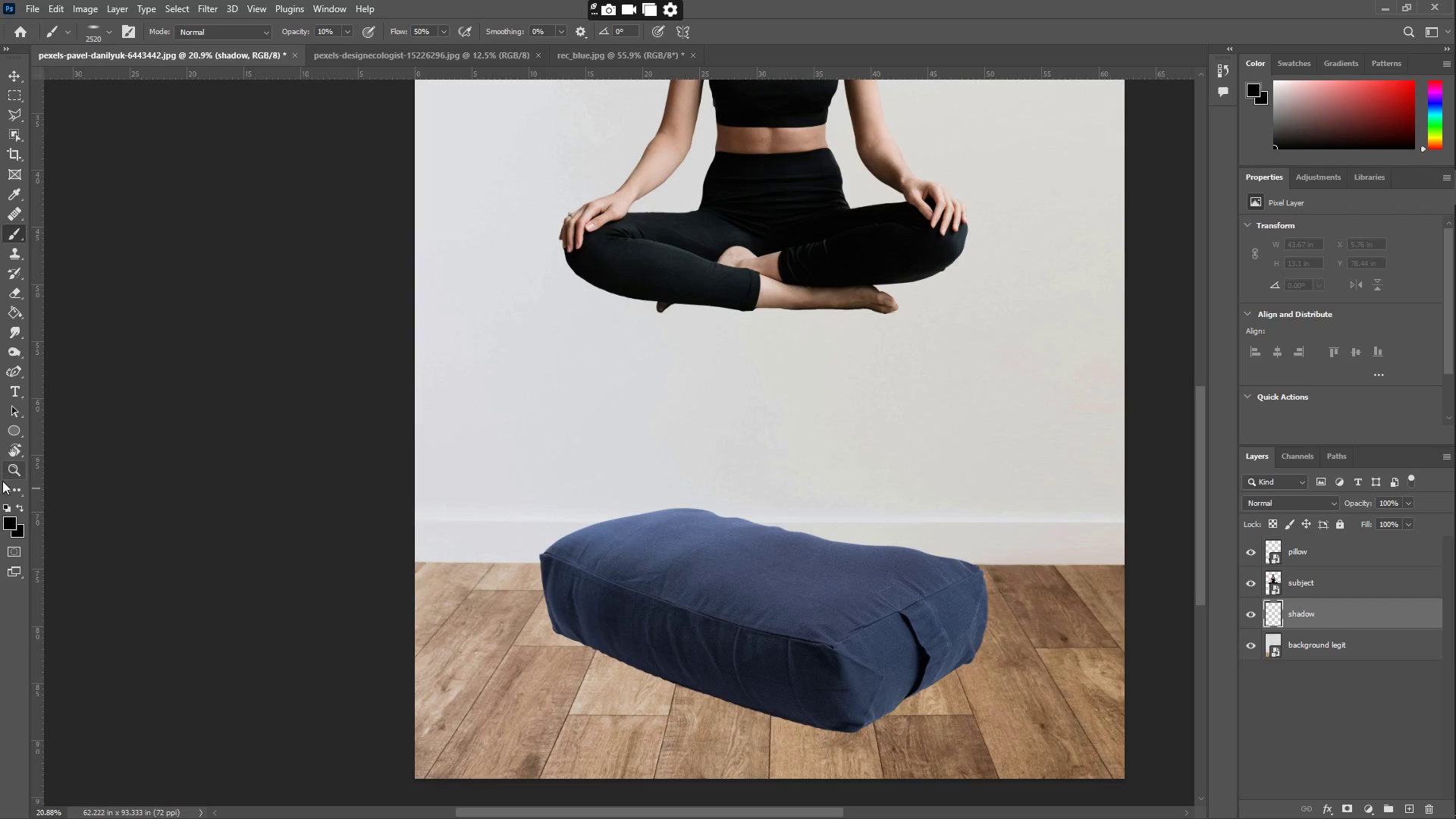 
left_click([8, 522])
 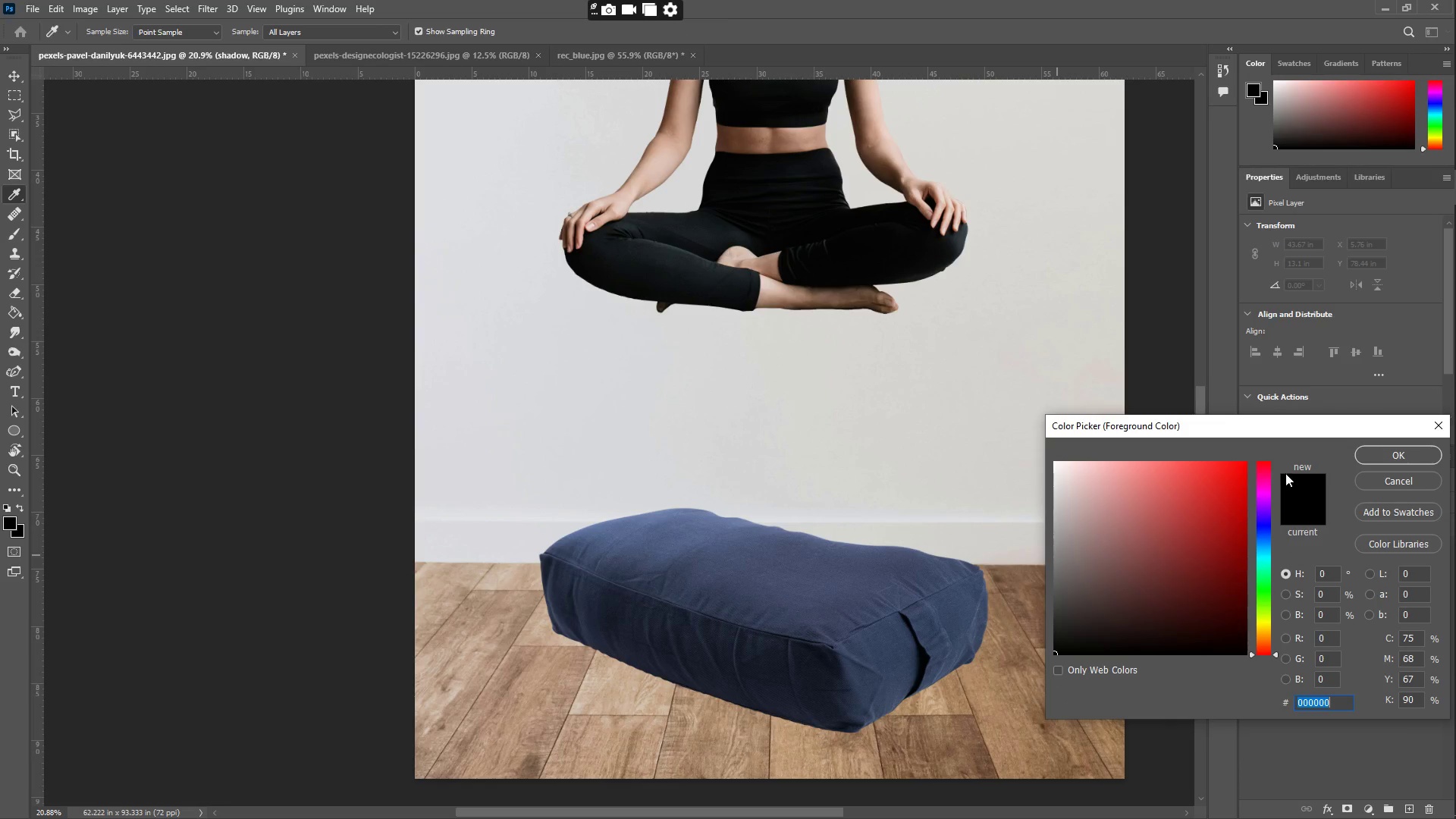 
left_click([1360, 453])
 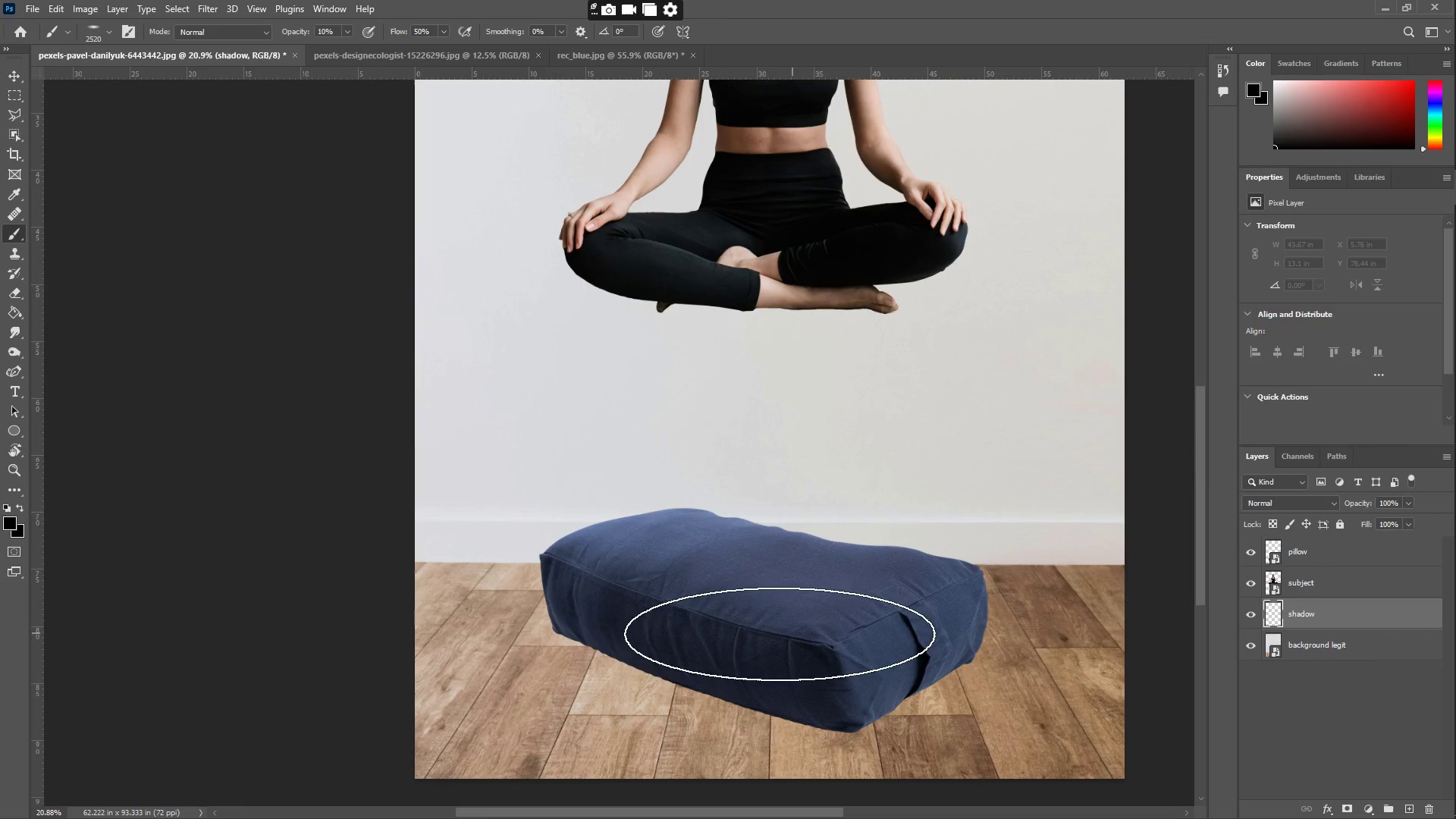 
left_click([716, 697])
 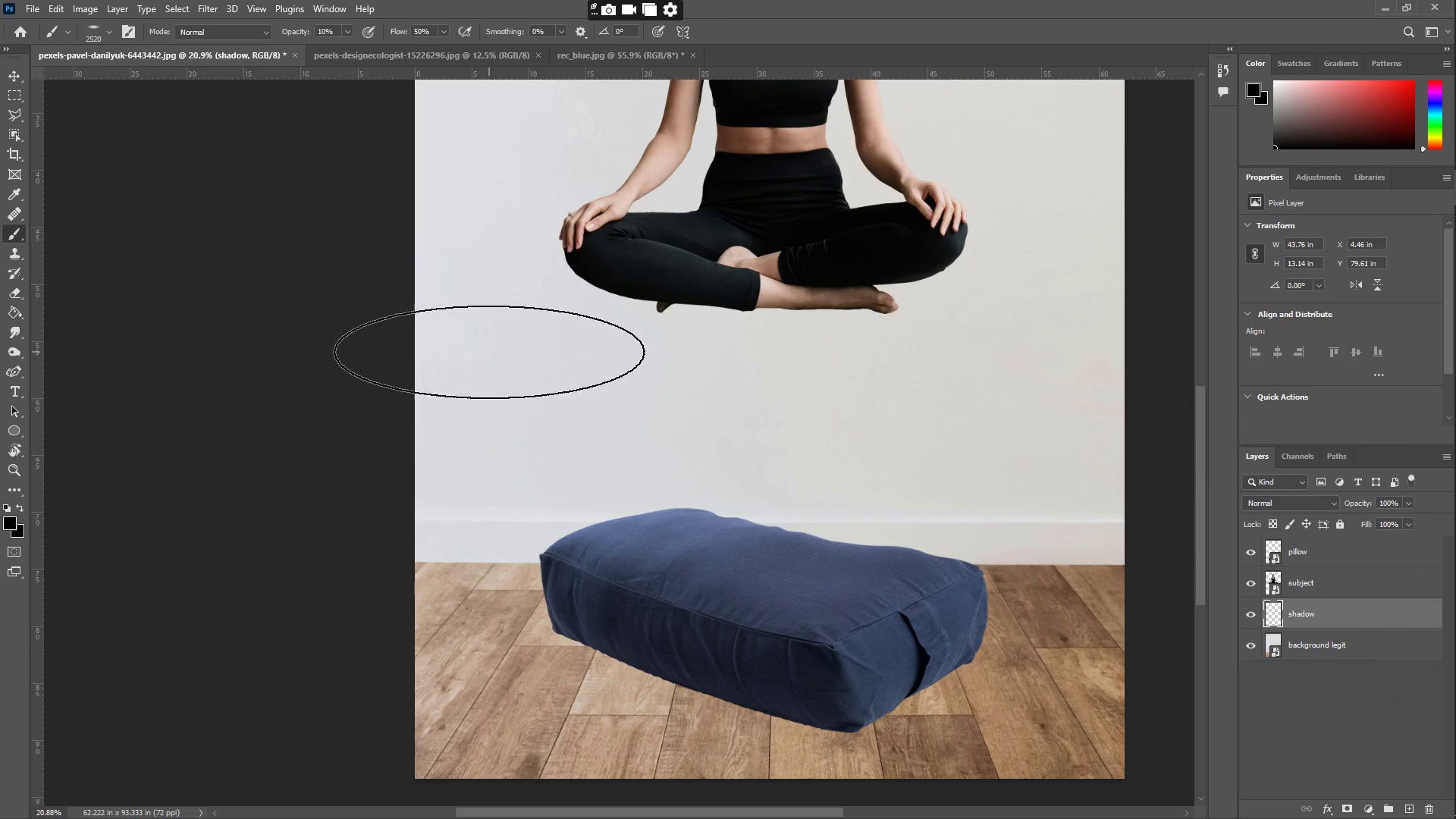 
key(Control+Z)
 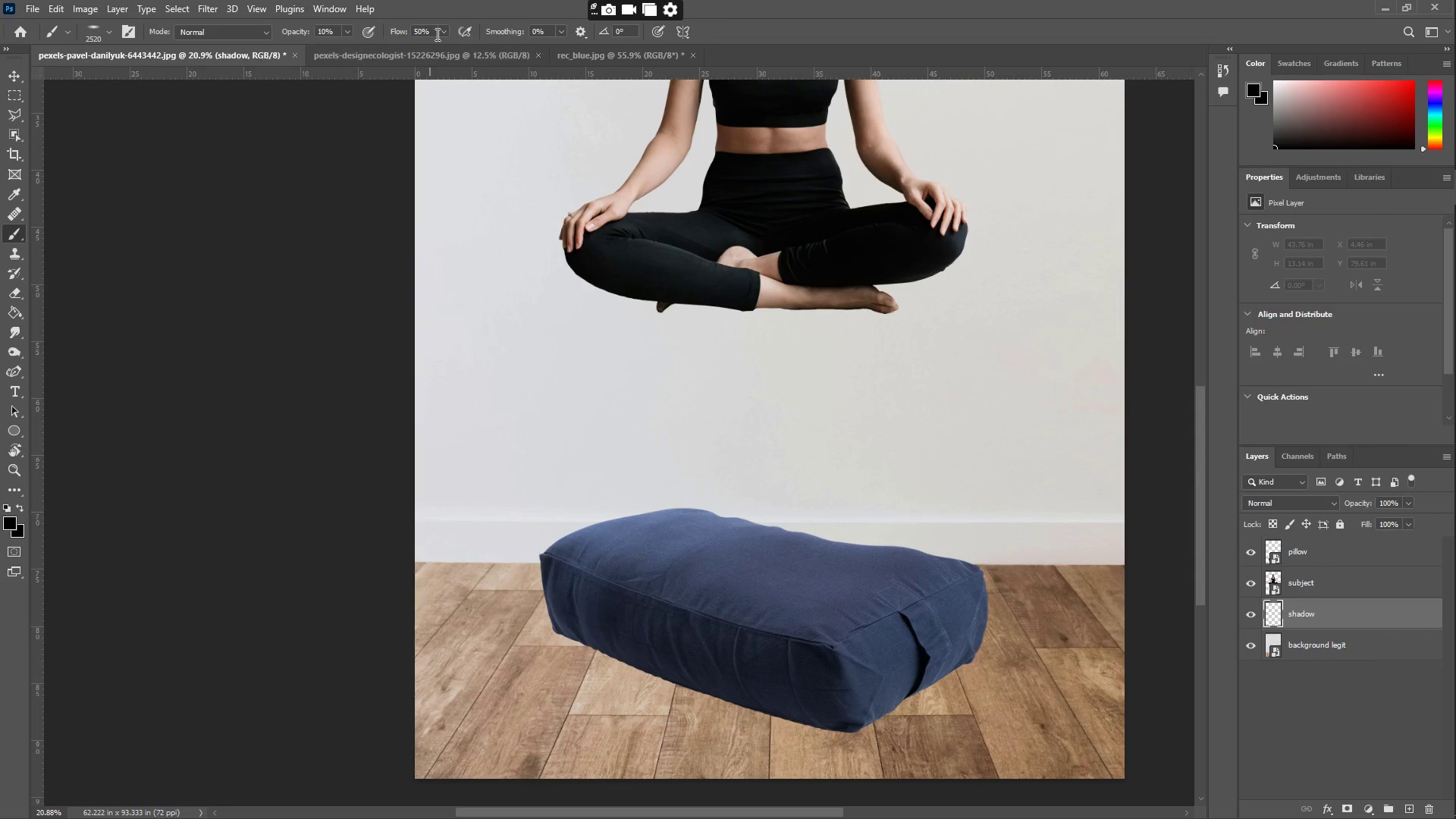 
left_click([431, 30])
 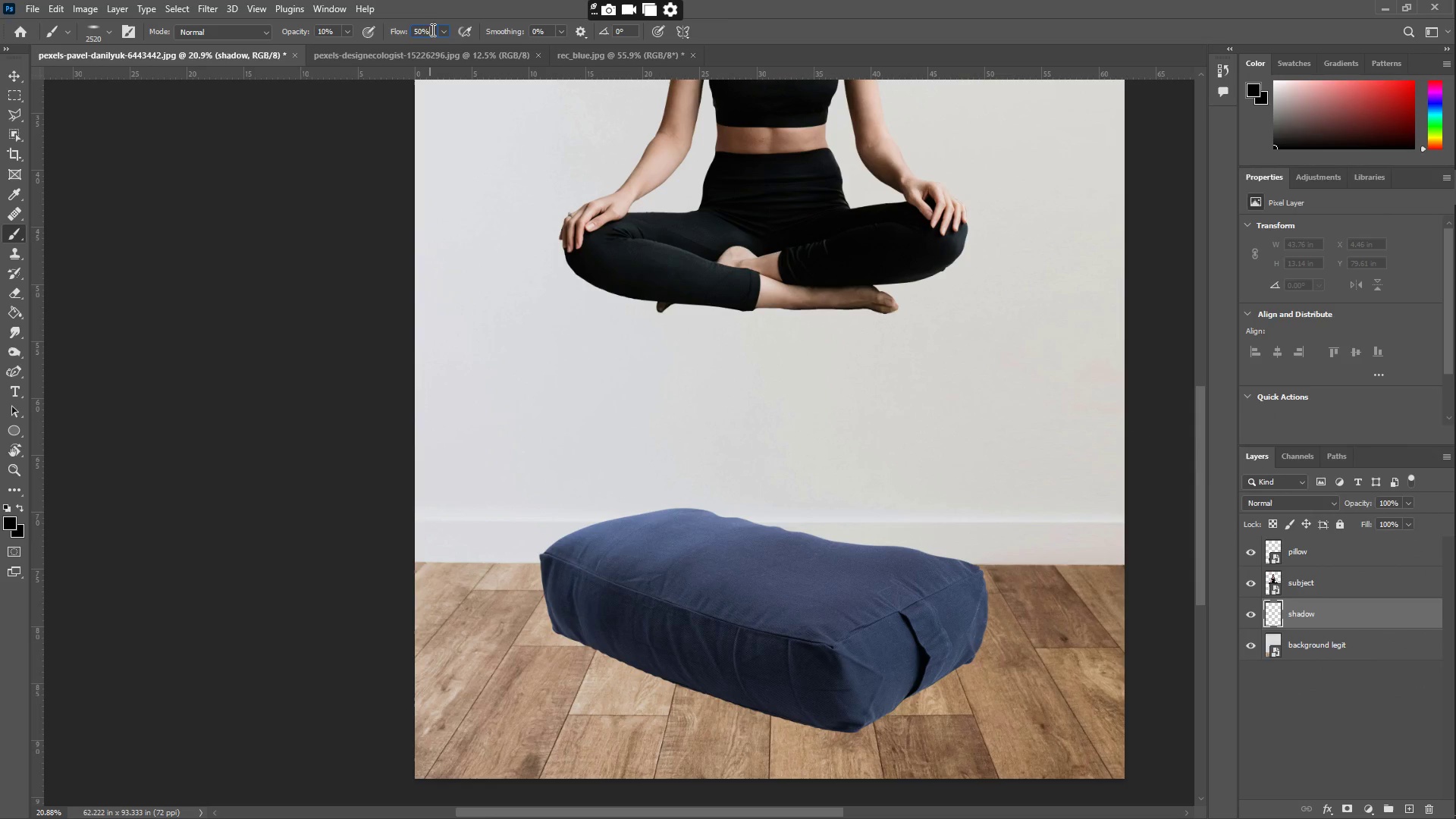 
key(Control+ControlLeft)
 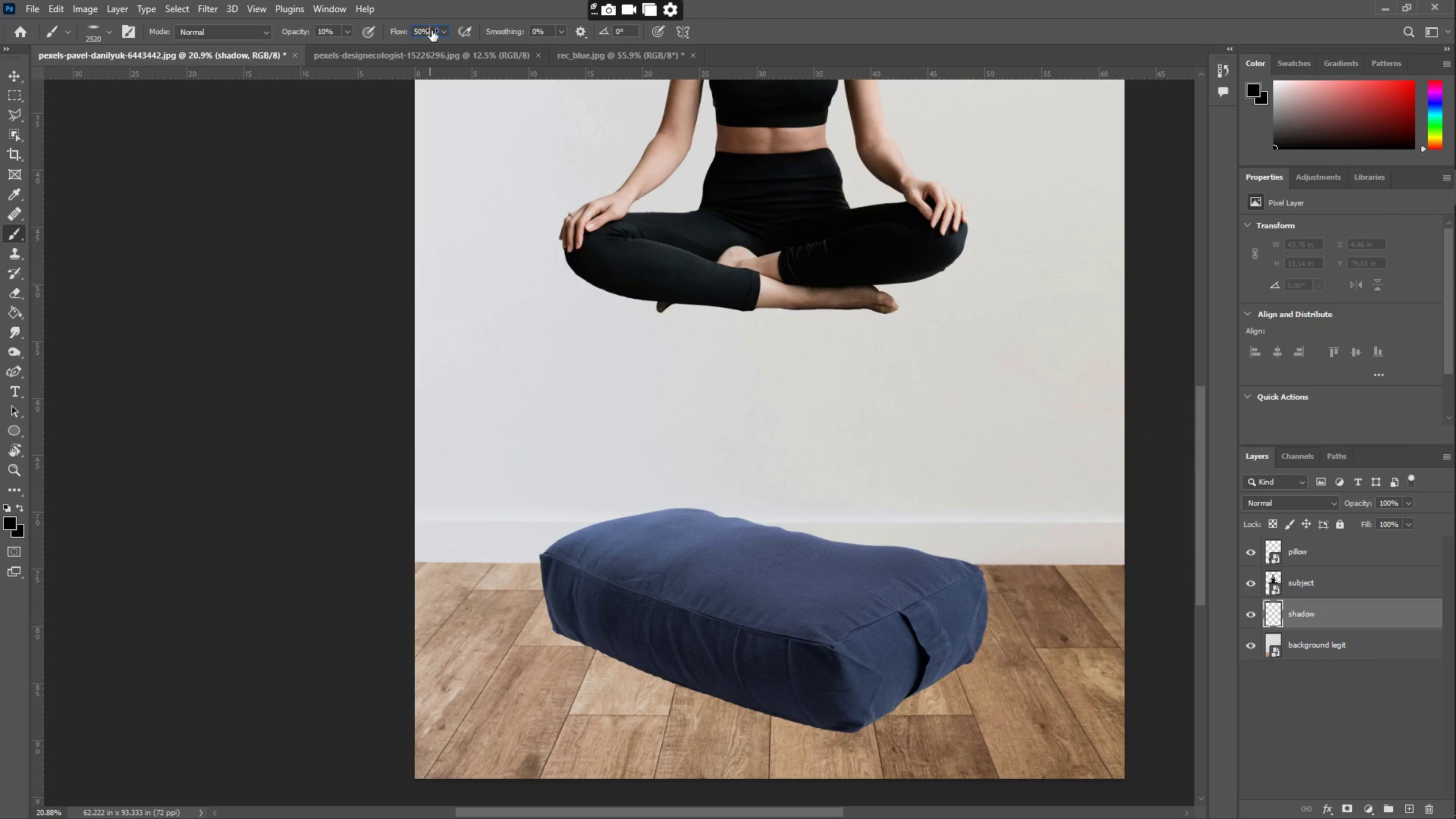 
key(Control+A)
 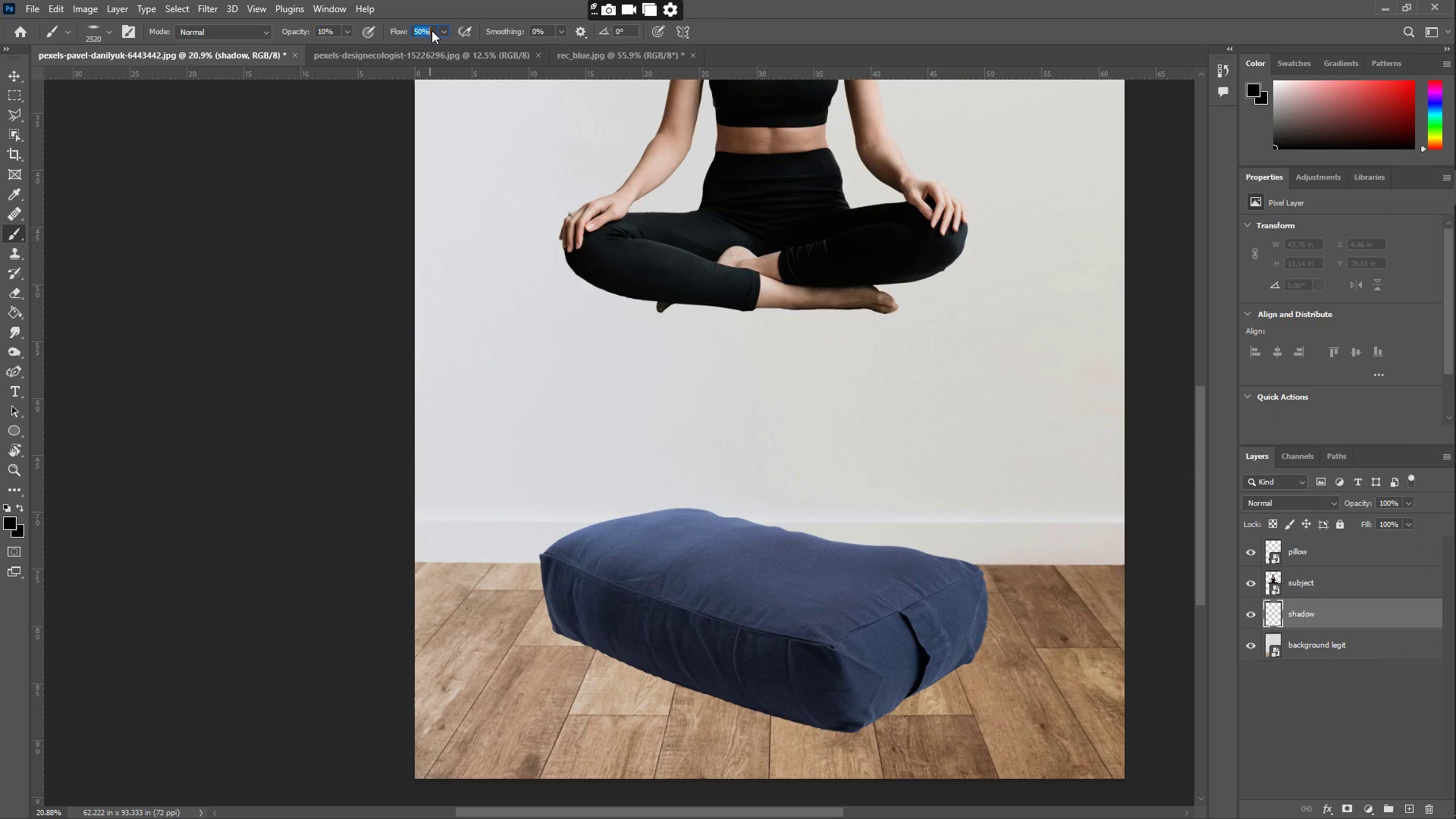 
key(Numpad1)
 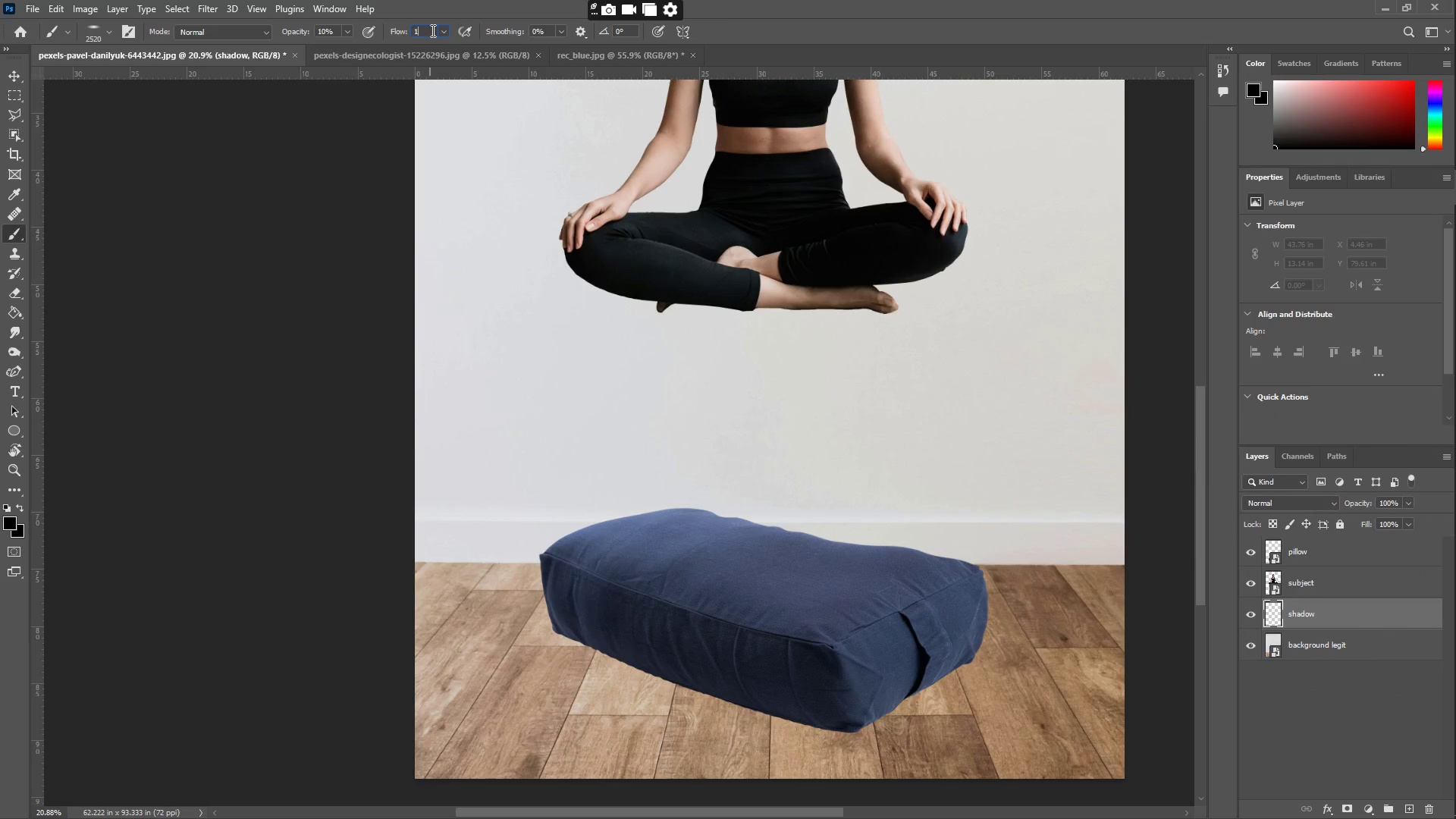 
key(Numpad0)
 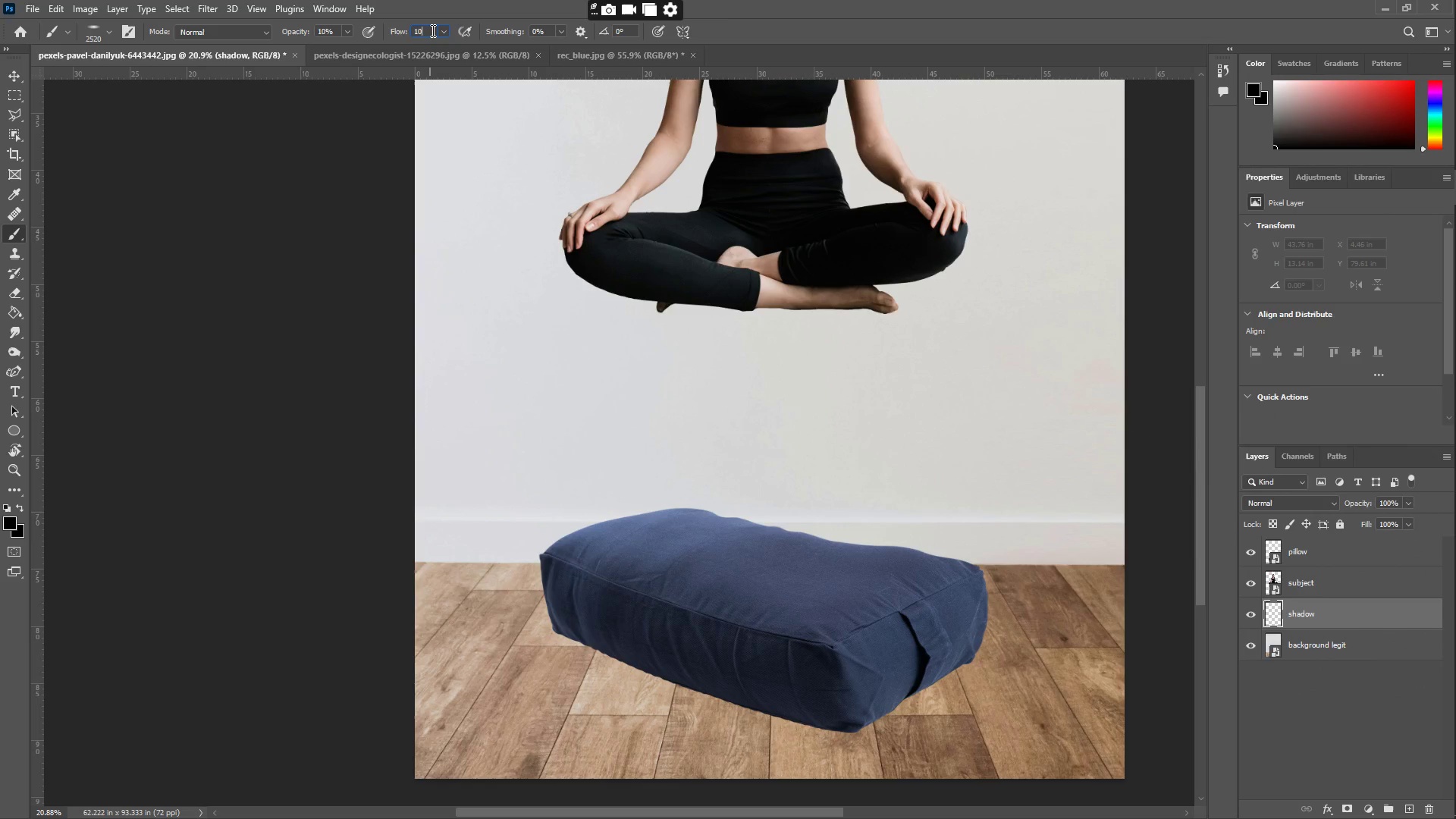 
key(Numpad0)
 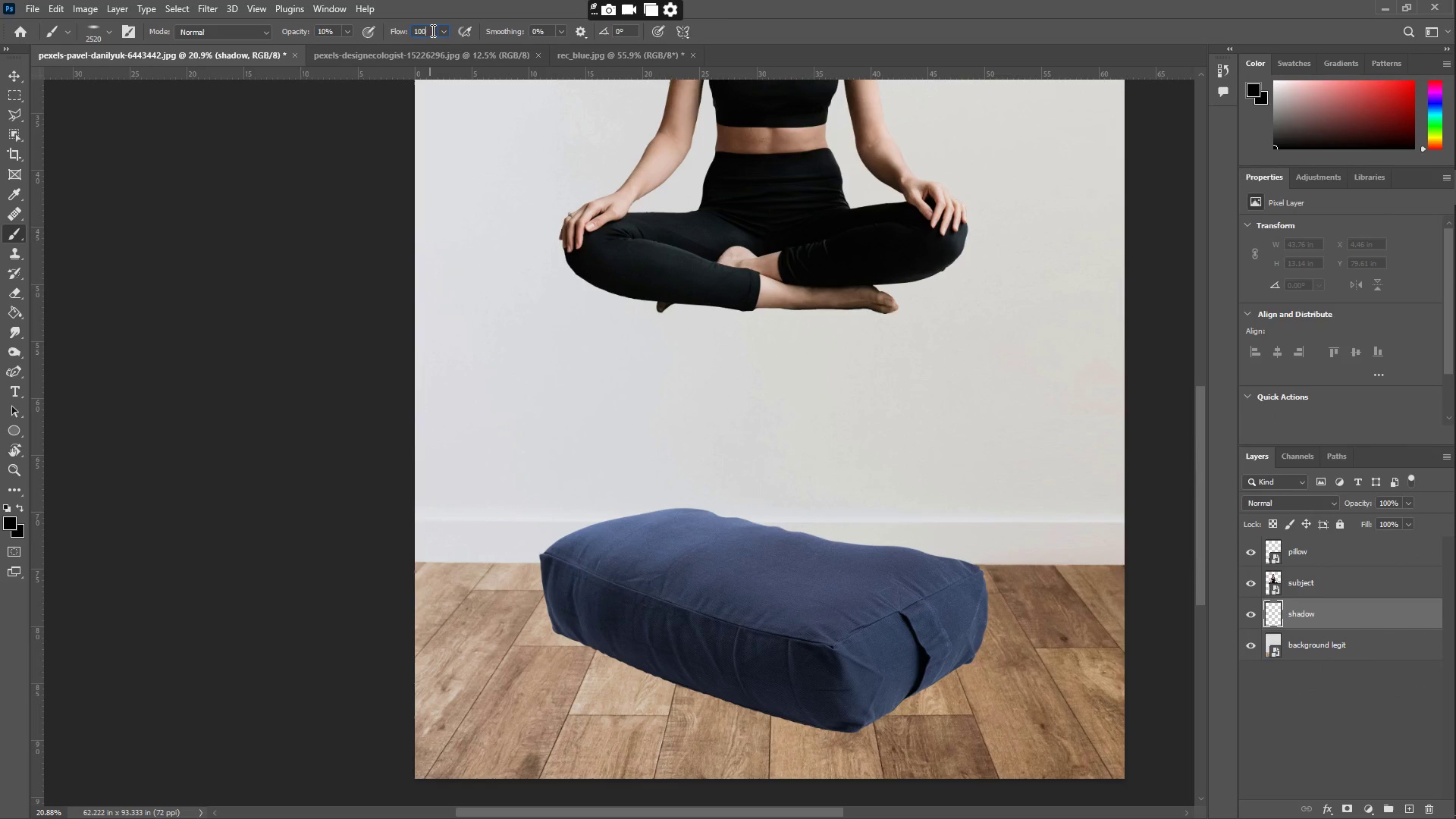 
key(NumpadEnter)
 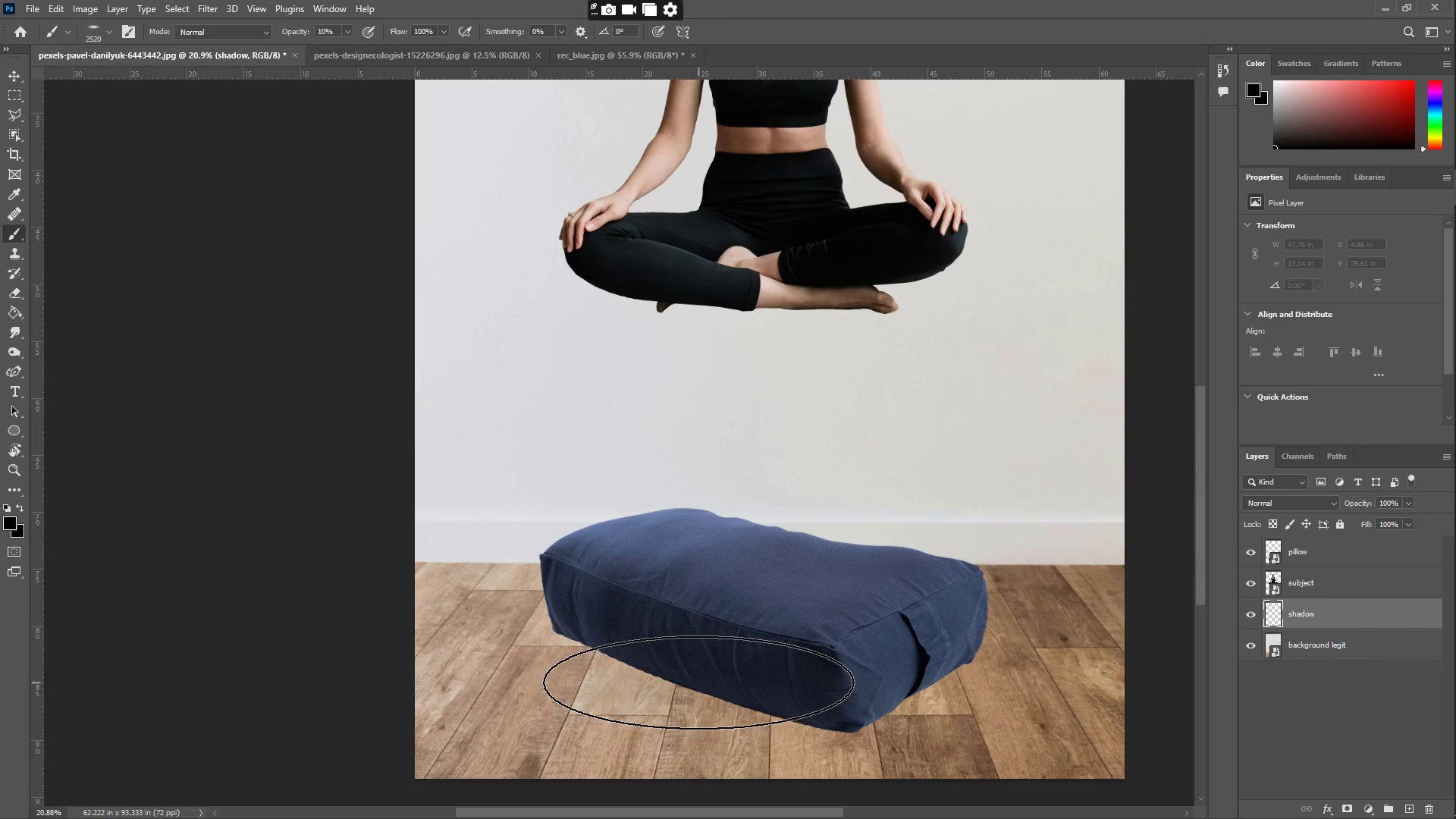 
left_click([769, 698])
 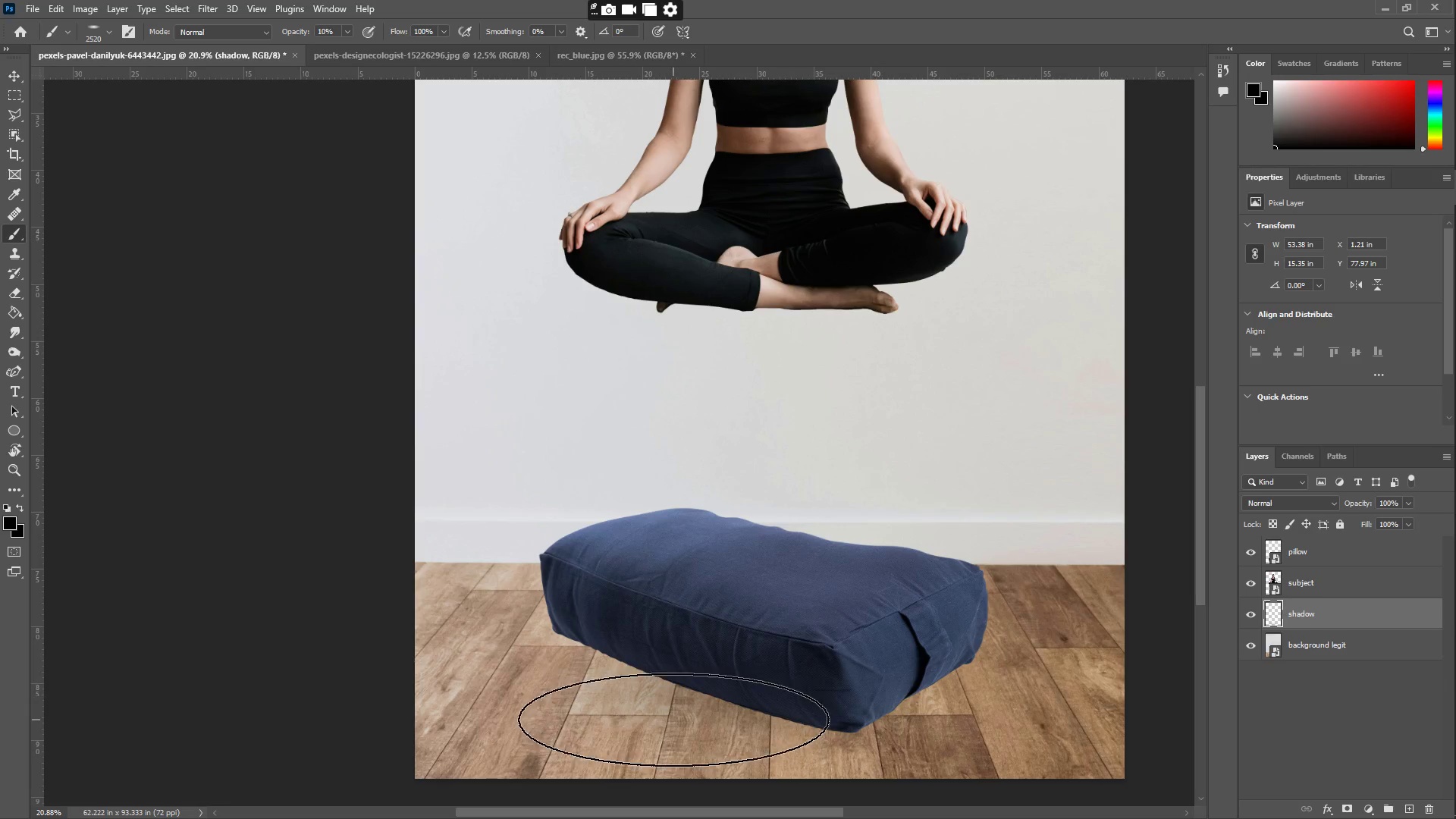 
hold_key(key=ControlLeft, duration=0.38)
 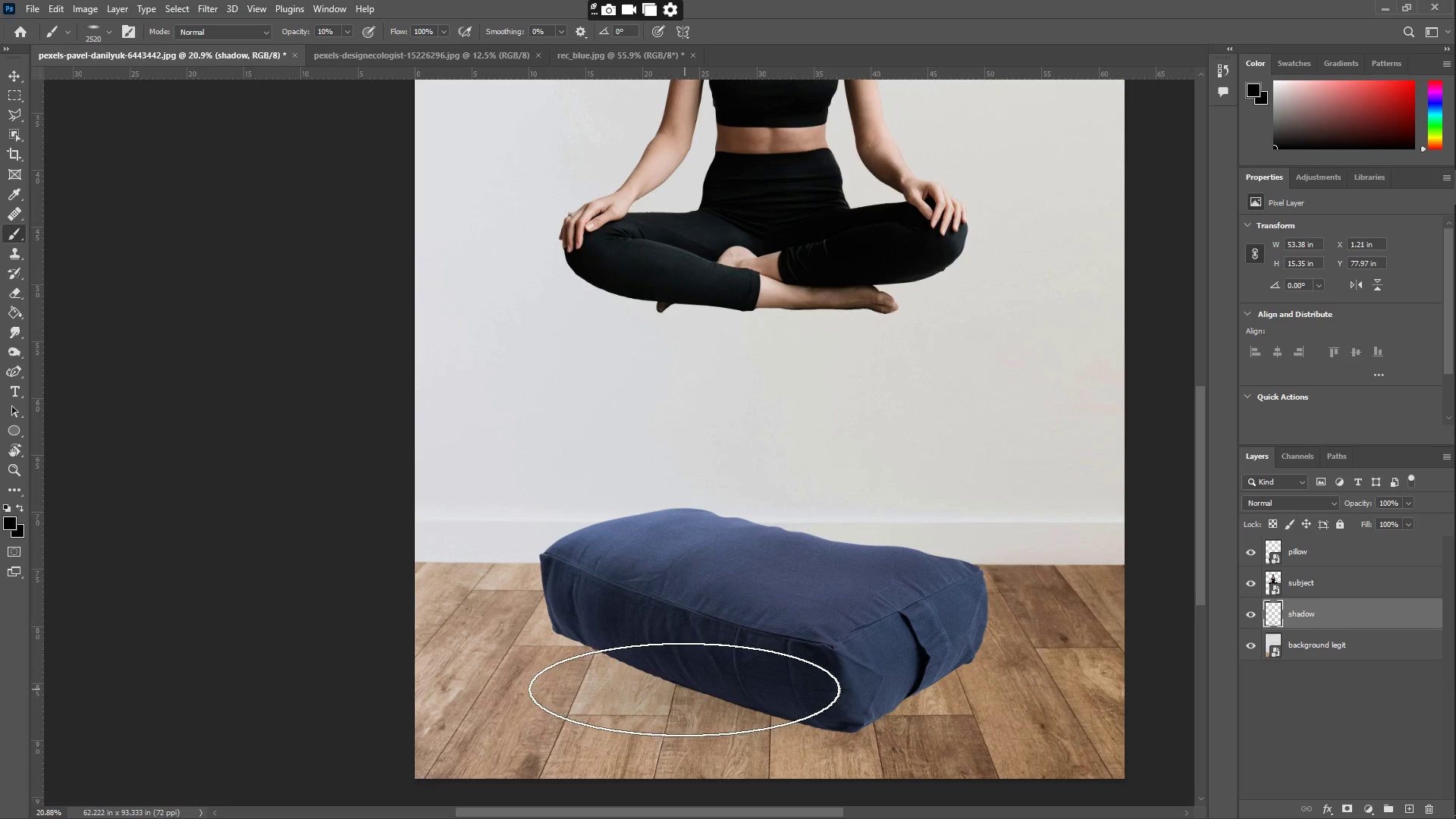 
type(zz)
 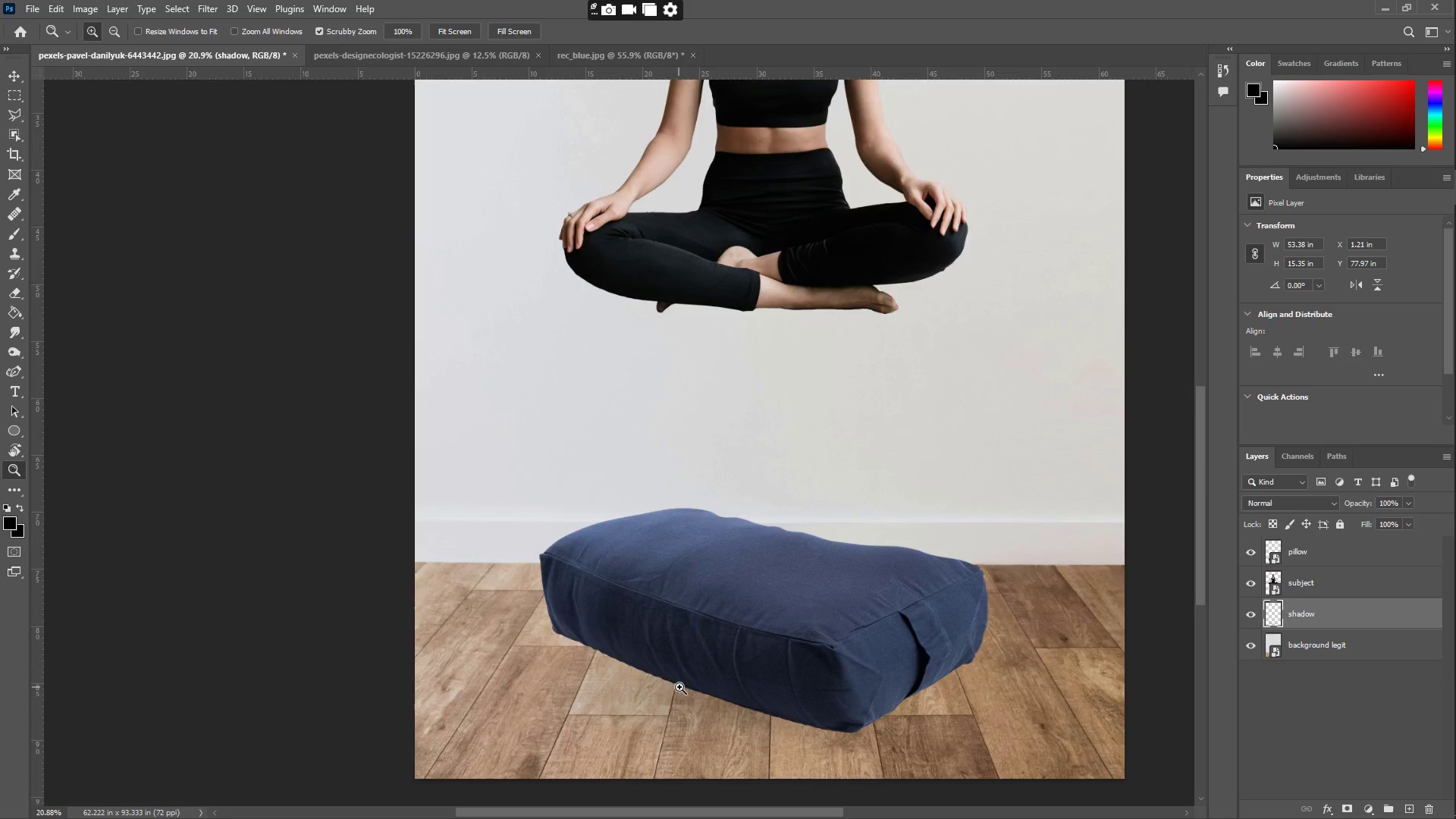 
left_click_drag(start_coordinate=[686, 686], to_coordinate=[682, 616])
 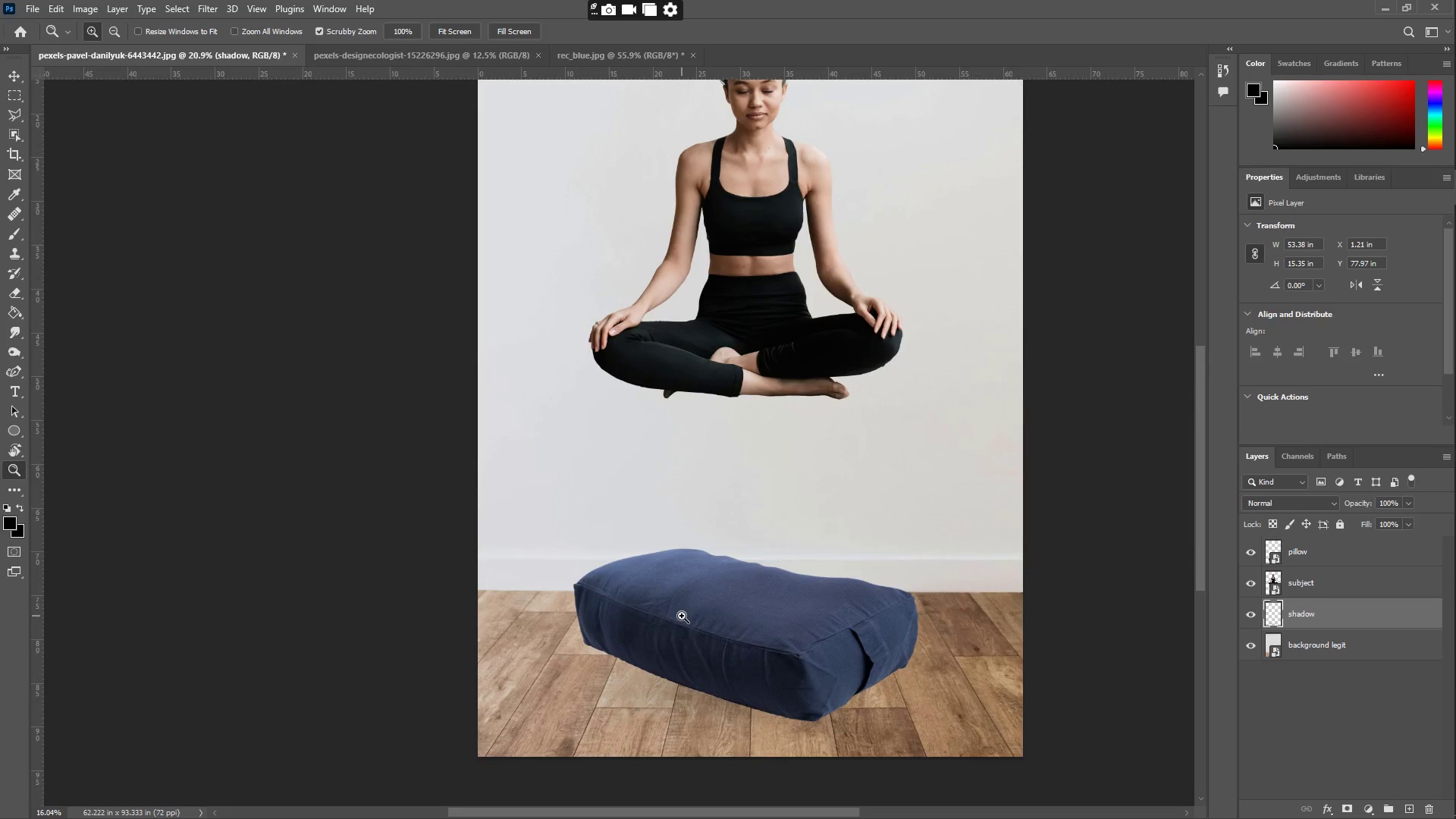 
key(Control+Z)
 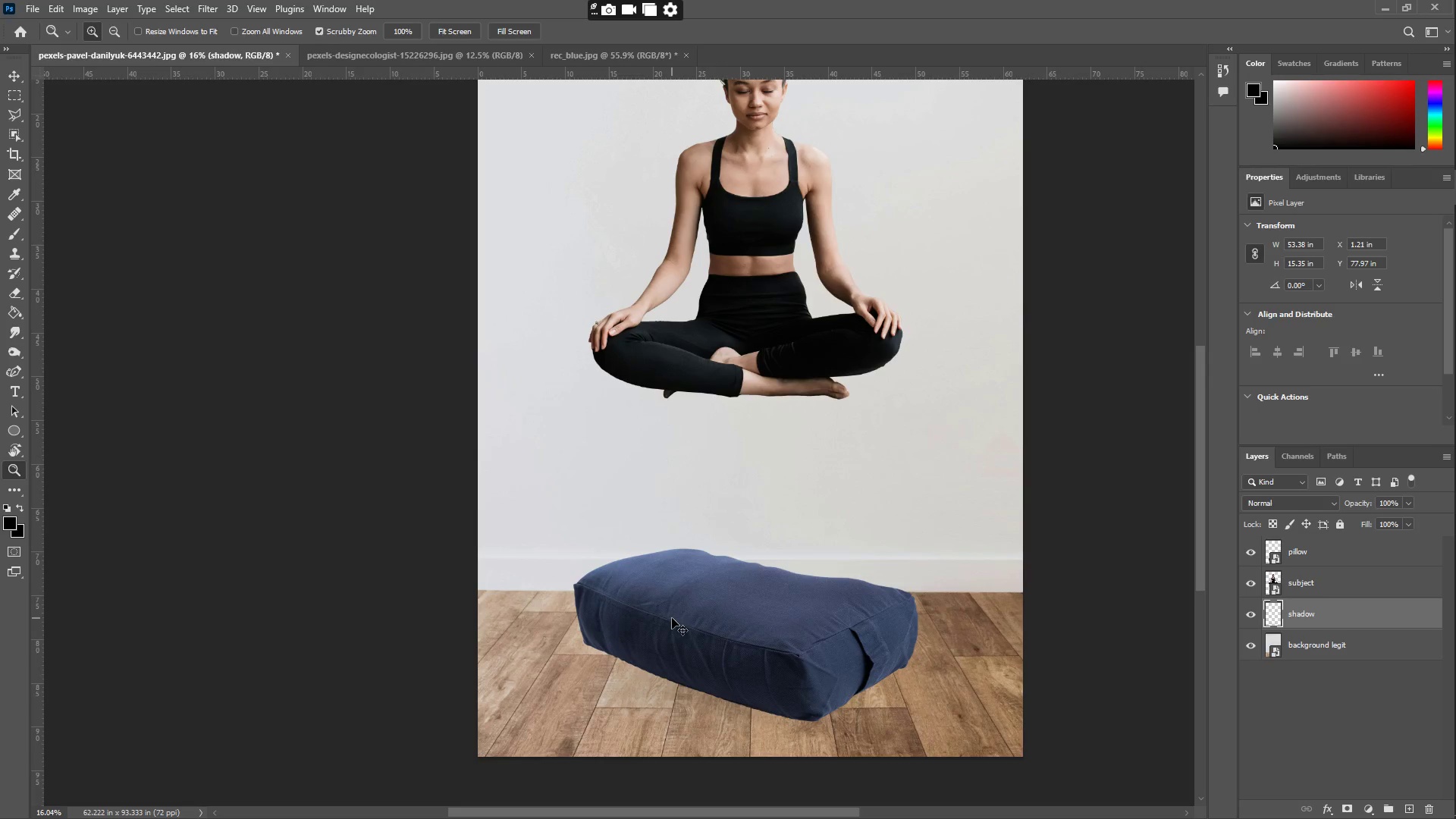 
key(Control+Z)
 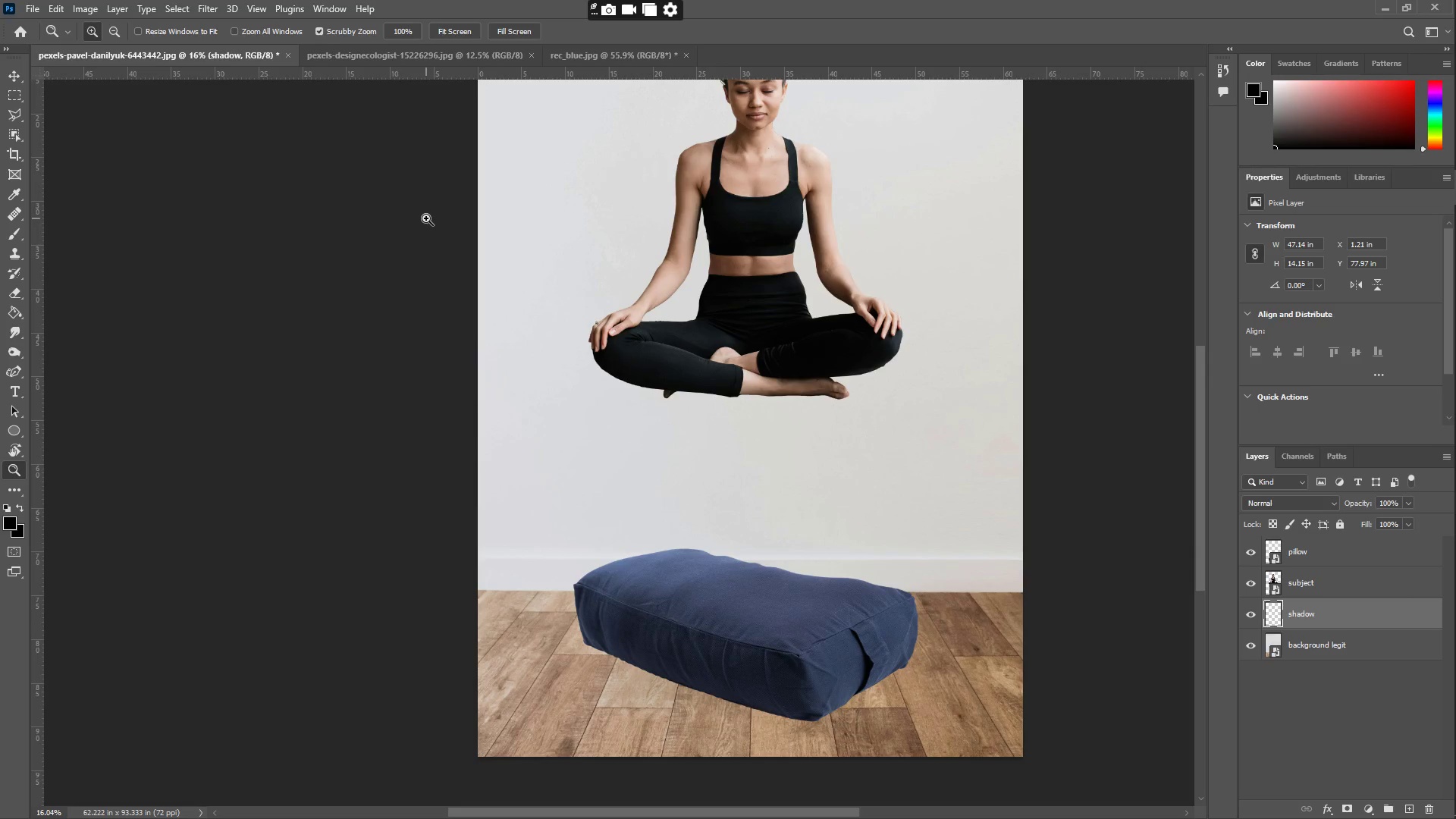 
key(B)
 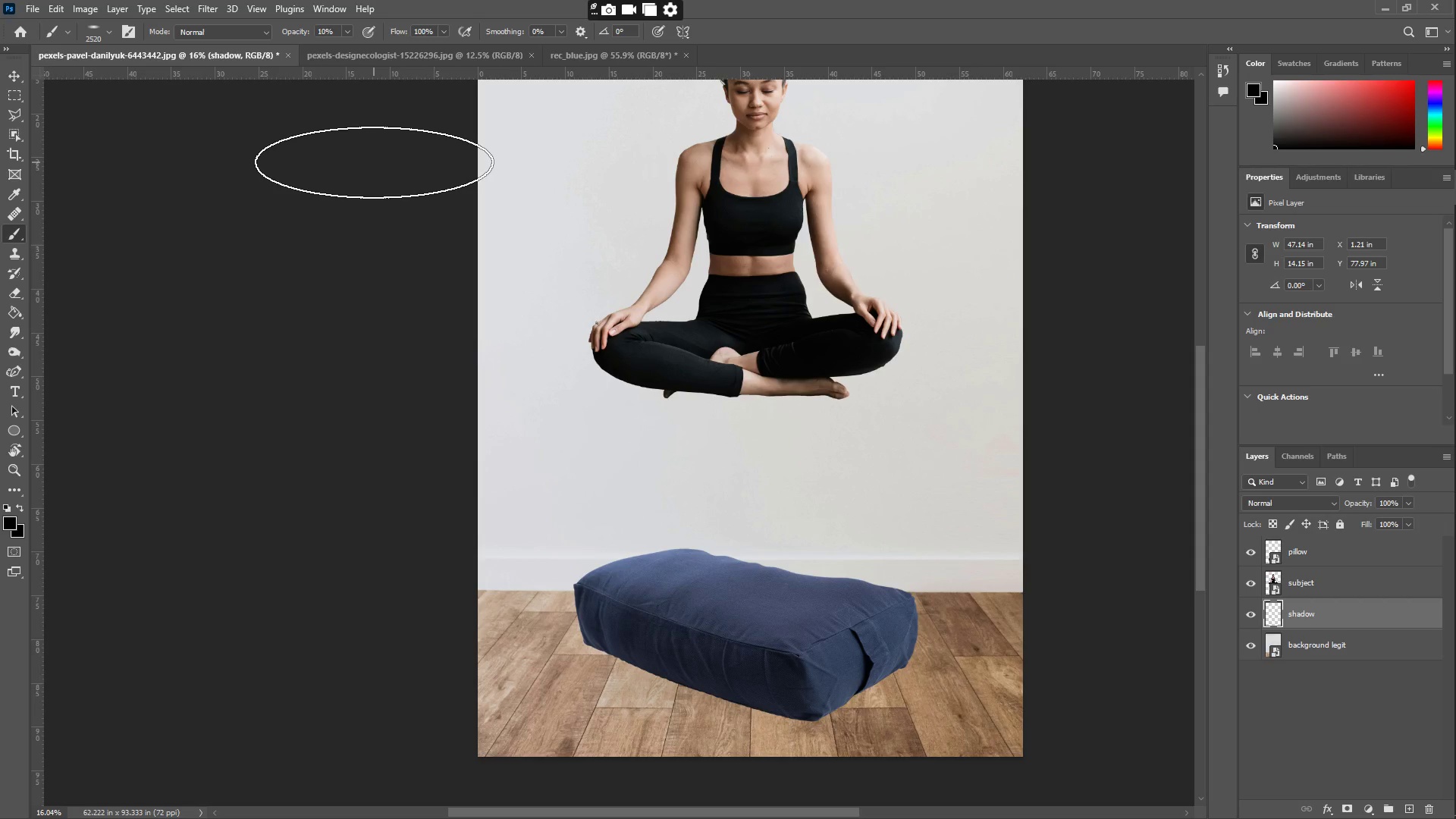 
wait(11.7)
 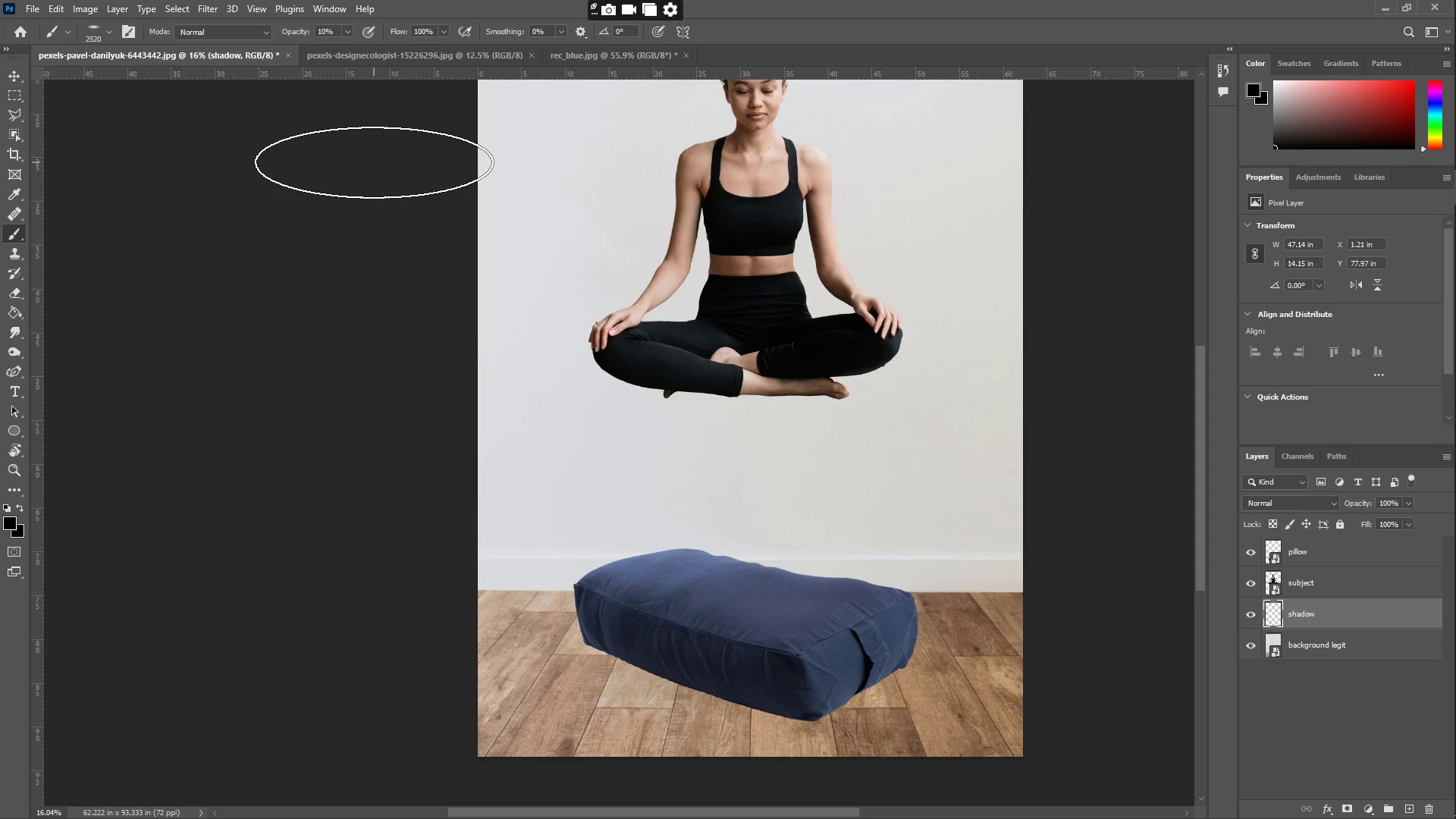 
scroll: coordinate [496, 359], scroll_direction: down, amount: 7.0
 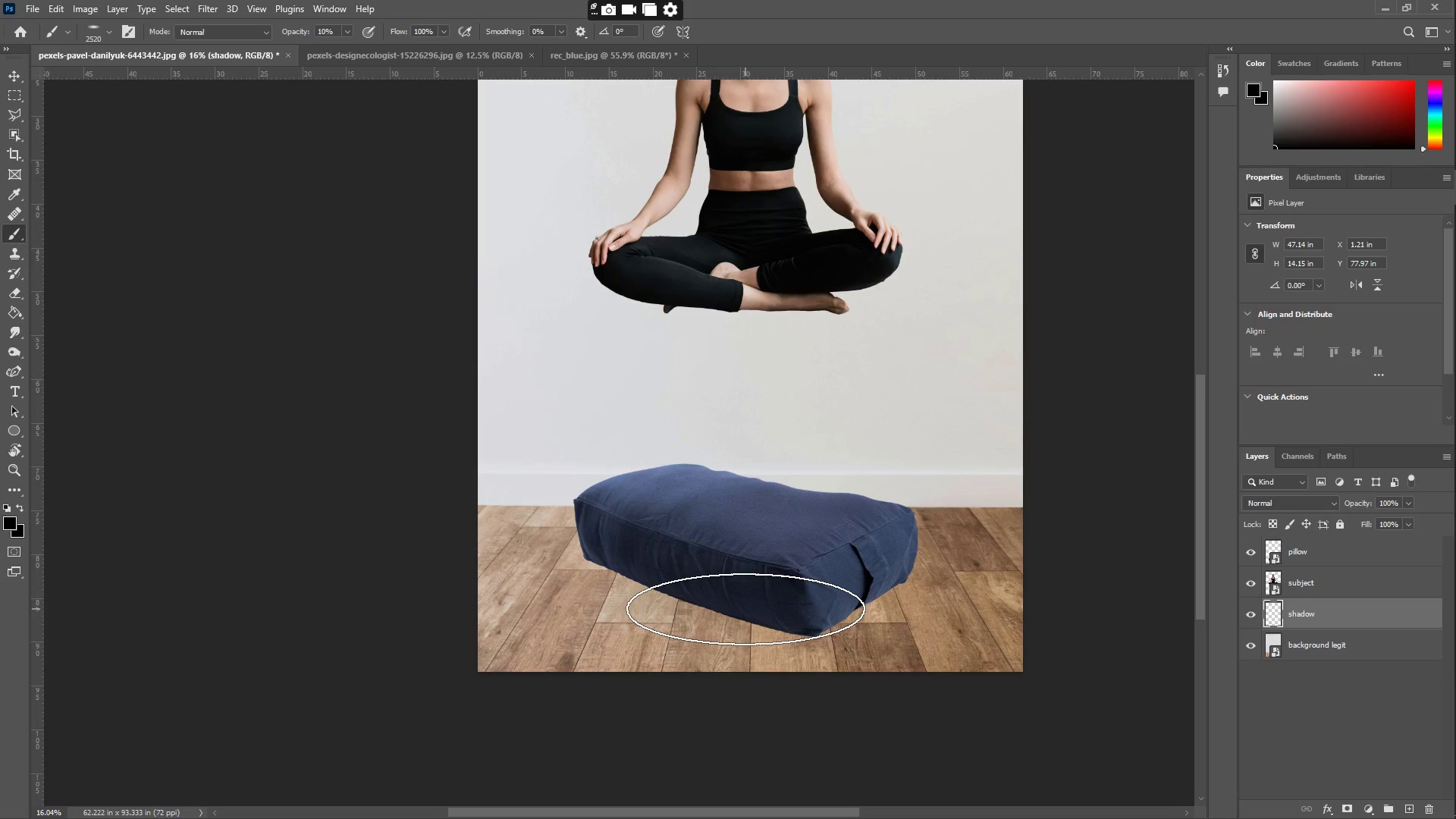 
left_click_drag(start_coordinate=[745, 617], to_coordinate=[807, 602])
 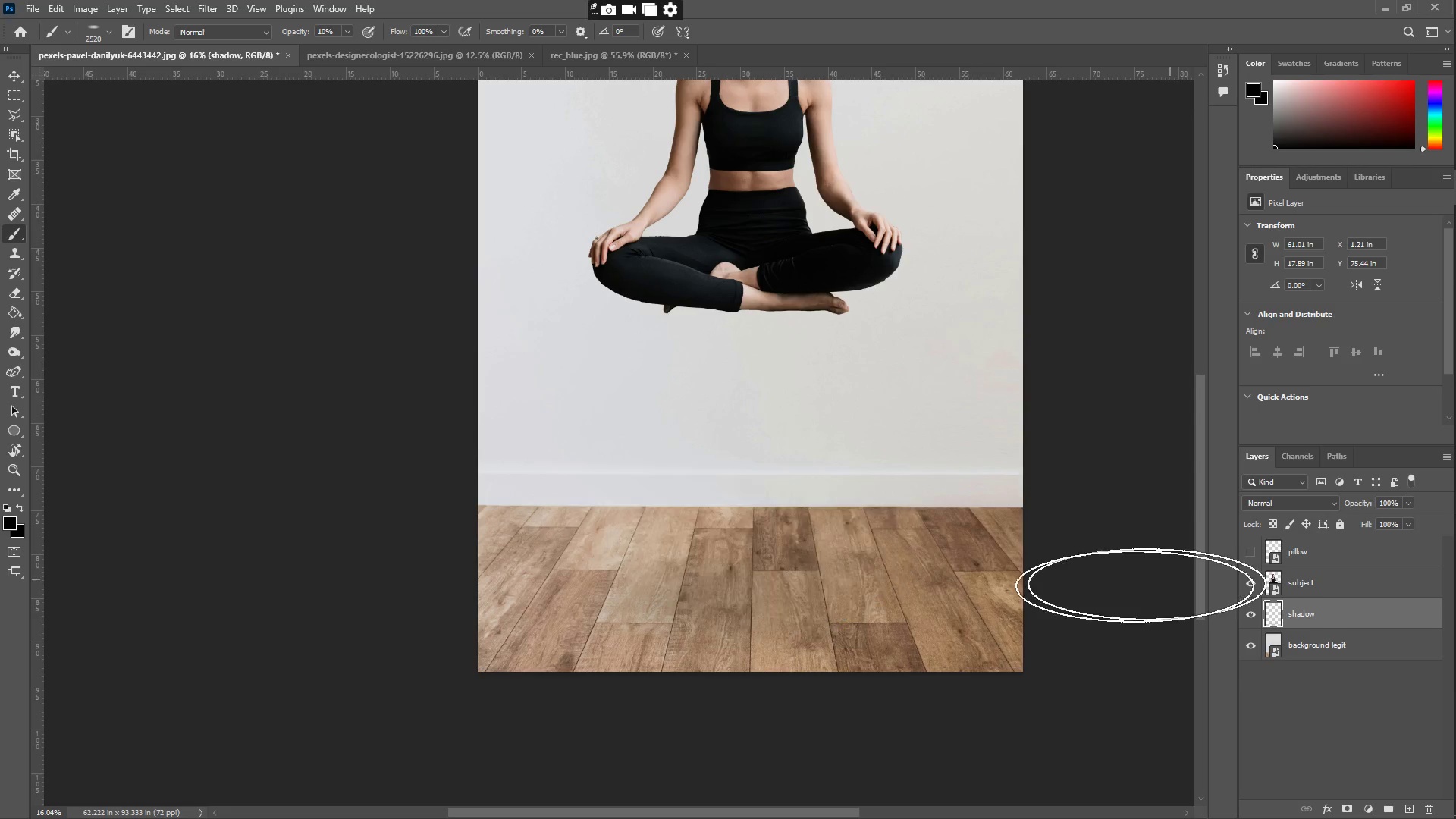 
left_click_drag(start_coordinate=[802, 582], to_coordinate=[740, 589])
 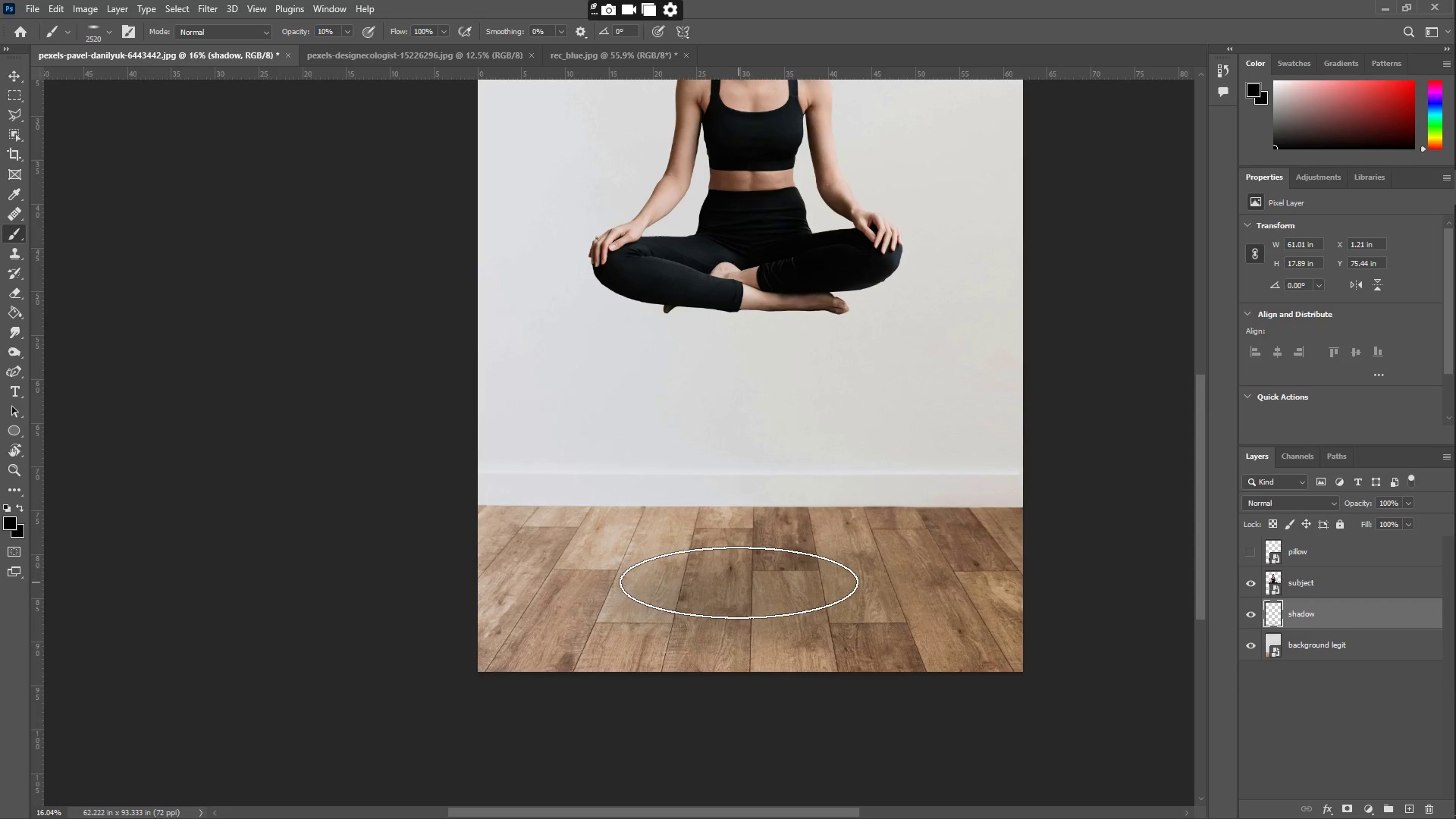 
left_click_drag(start_coordinate=[739, 582], to_coordinate=[664, 568])
 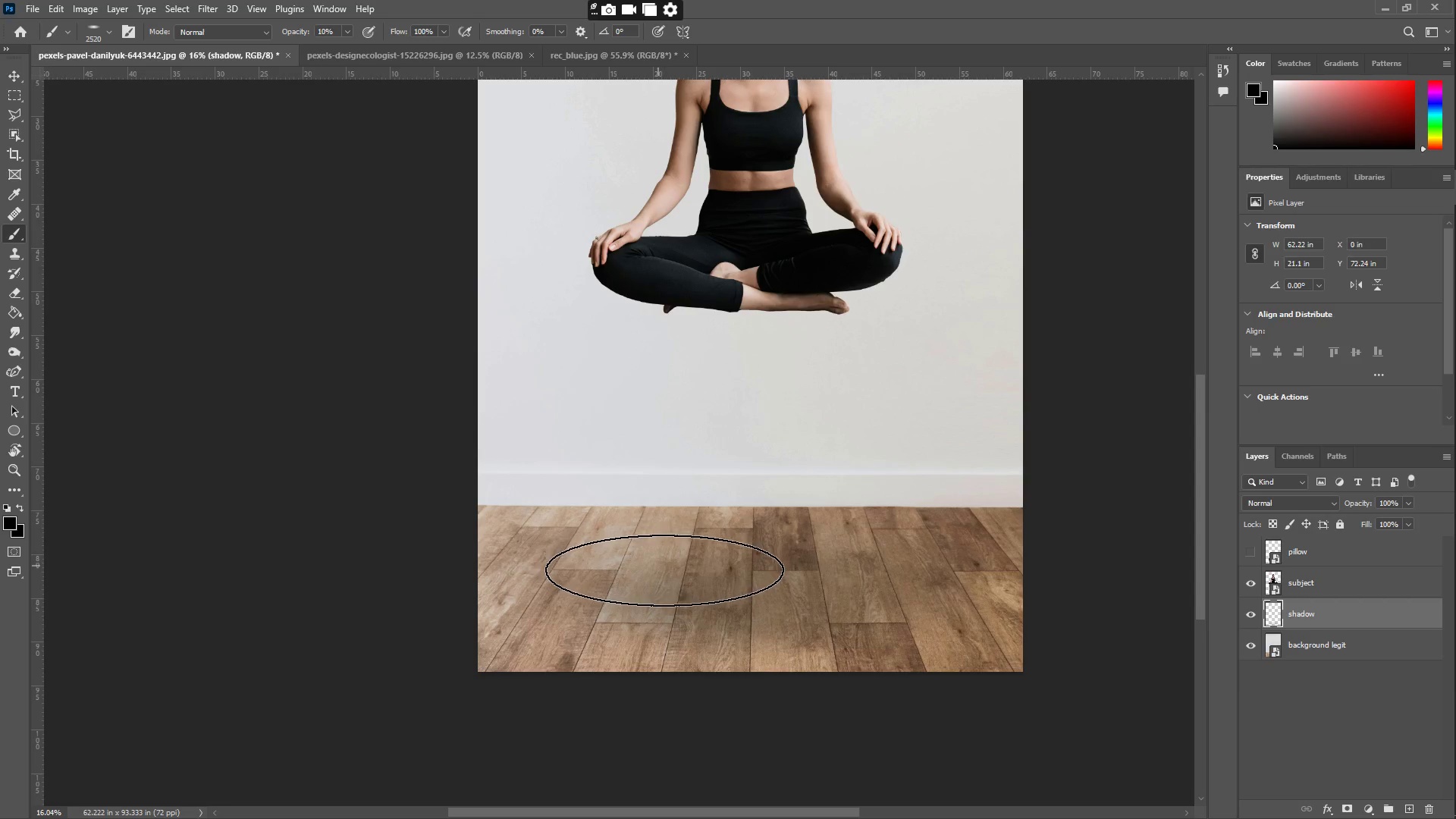 
left_click_drag(start_coordinate=[667, 570], to_coordinate=[768, 590])
 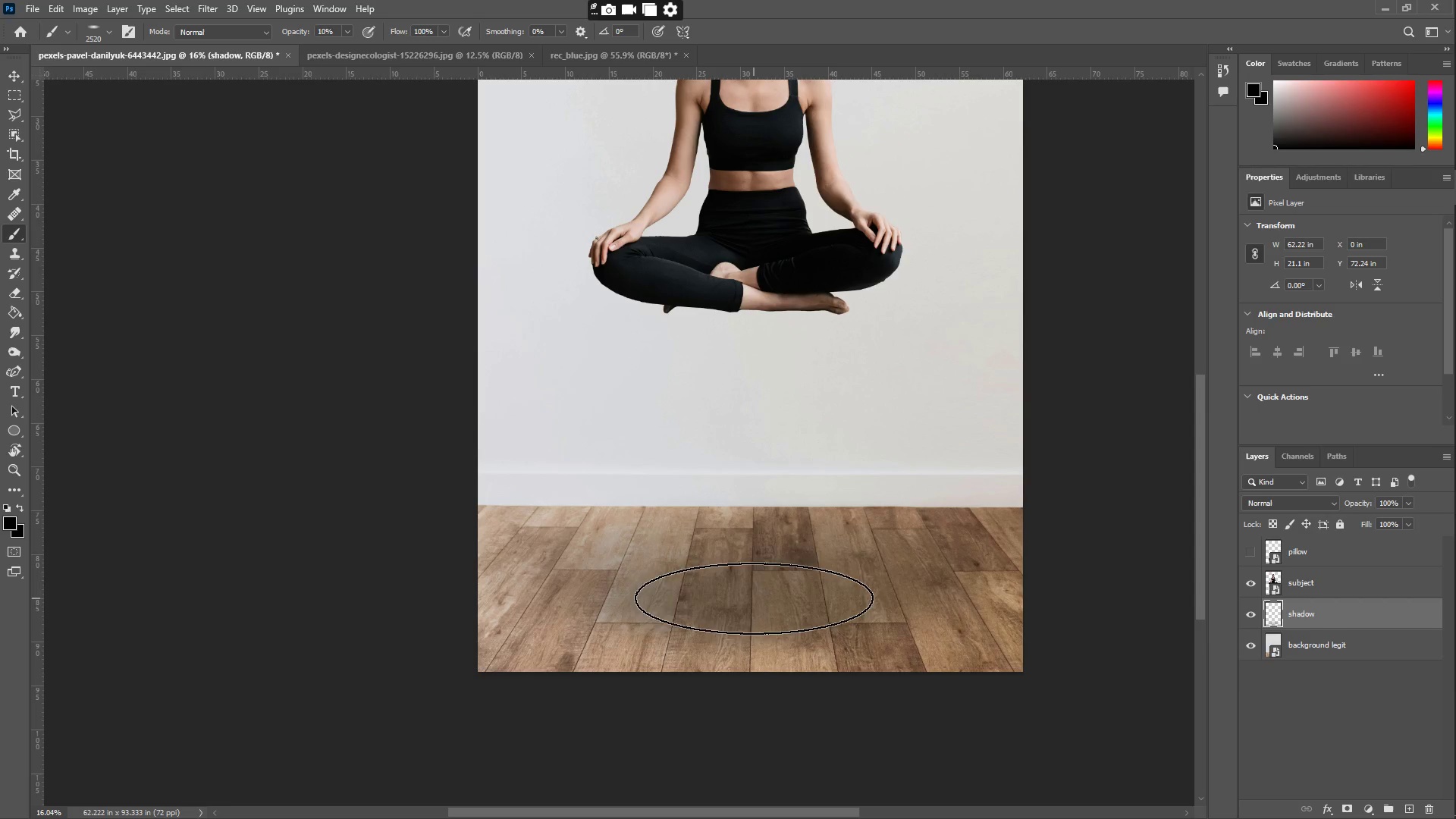 
left_click_drag(start_coordinate=[786, 591], to_coordinate=[768, 589])
 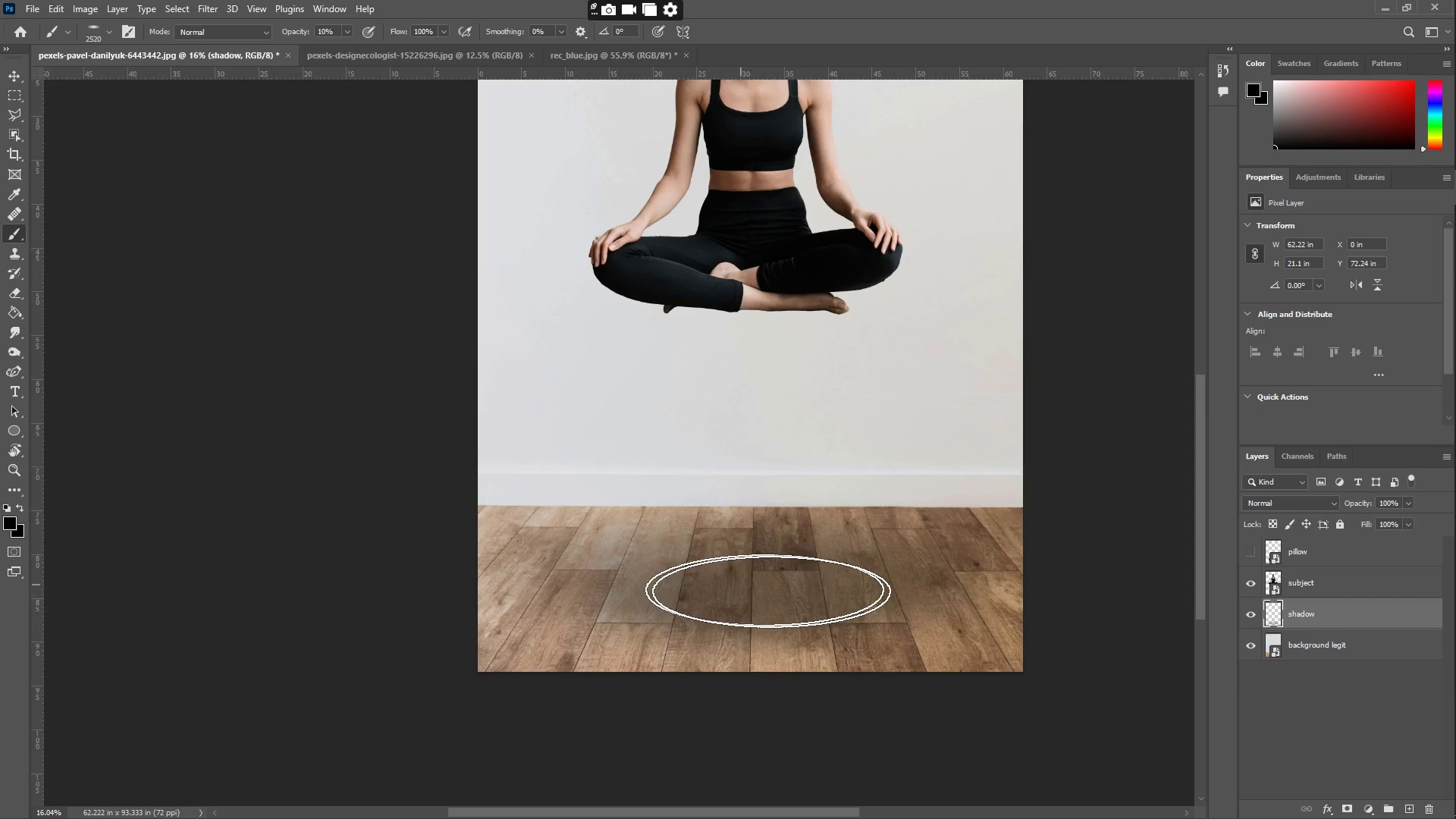 
left_click_drag(start_coordinate=[753, 575], to_coordinate=[645, 560])
 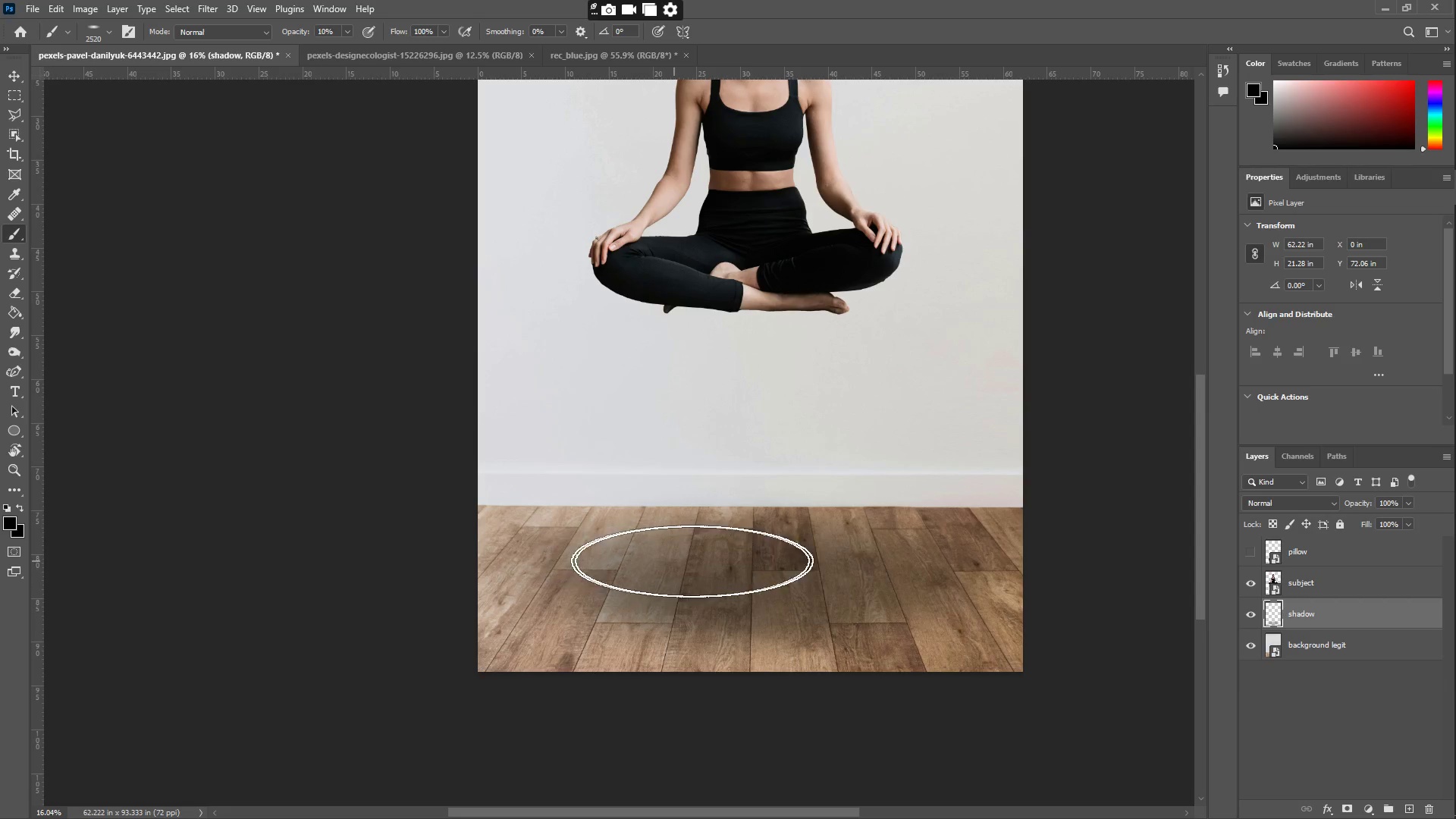 
left_click_drag(start_coordinate=[742, 564], to_coordinate=[800, 566])
 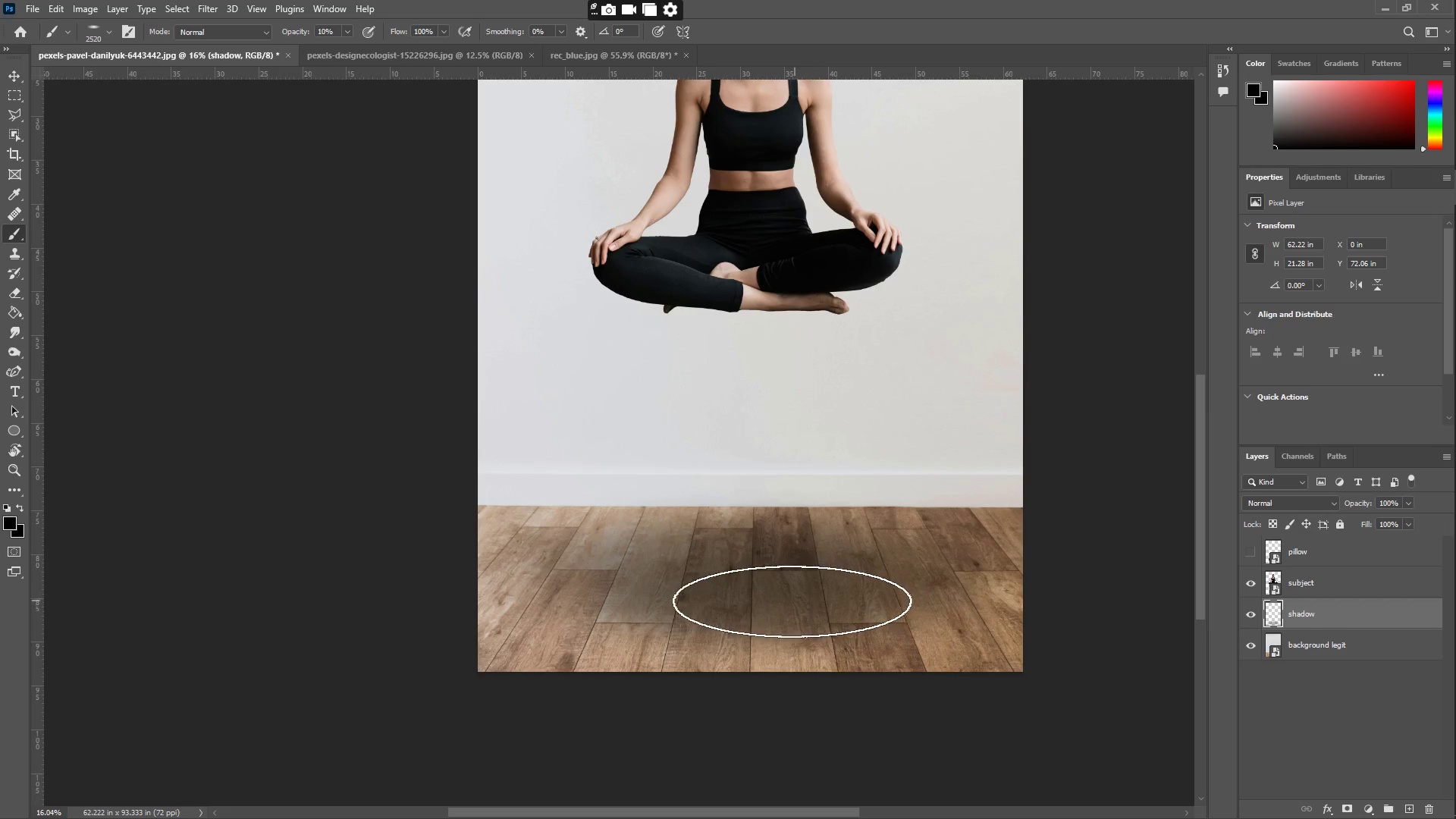 
left_click([744, 585])
 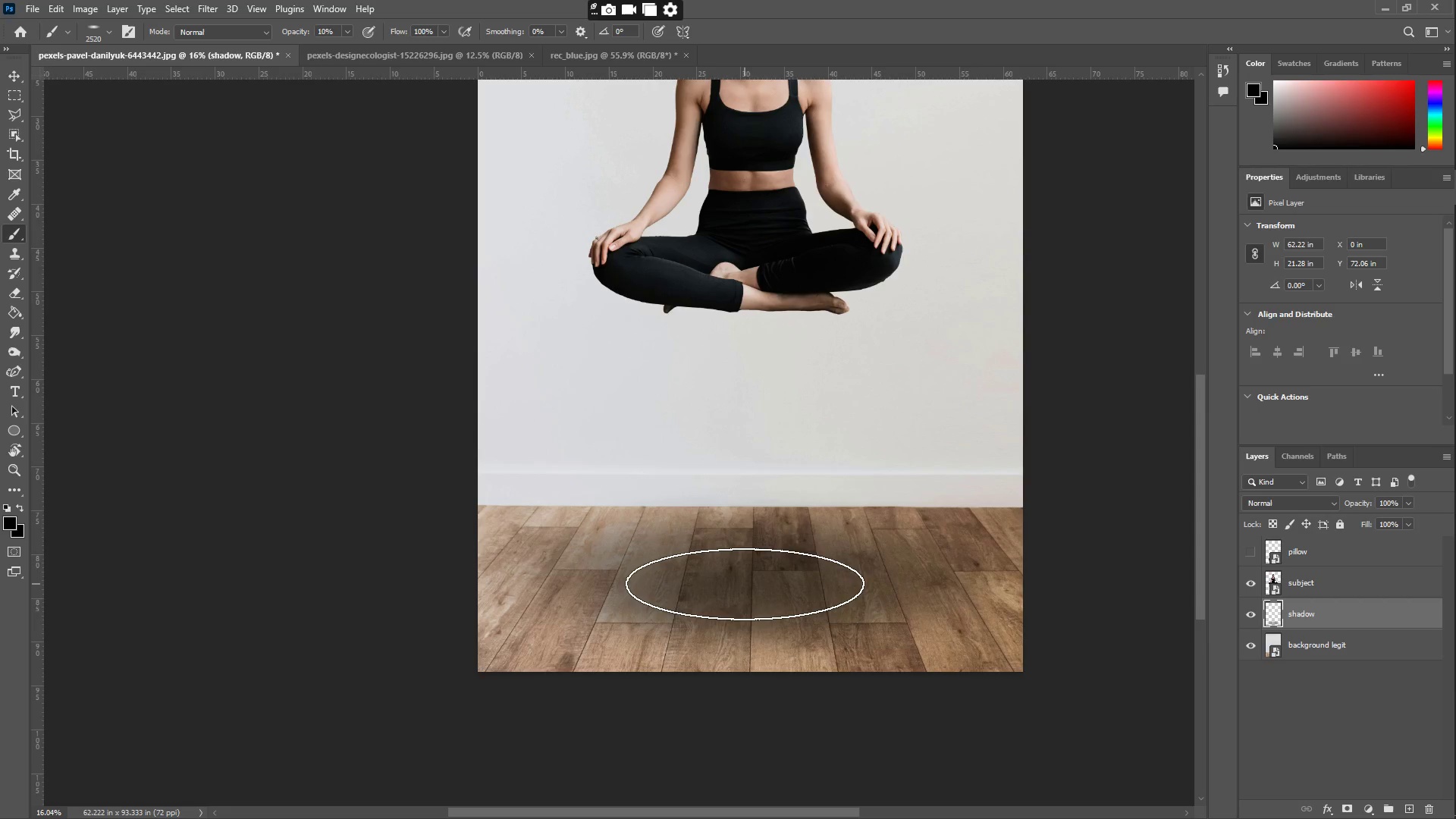 
left_click([737, 581])
 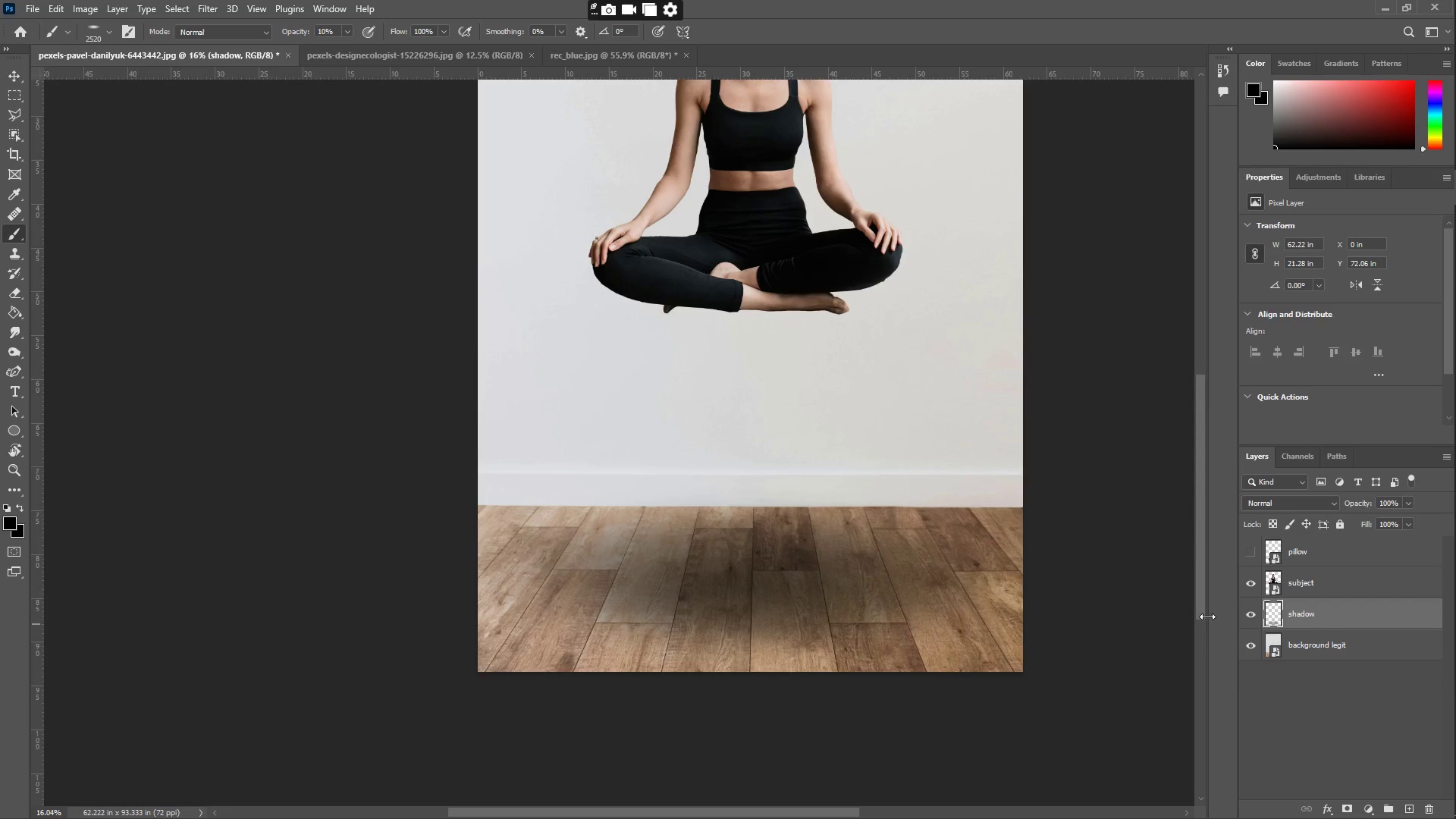 
mouse_move([1215, 553])
 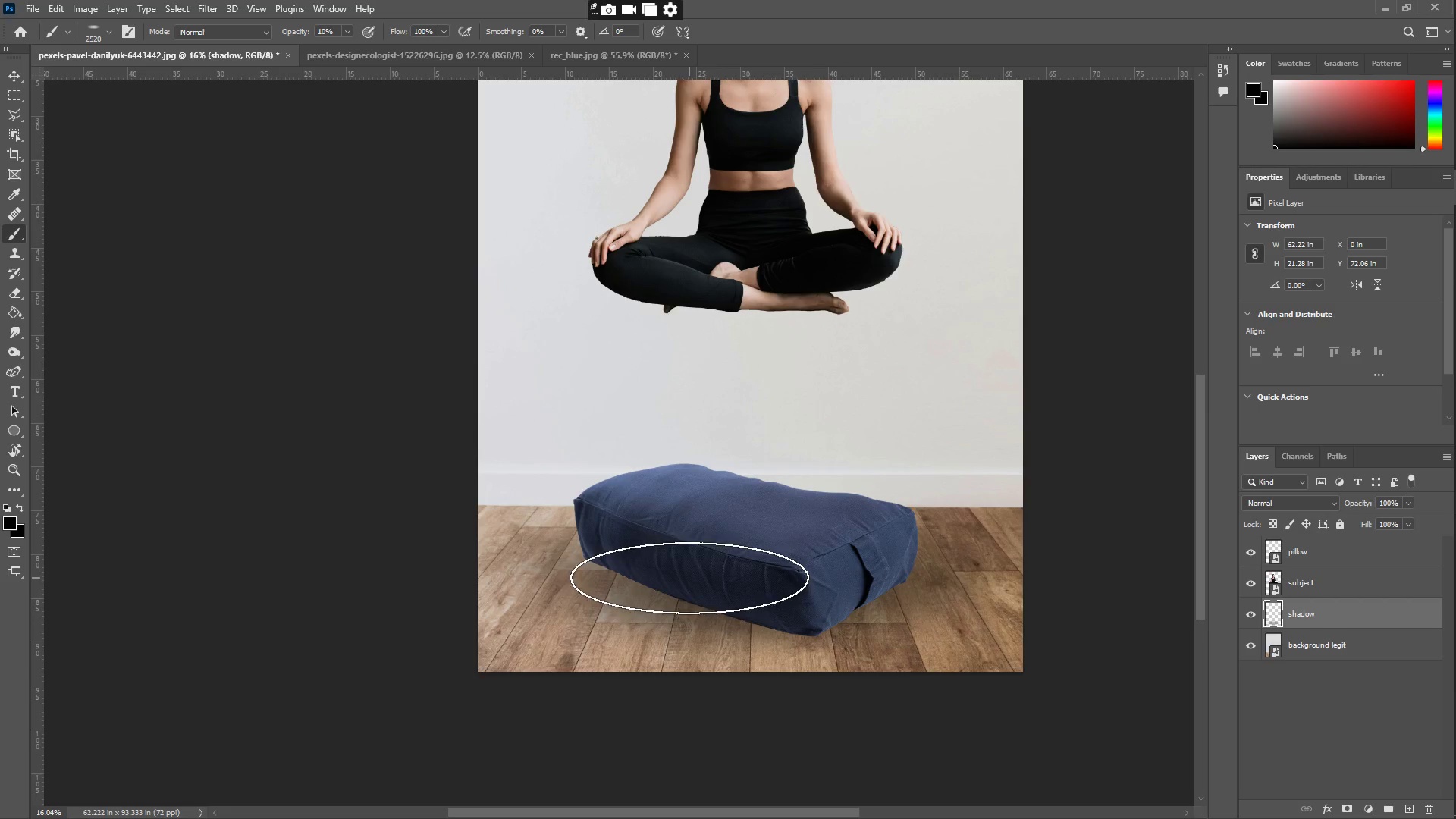 
left_click([99, 36])
 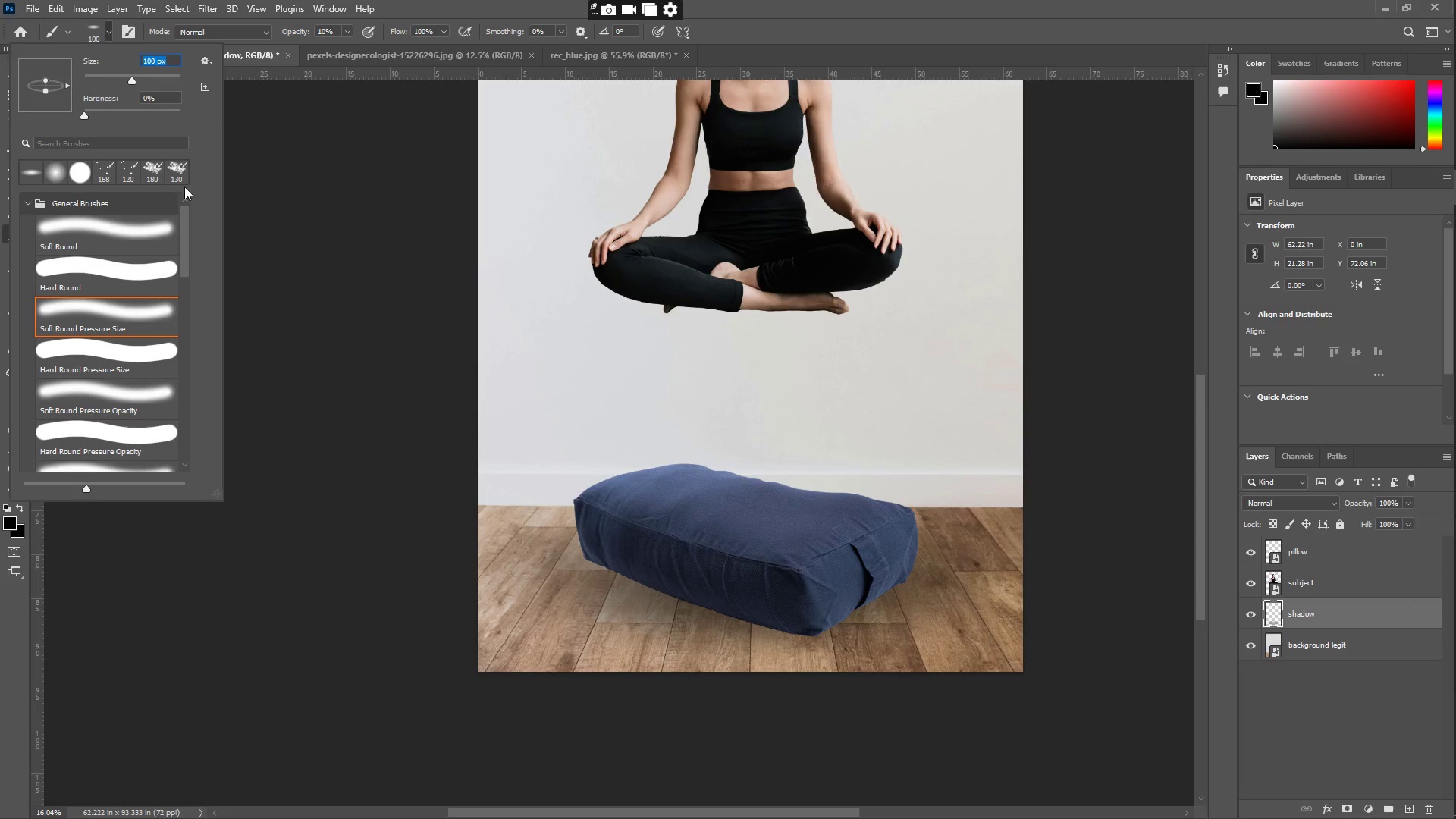 
left_click_drag(start_coordinate=[155, 72], to_coordinate=[161, 73])
 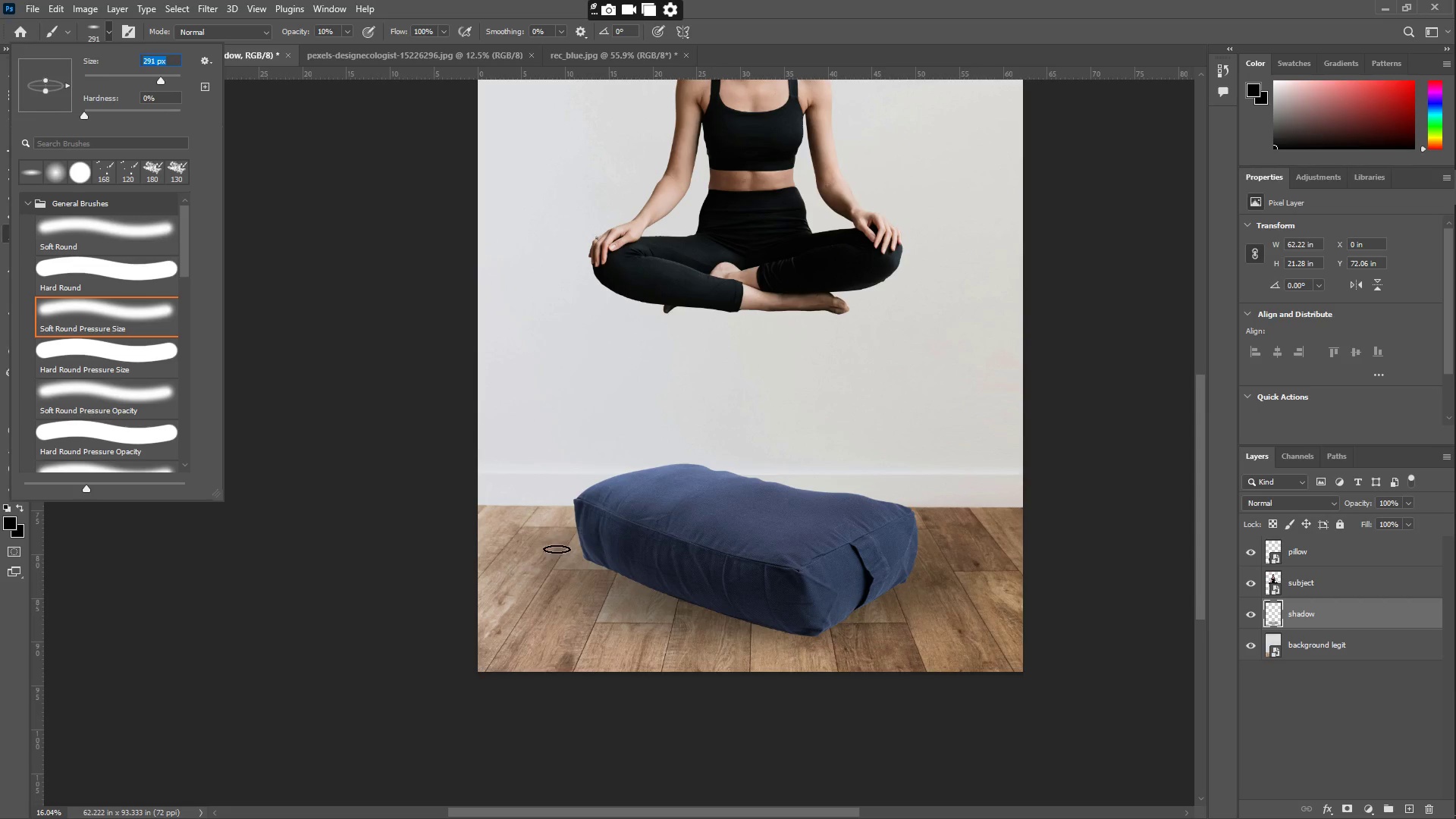 
left_click_drag(start_coordinate=[602, 564], to_coordinate=[597, 561])
 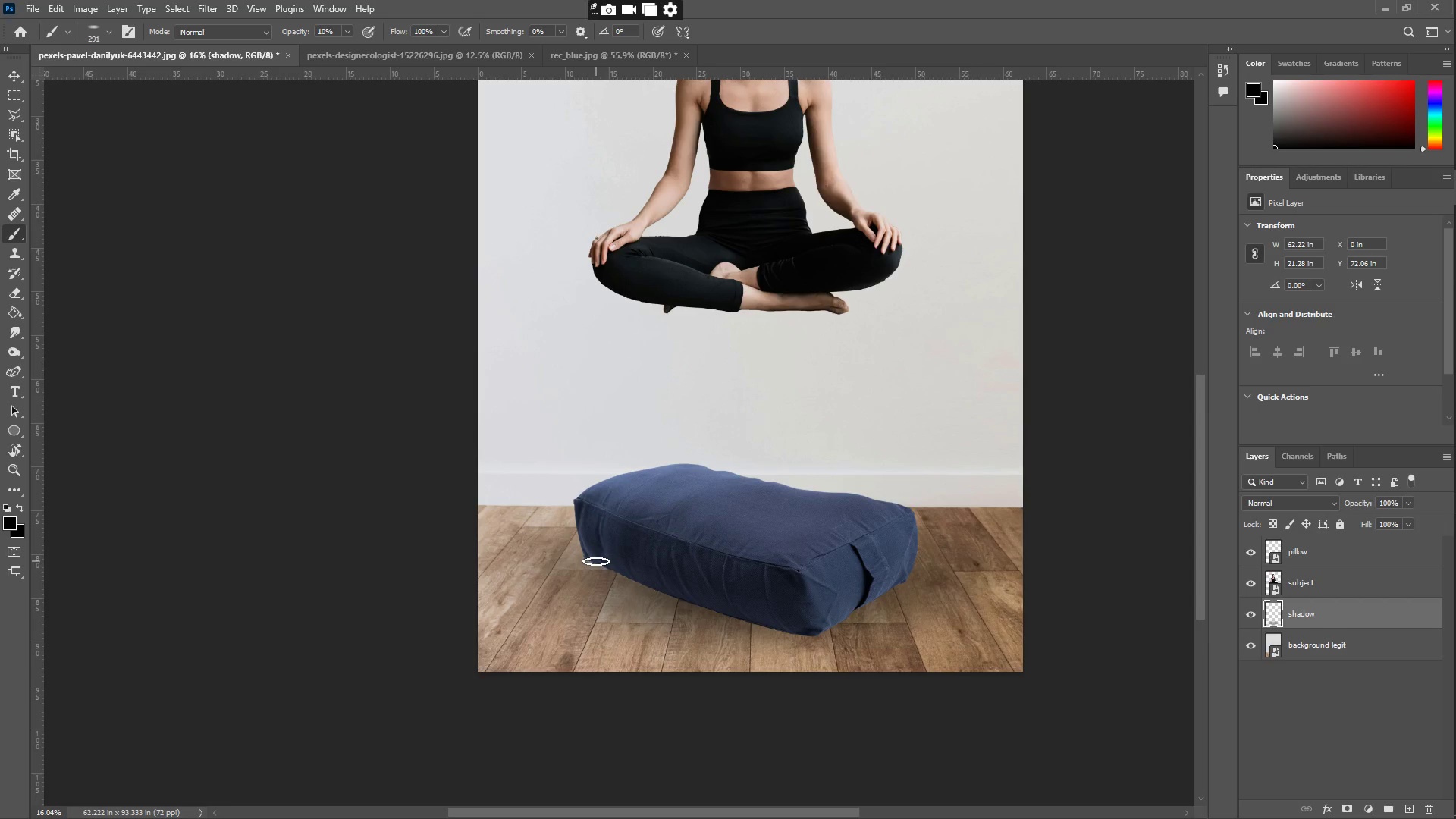 
left_click_drag(start_coordinate=[597, 561], to_coordinate=[607, 570])
 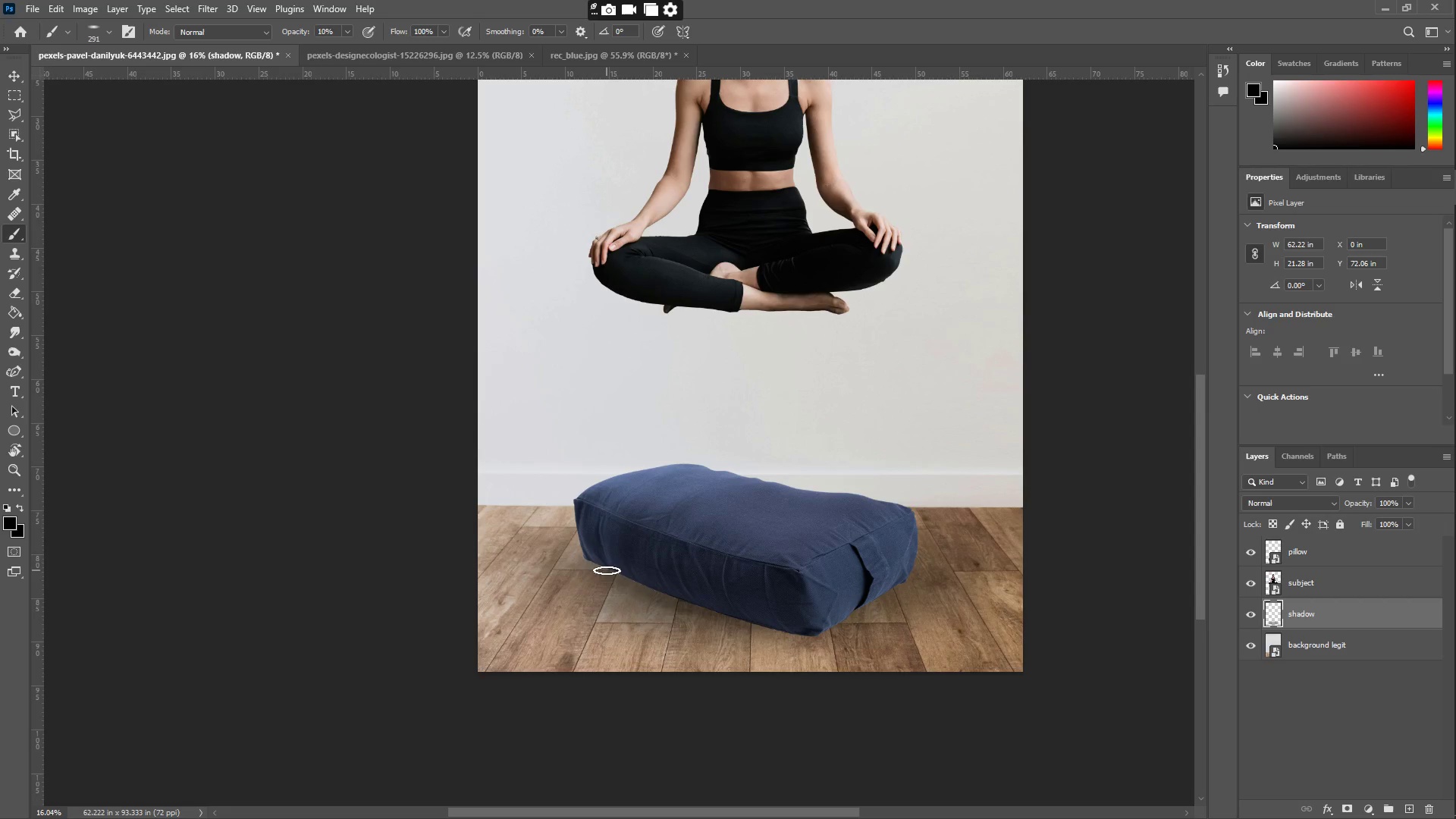 
left_click_drag(start_coordinate=[607, 570], to_coordinate=[722, 610])
 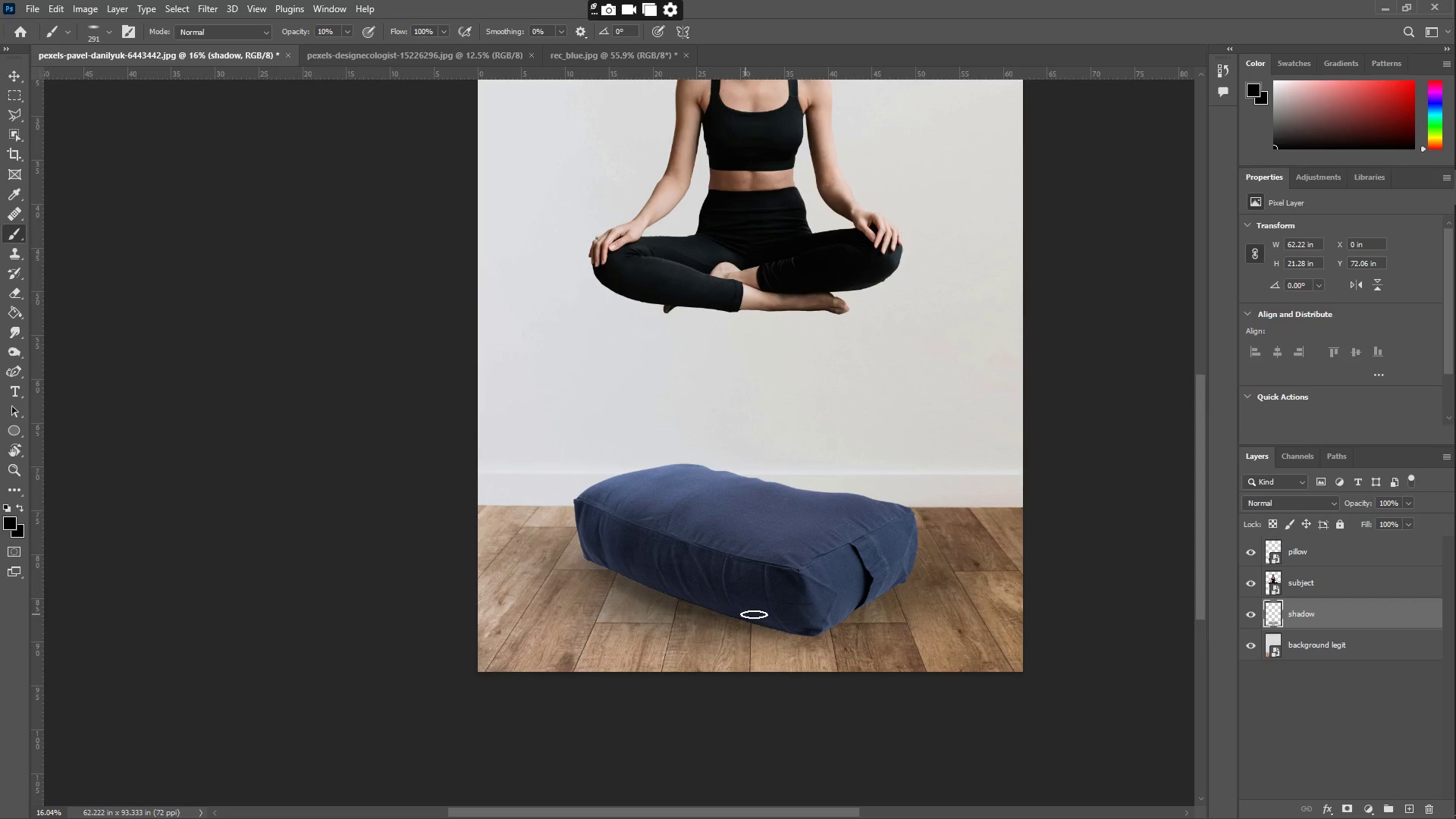 
left_click_drag(start_coordinate=[754, 614], to_coordinate=[592, 552])
 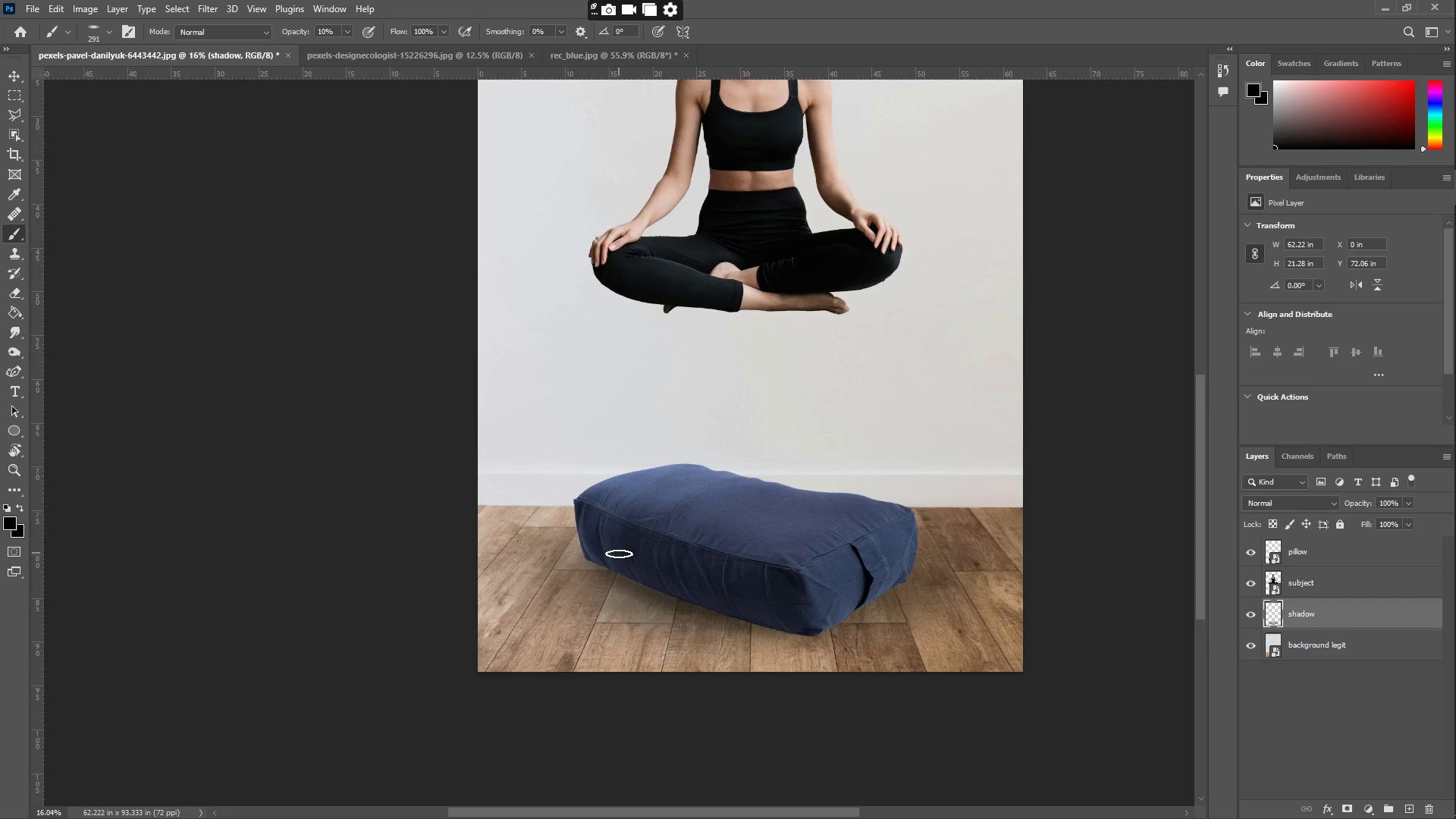 
left_click_drag(start_coordinate=[610, 560], to_coordinate=[701, 585])
 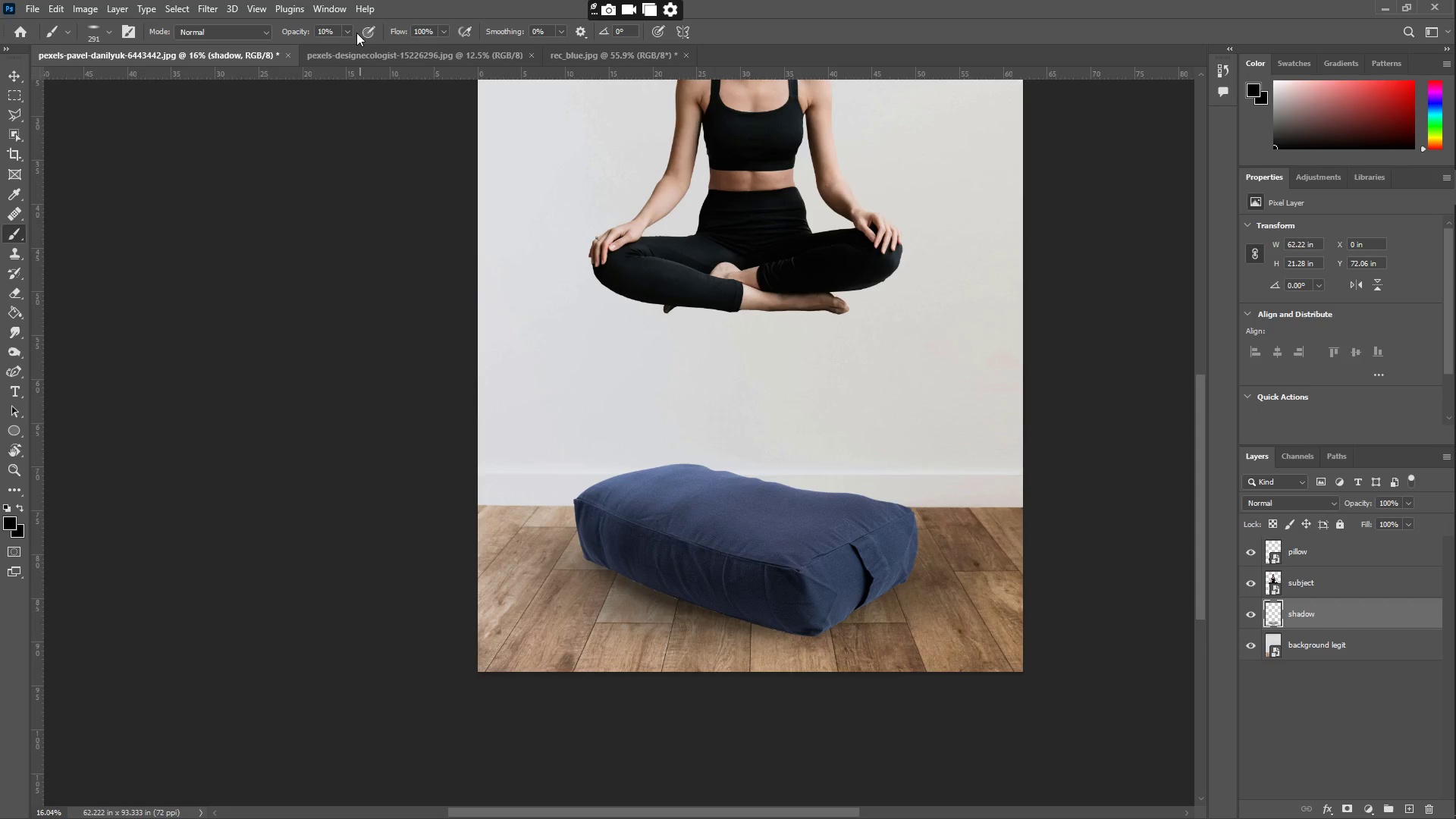 
left_click([348, 27])
 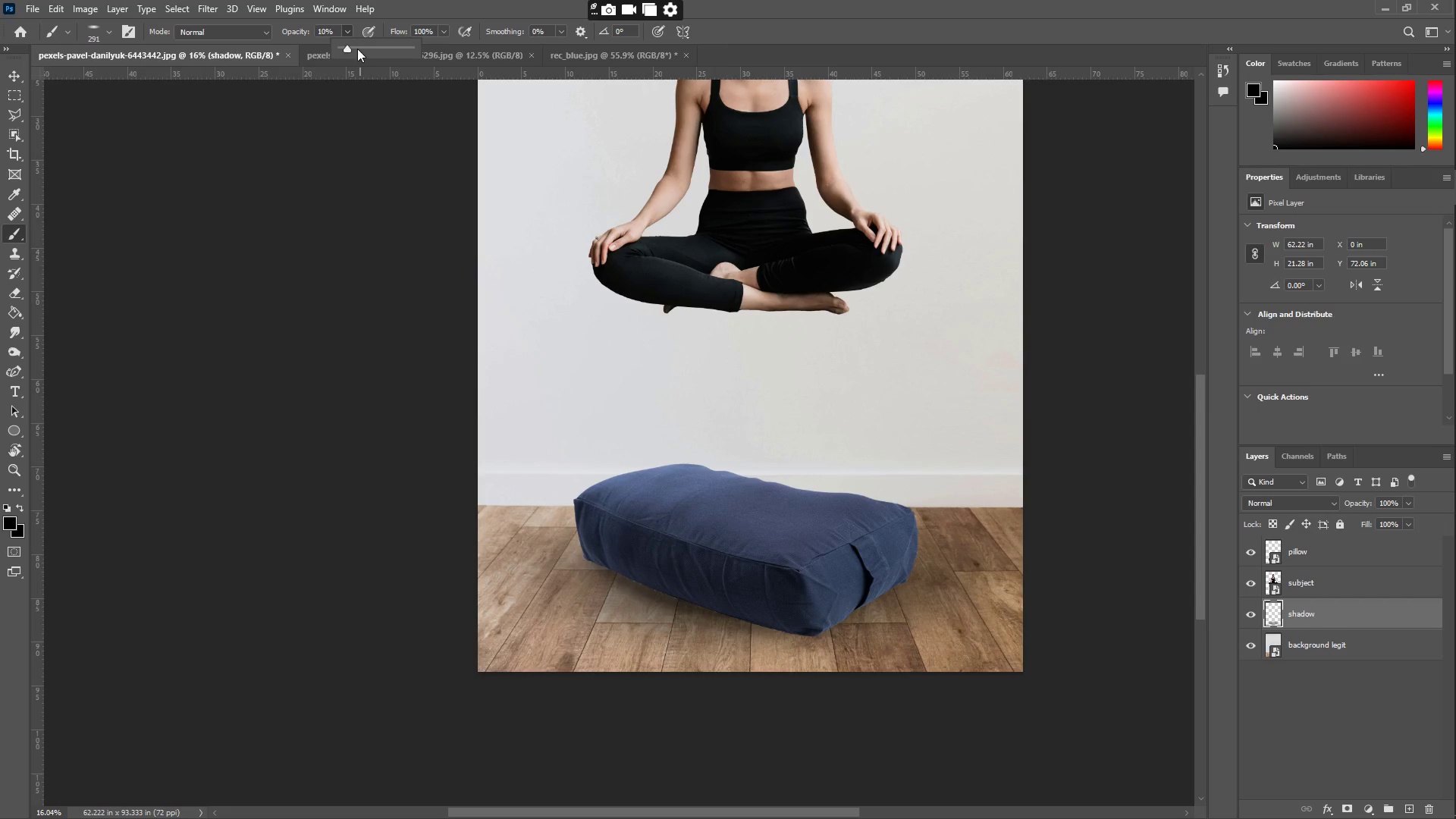 
left_click_drag(start_coordinate=[364, 51], to_coordinate=[378, 51])
 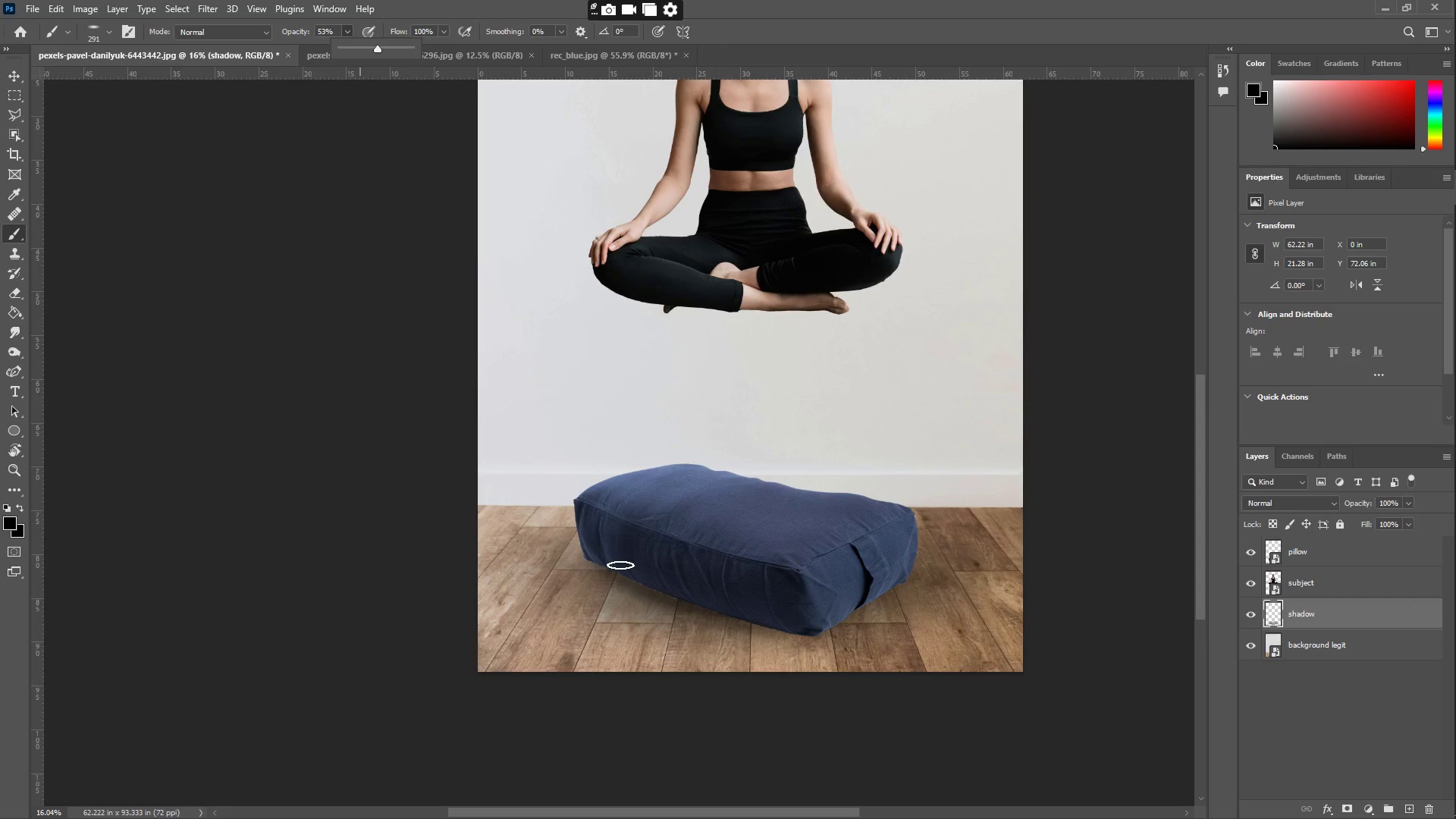 
left_click_drag(start_coordinate=[610, 565], to_coordinate=[793, 619])
 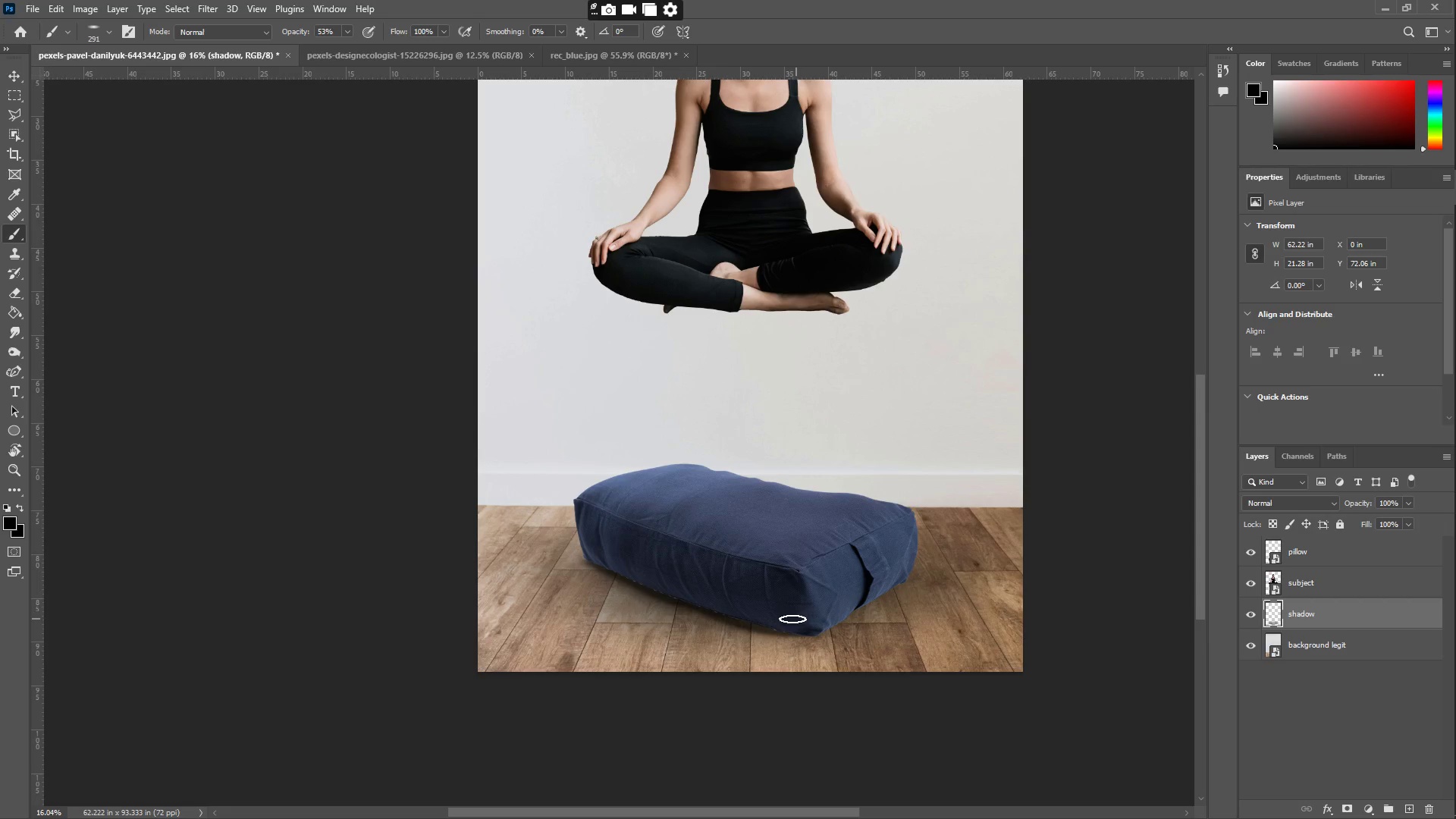 
key(Control+ControlLeft)
 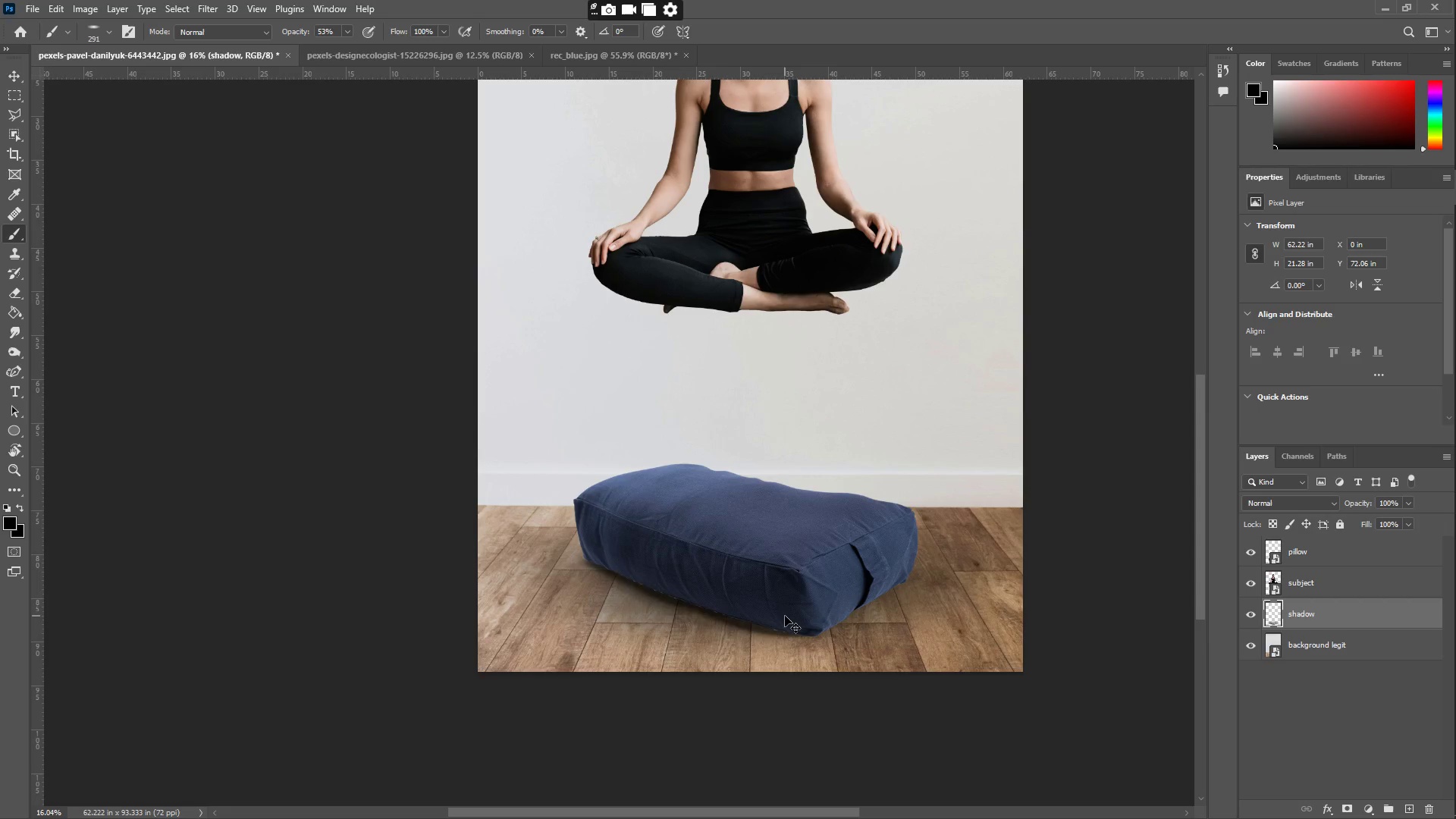 
key(Control+Z)
 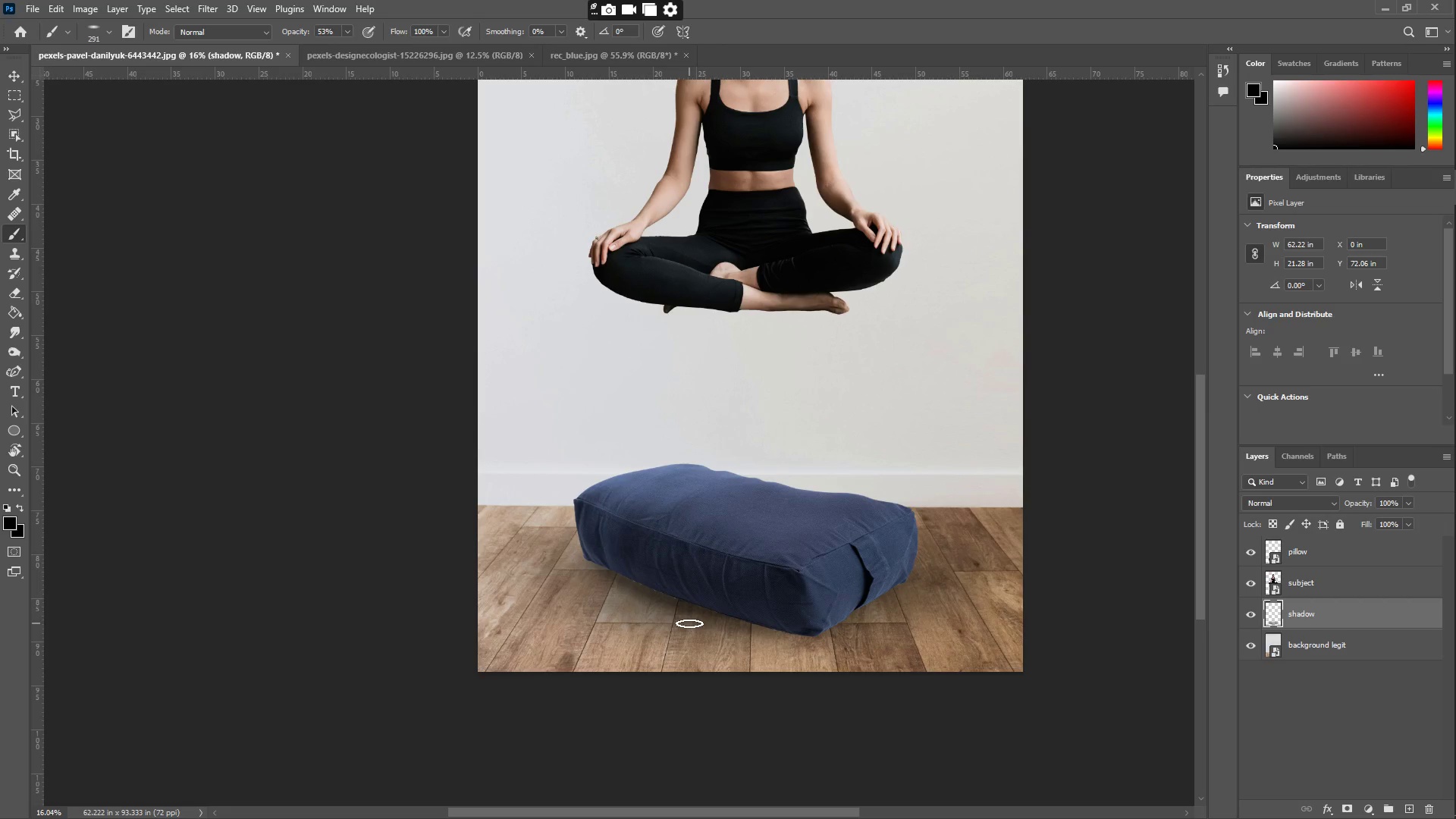 
type(zzb)
 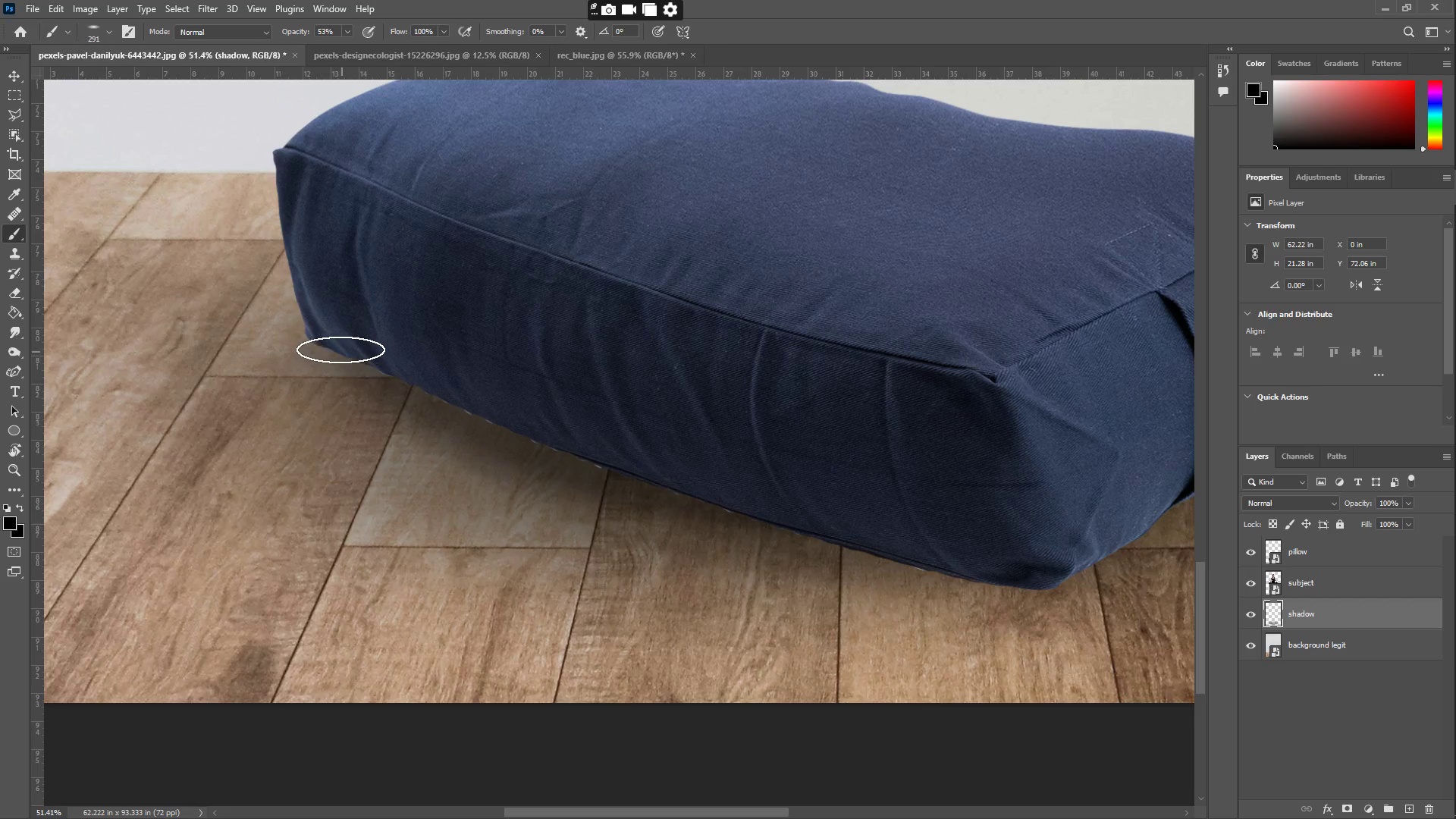 
left_click_drag(start_coordinate=[721, 588], to_coordinate=[795, 544])
 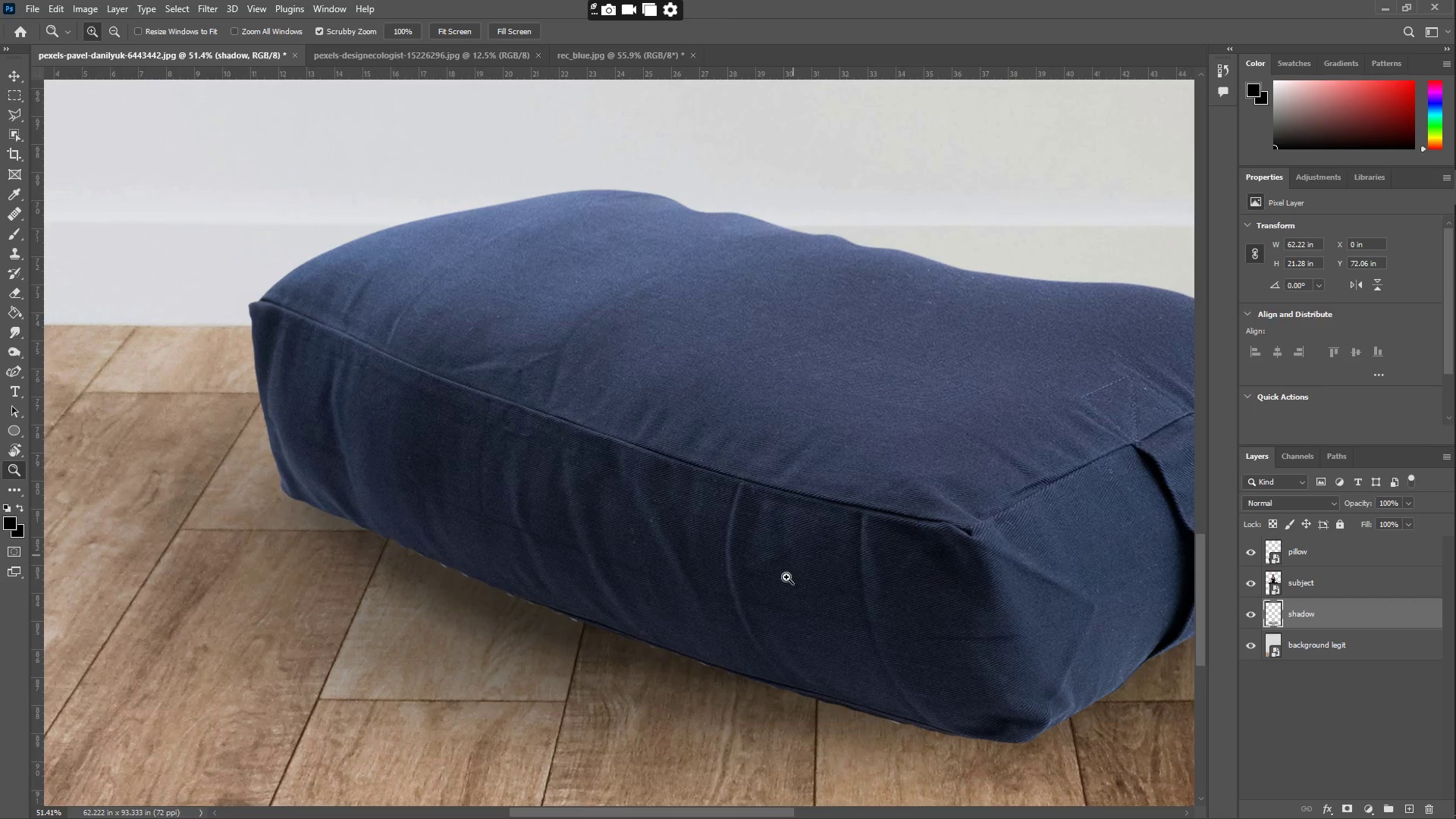 
hold_key(key=Space, duration=0.61)
 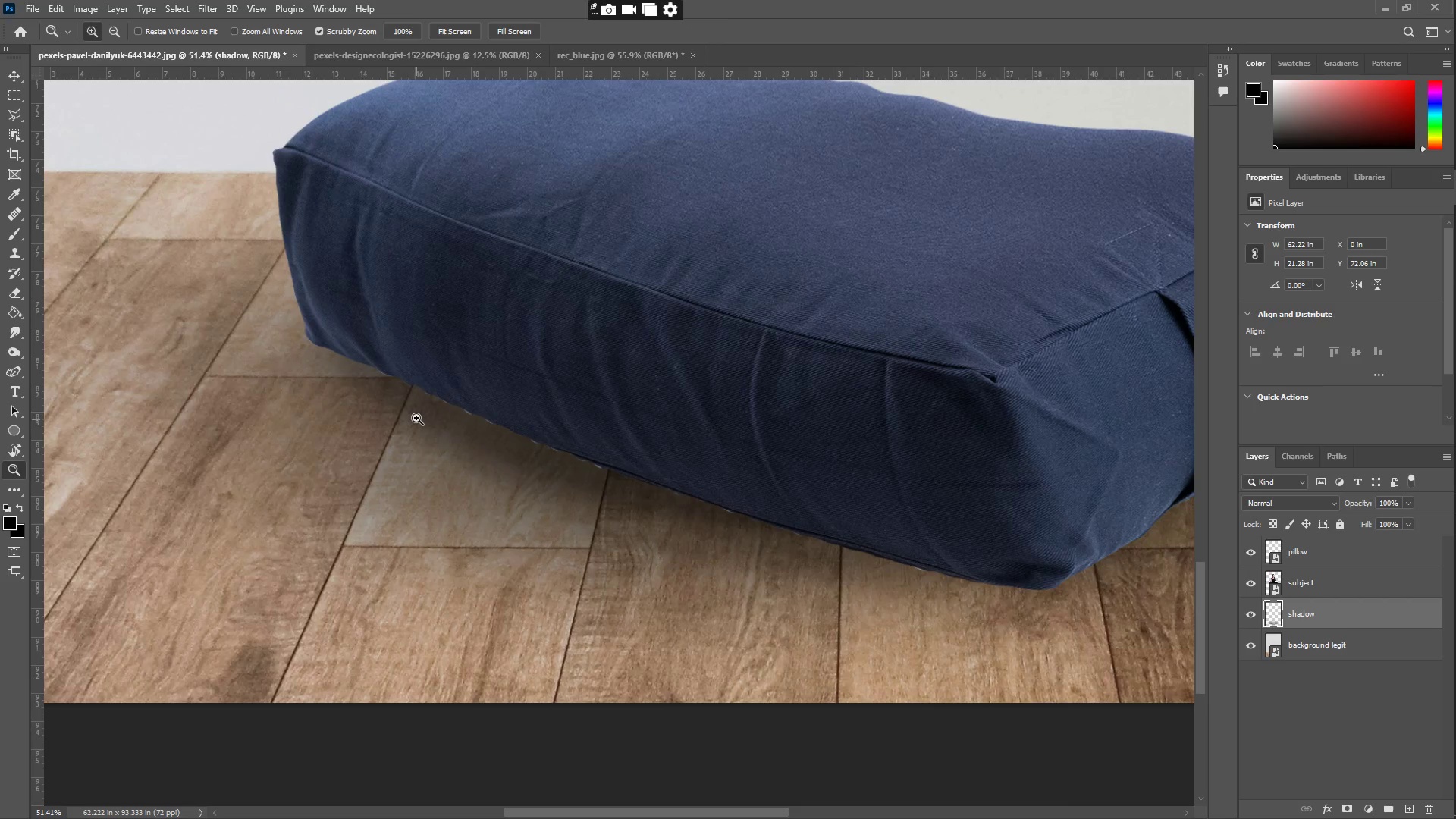 
left_click_drag(start_coordinate=[728, 601], to_coordinate=[752, 448])
 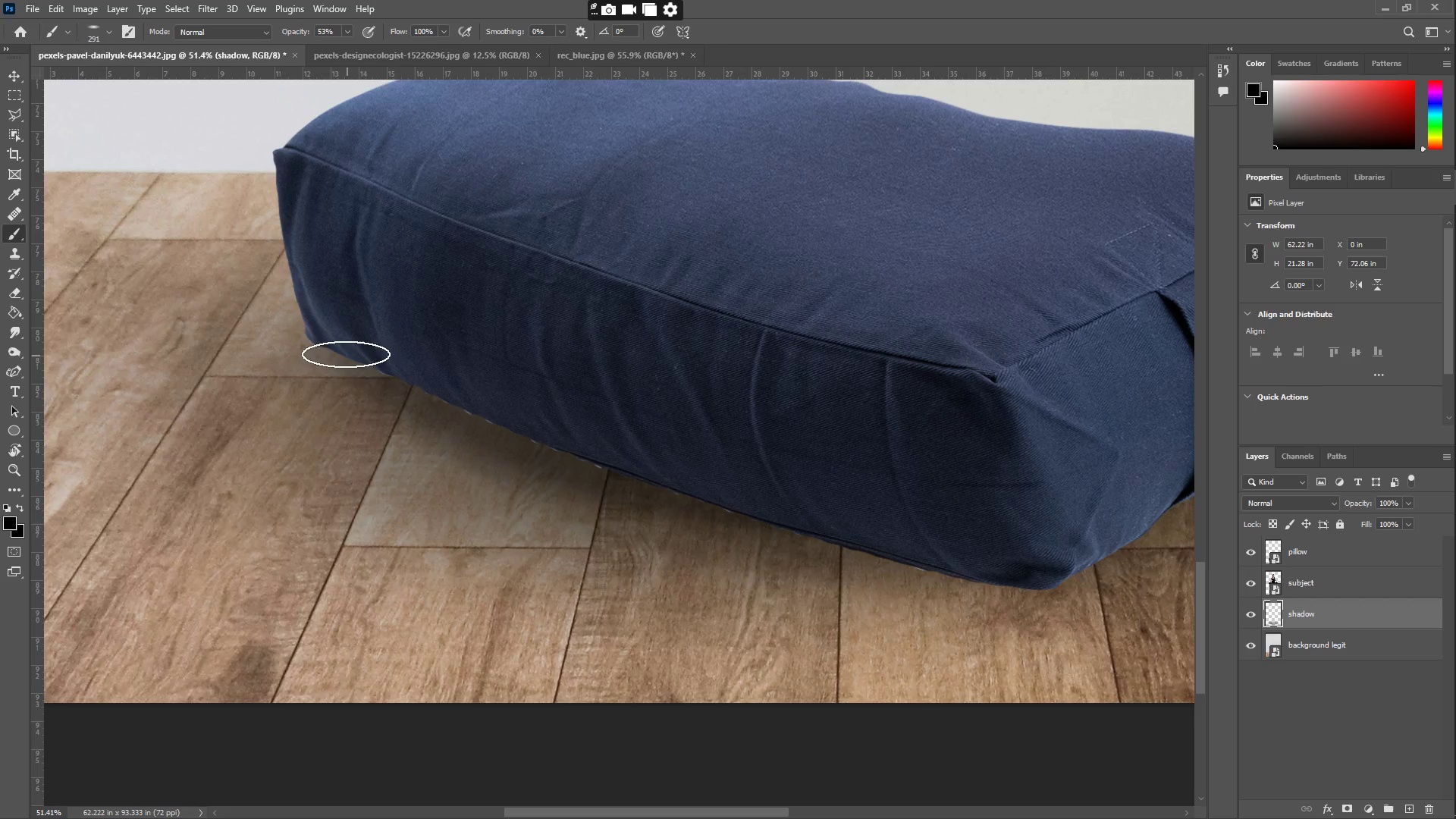 
left_click_drag(start_coordinate=[354, 341], to_coordinate=[1031, 576])
 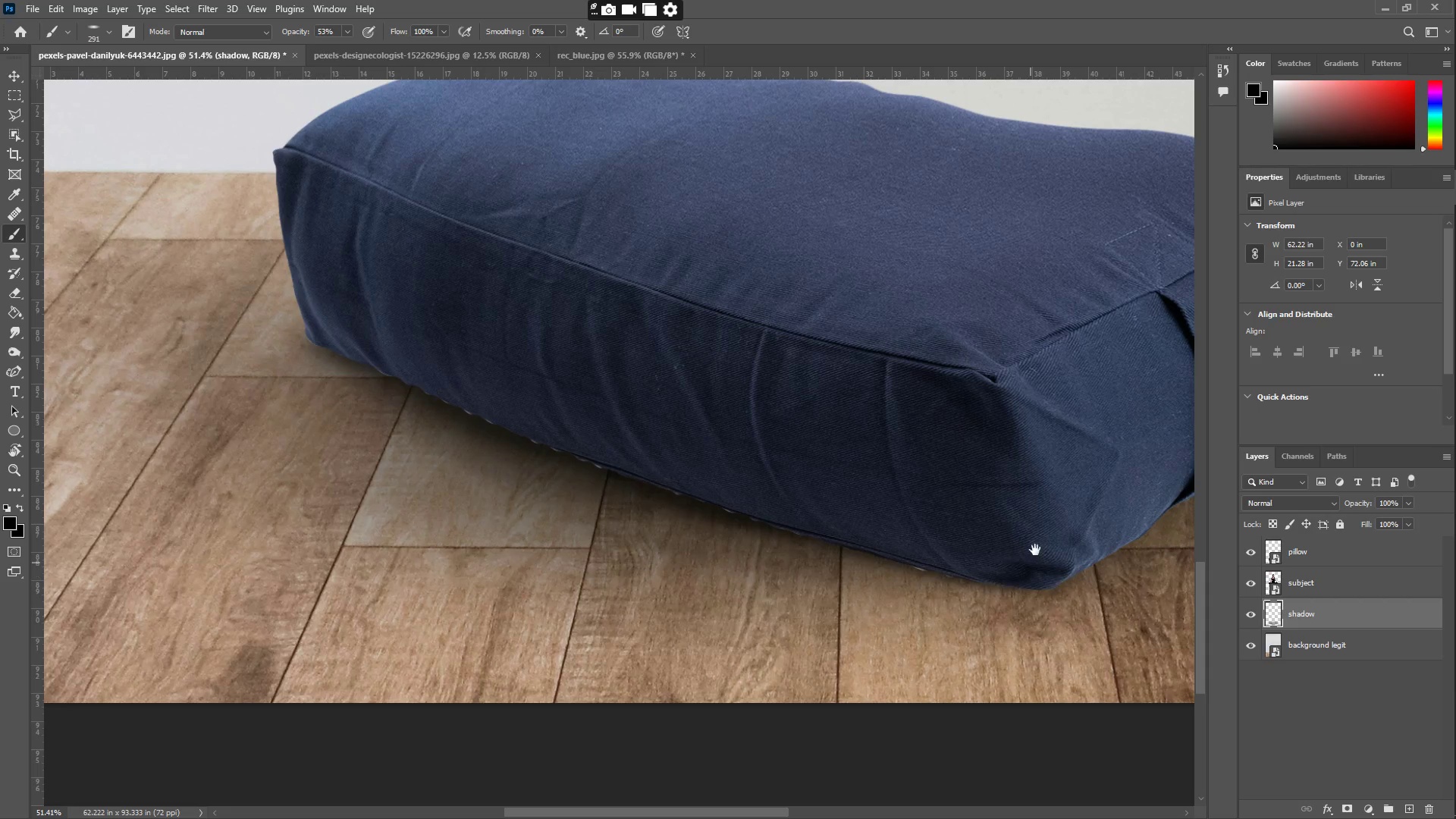 
hold_key(key=Space, duration=1.5)
 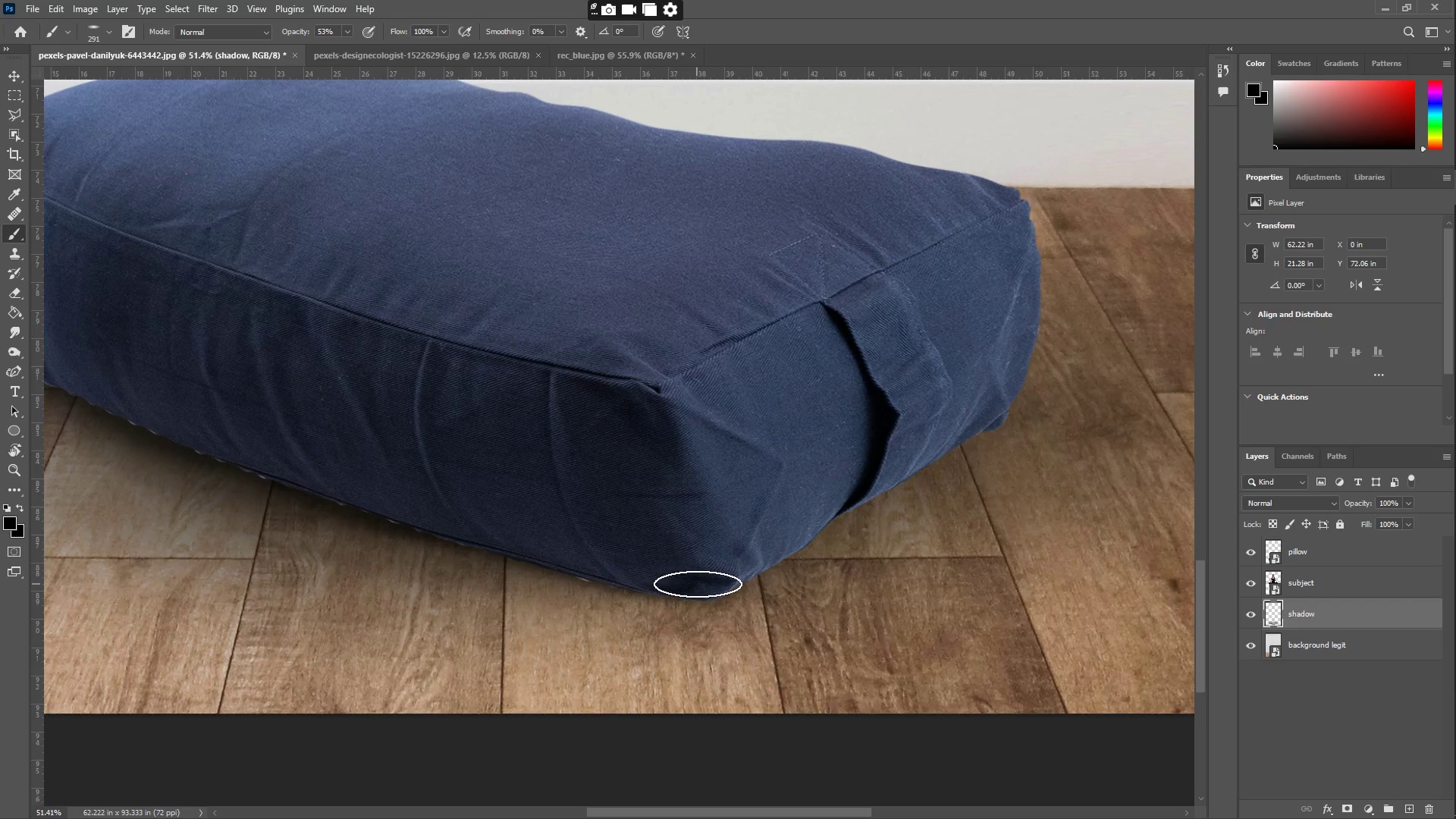 
left_click_drag(start_coordinate=[1033, 526], to_coordinate=[697, 536])
 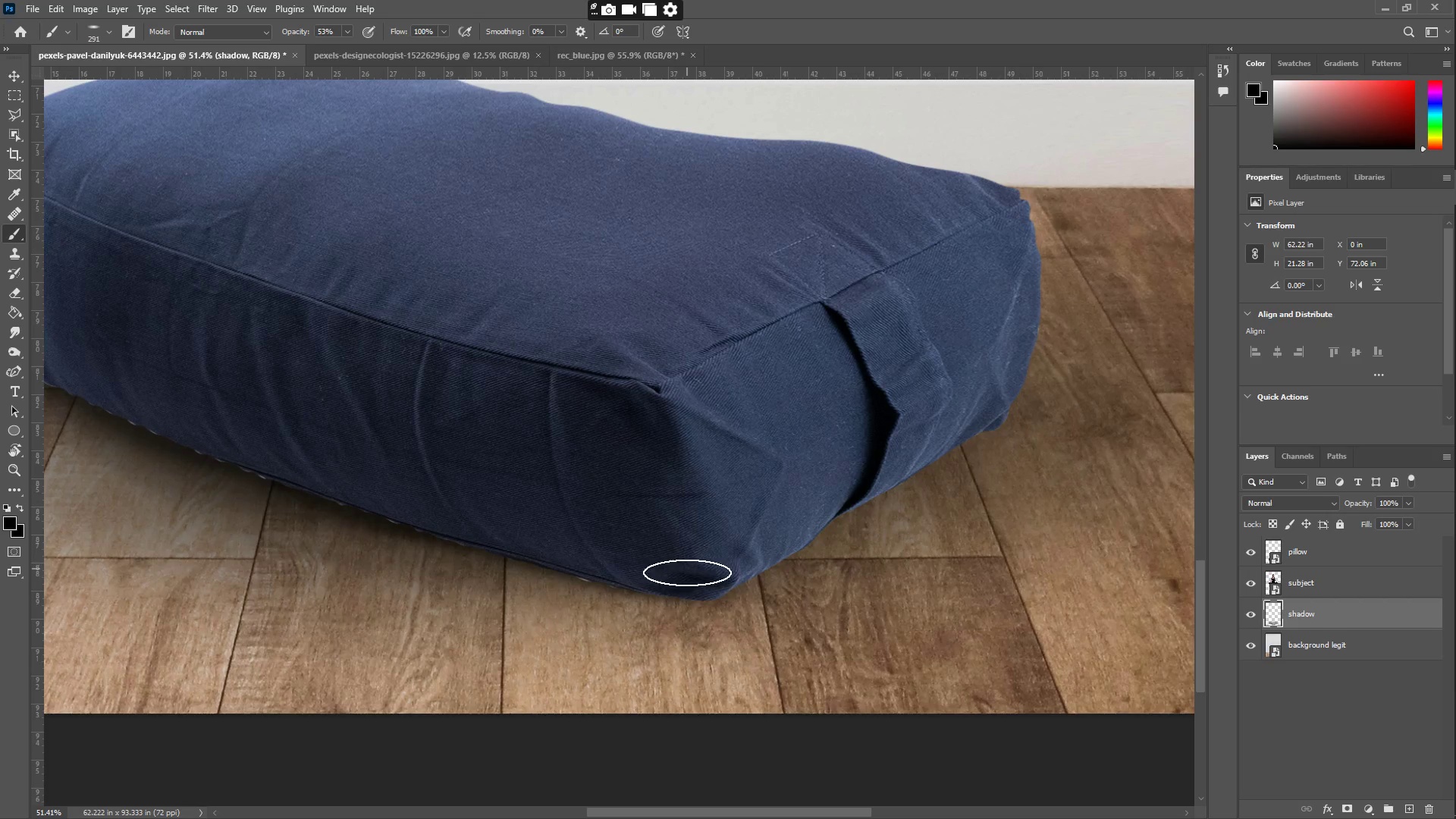 
left_click_drag(start_coordinate=[697, 584], to_coordinate=[960, 391])
 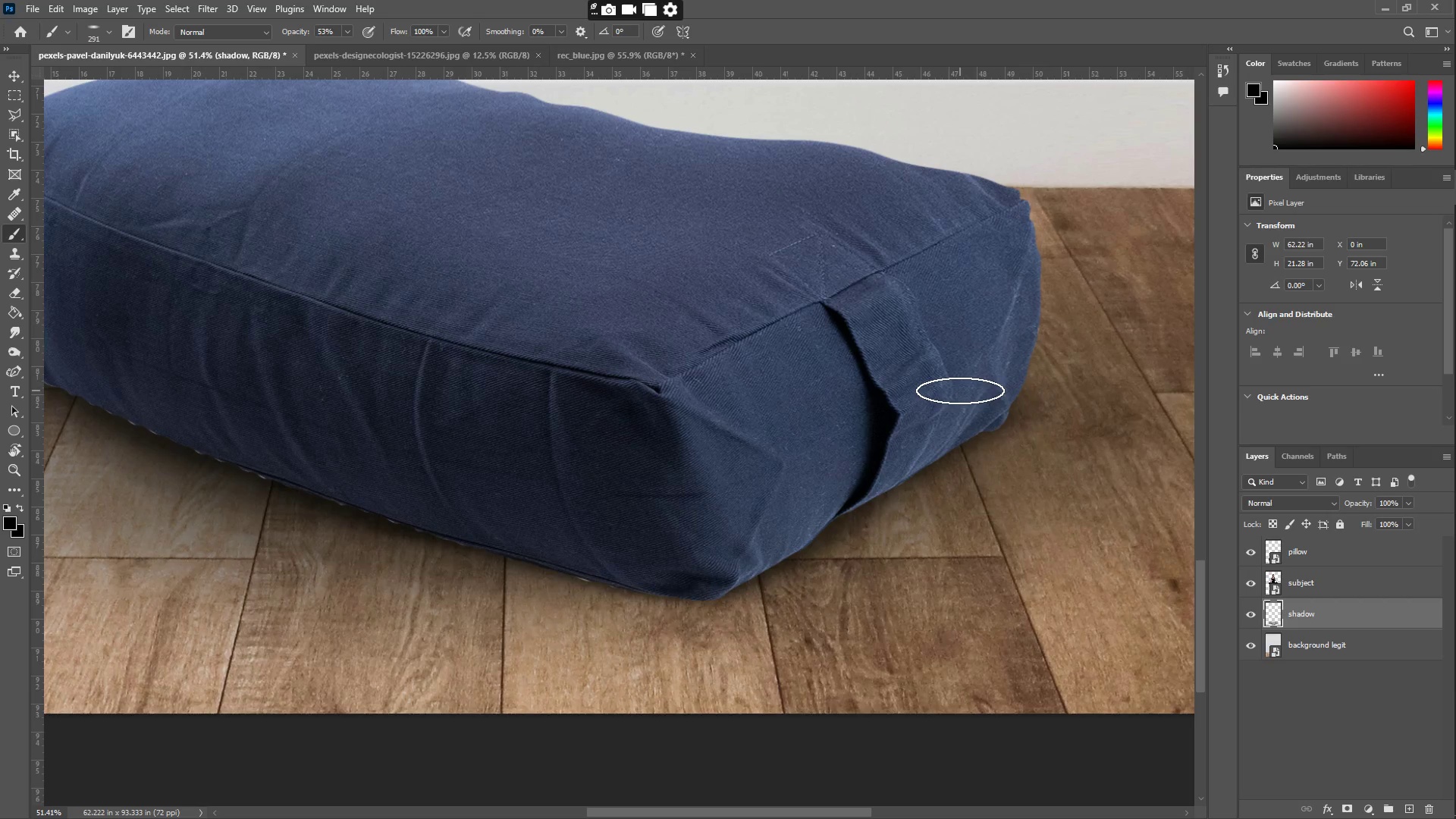 
left_click_drag(start_coordinate=[962, 392], to_coordinate=[148, 405])
 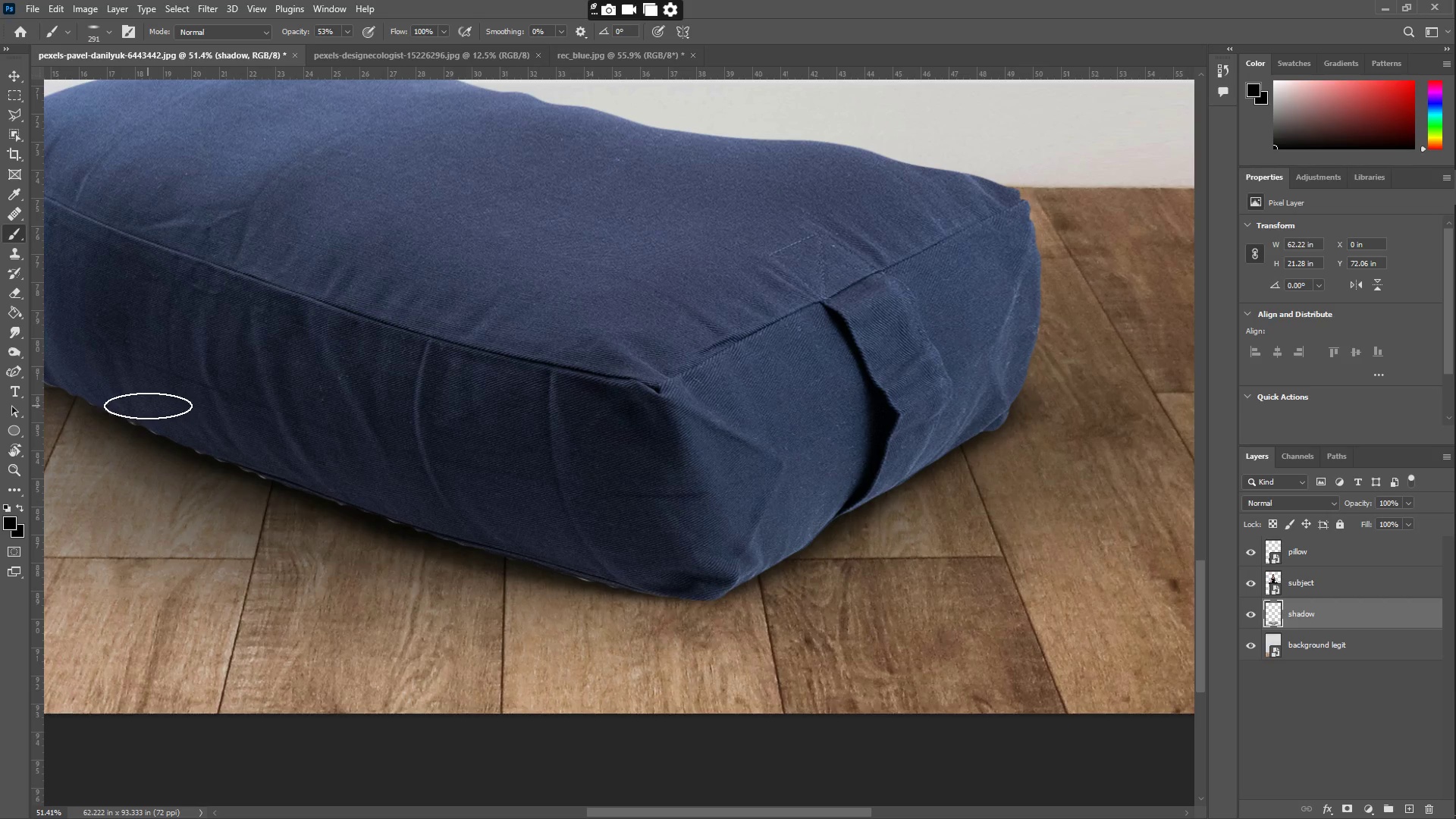 
hold_key(key=Space, duration=0.58)
 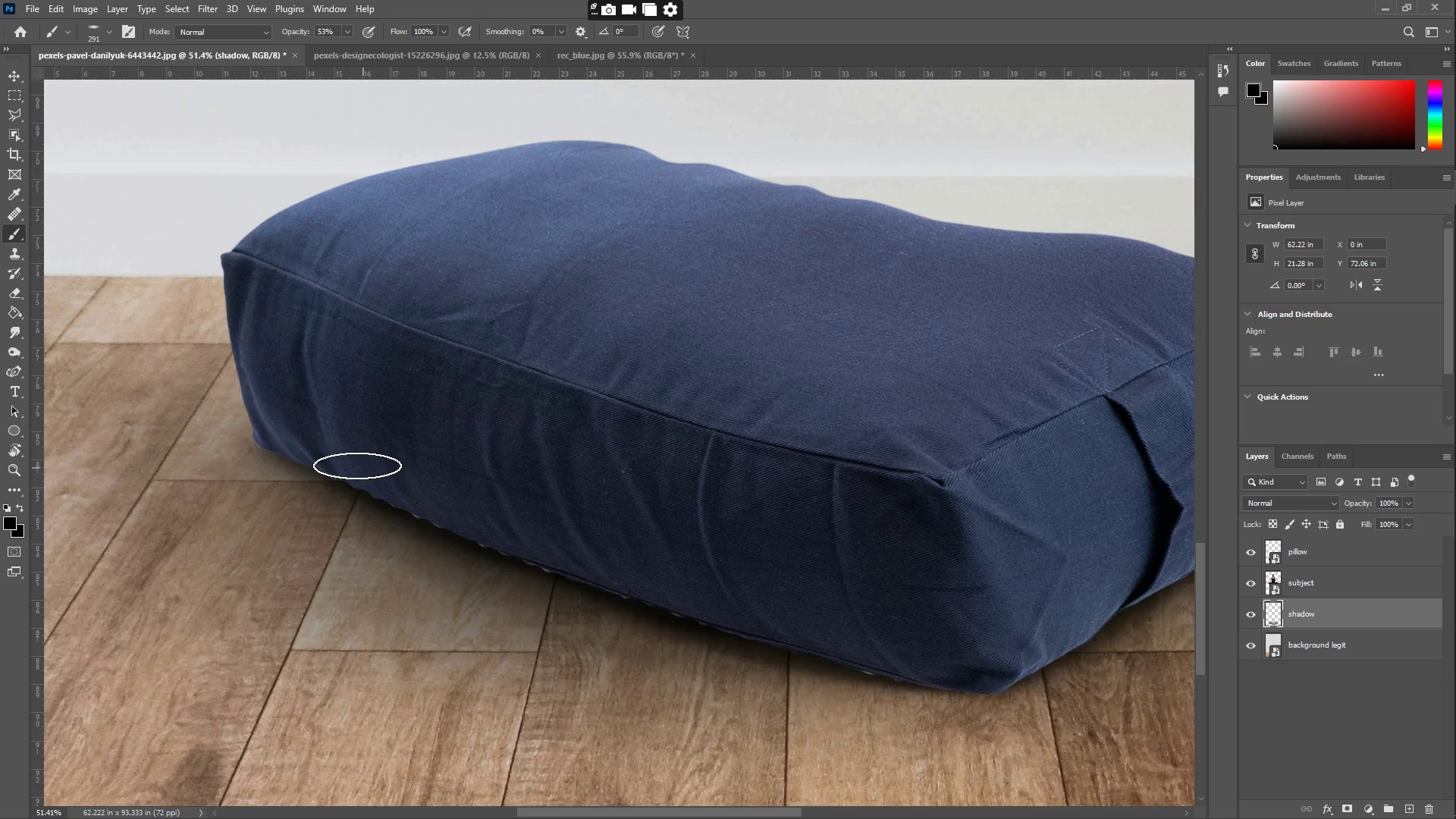 
left_click_drag(start_coordinate=[149, 407], to_coordinate=[432, 500])
 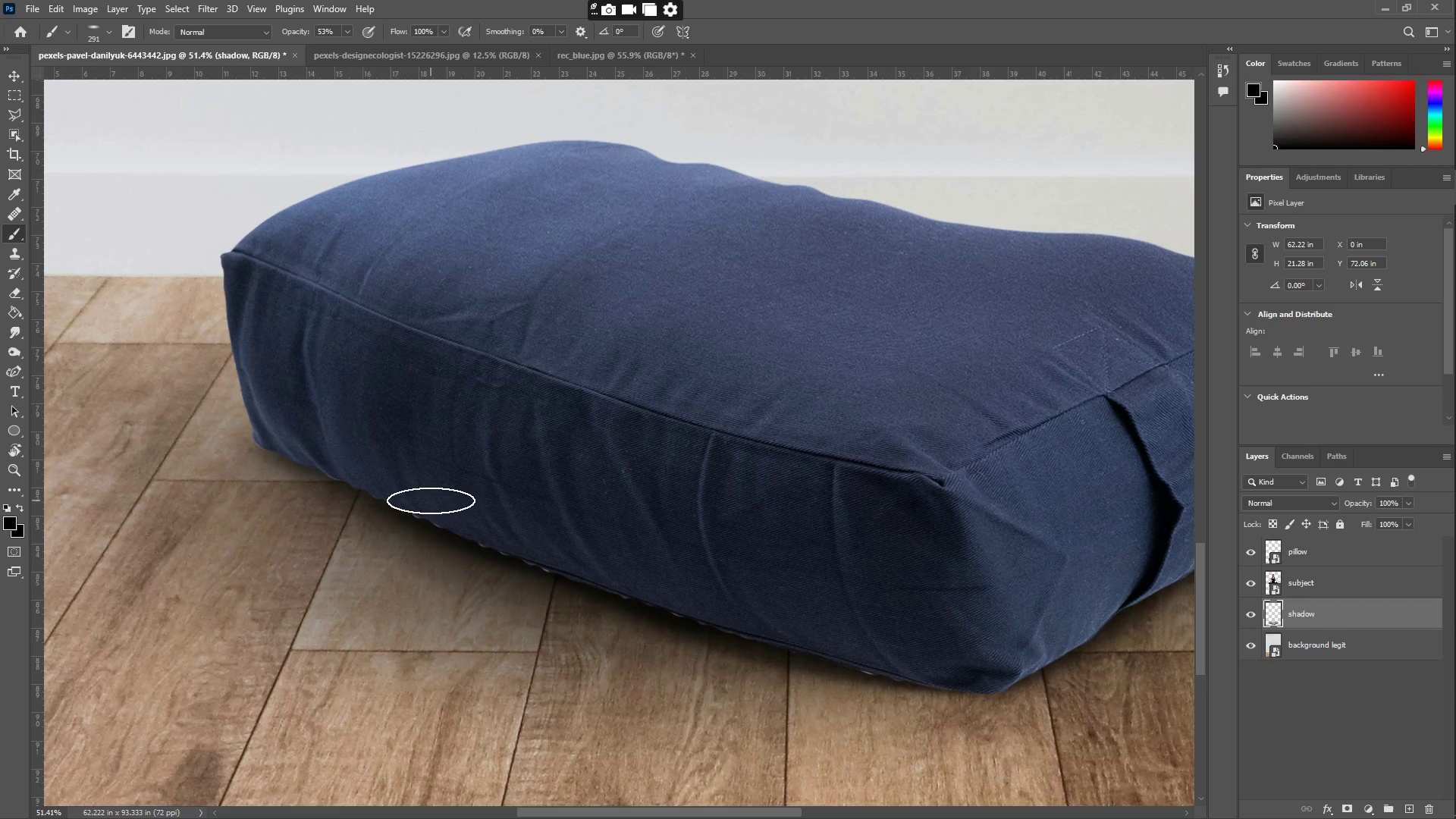 
left_click_drag(start_coordinate=[424, 502], to_coordinate=[284, 440])
 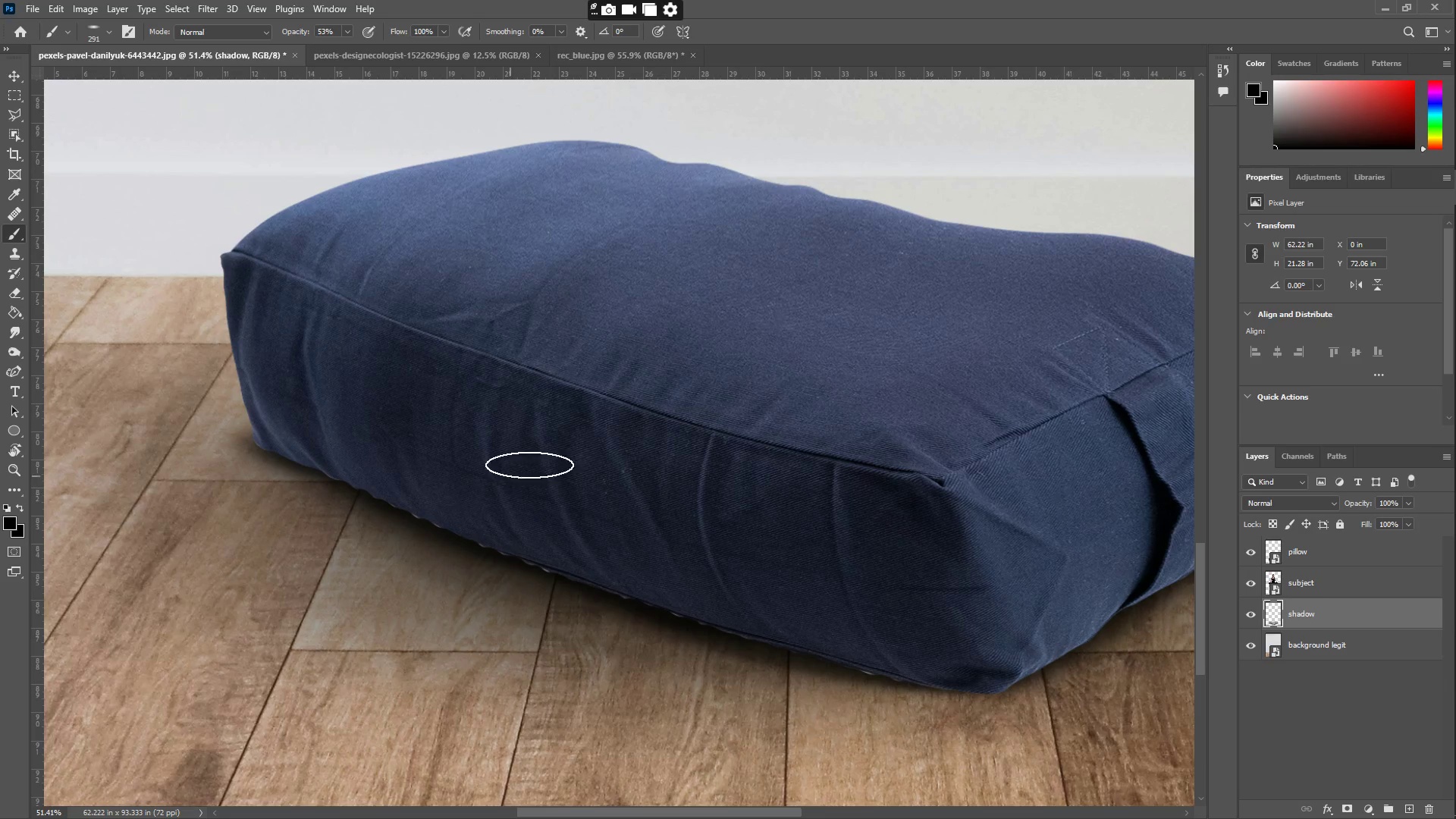 
type(zzzb)
 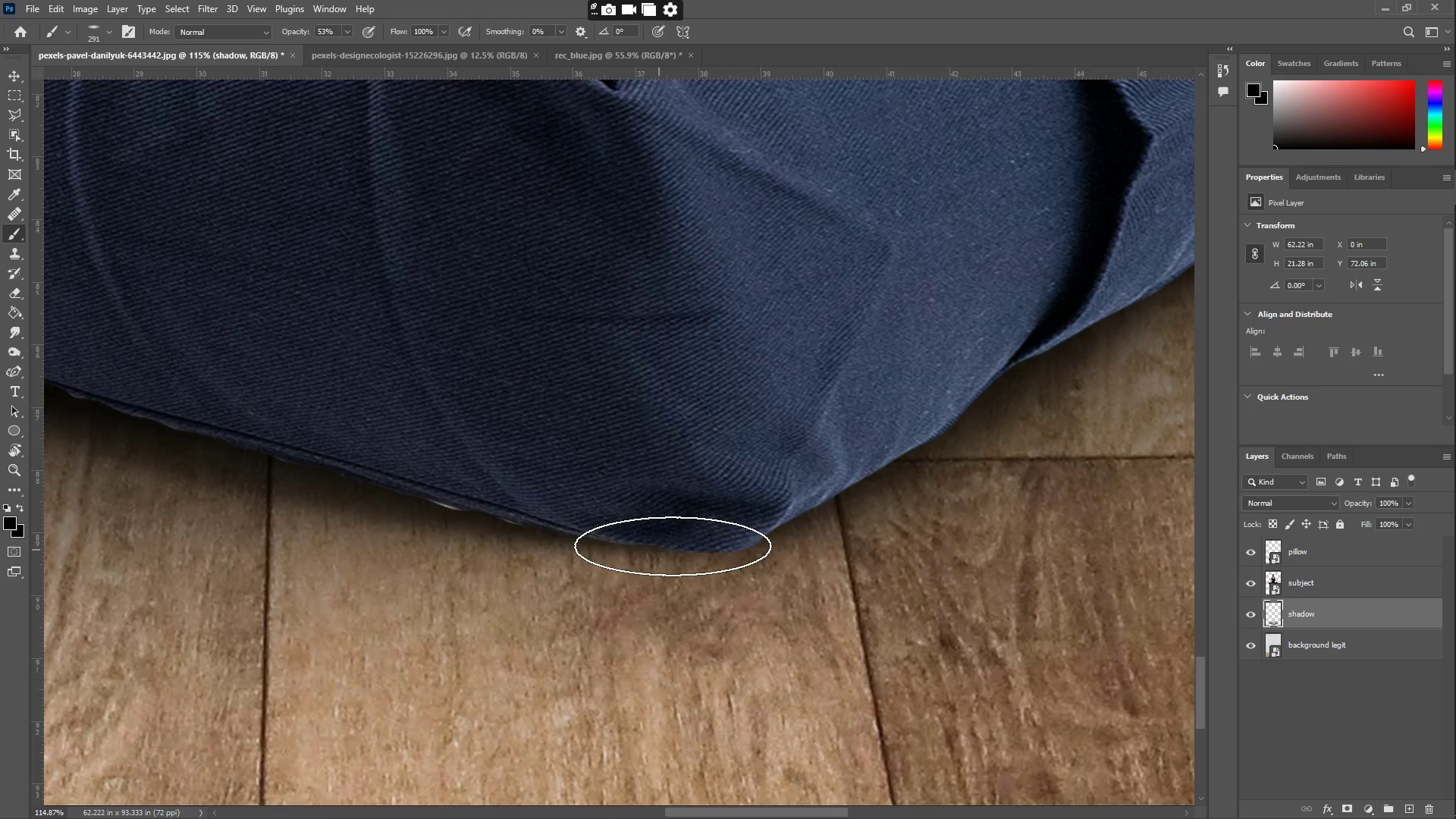 
left_click_drag(start_coordinate=[604, 422], to_coordinate=[590, 425])
 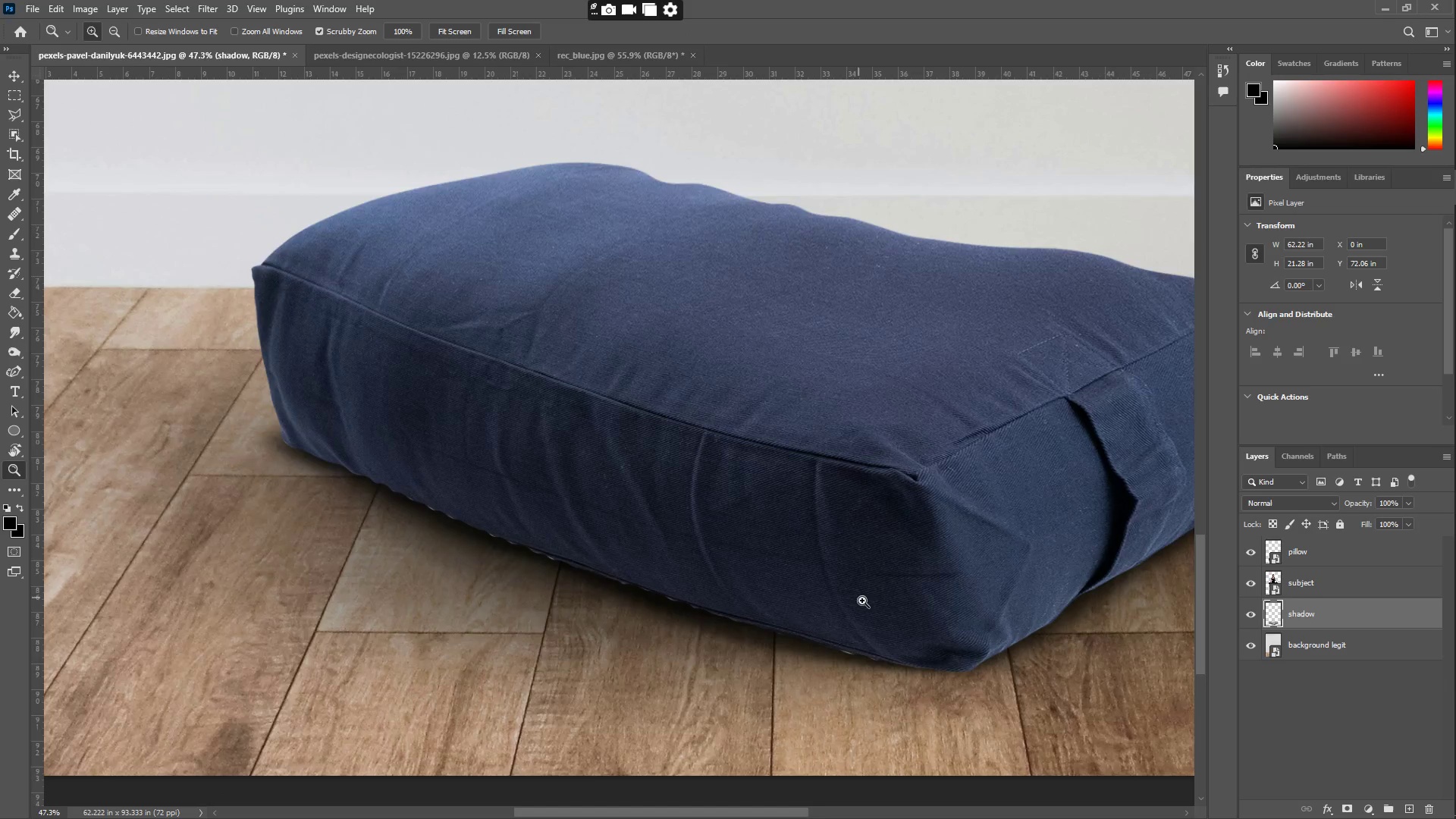 
left_click_drag(start_coordinate=[855, 597], to_coordinate=[799, 560])
 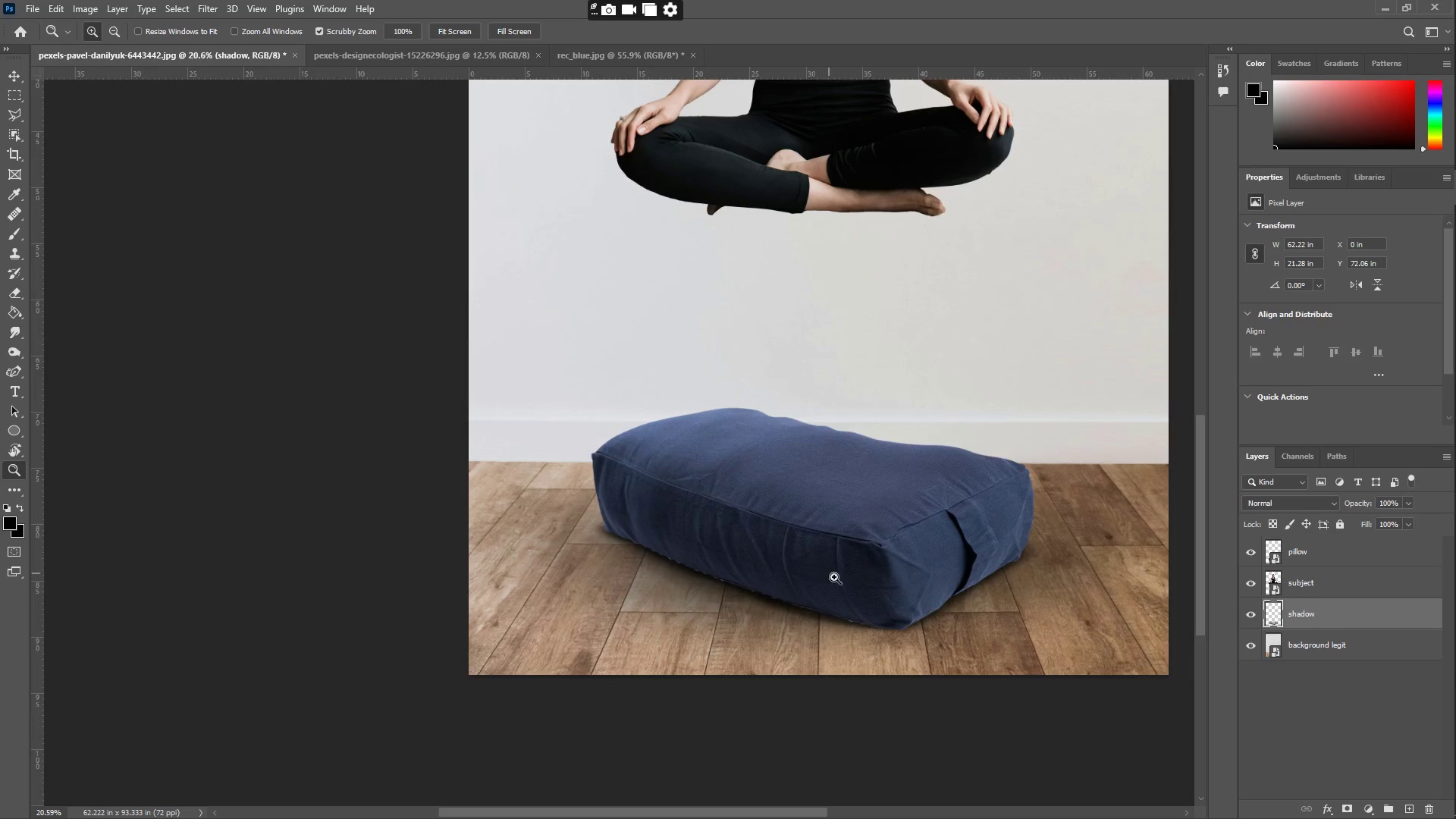 
left_click_drag(start_coordinate=[874, 611], to_coordinate=[977, 606])
 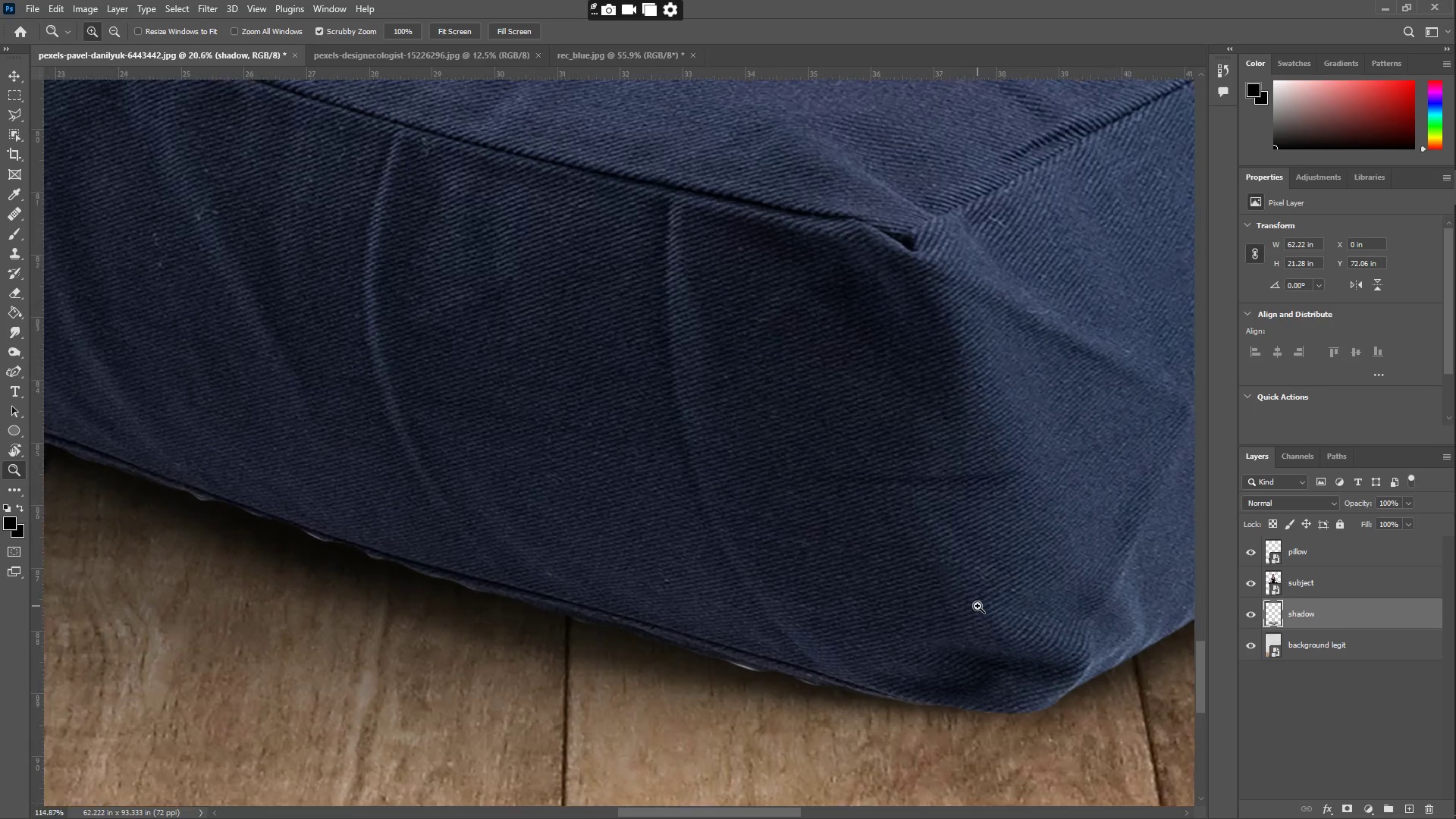 
hold_key(key=Space, duration=0.55)
 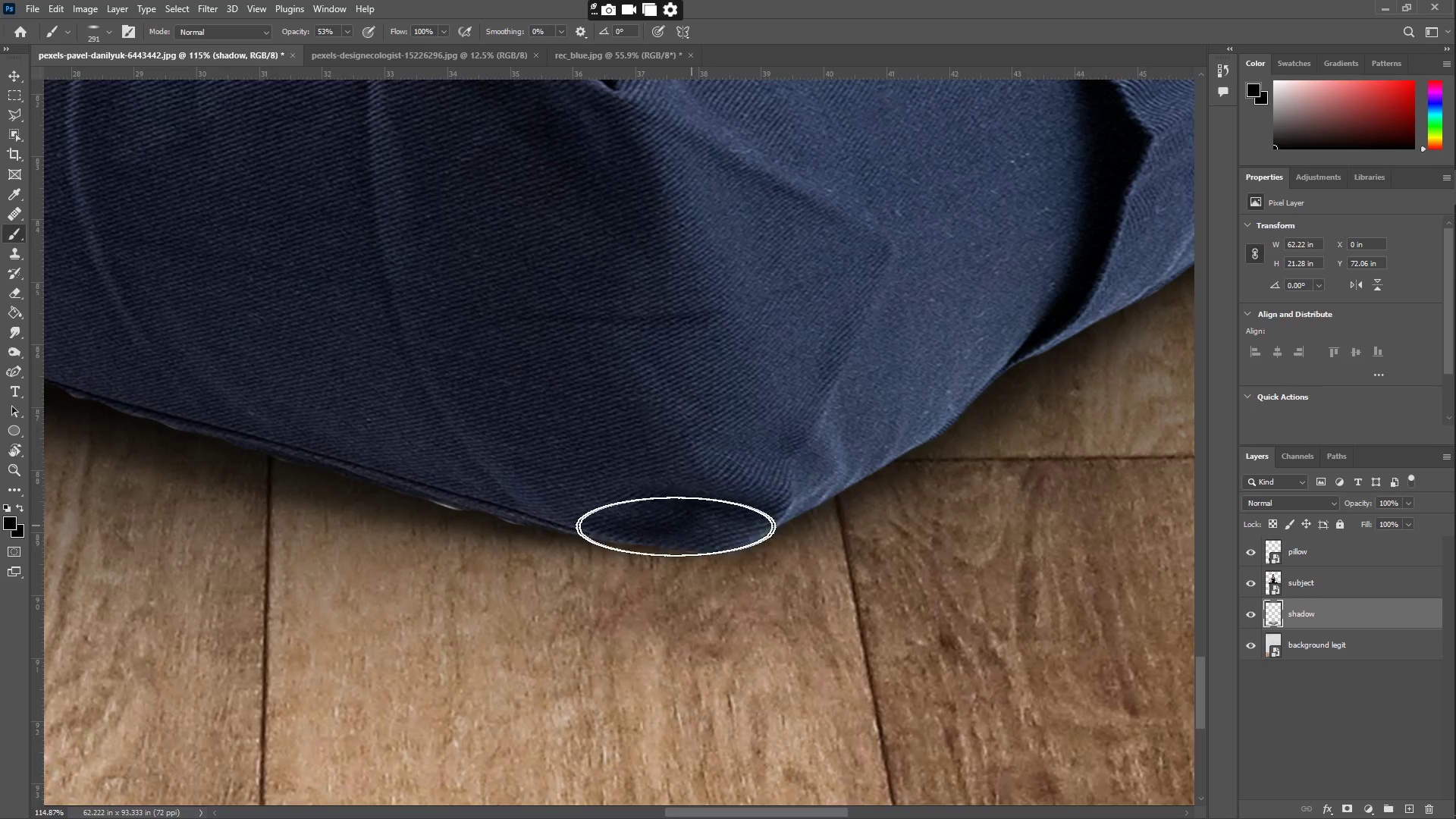 
left_click_drag(start_coordinate=[977, 606], to_coordinate=[679, 445])
 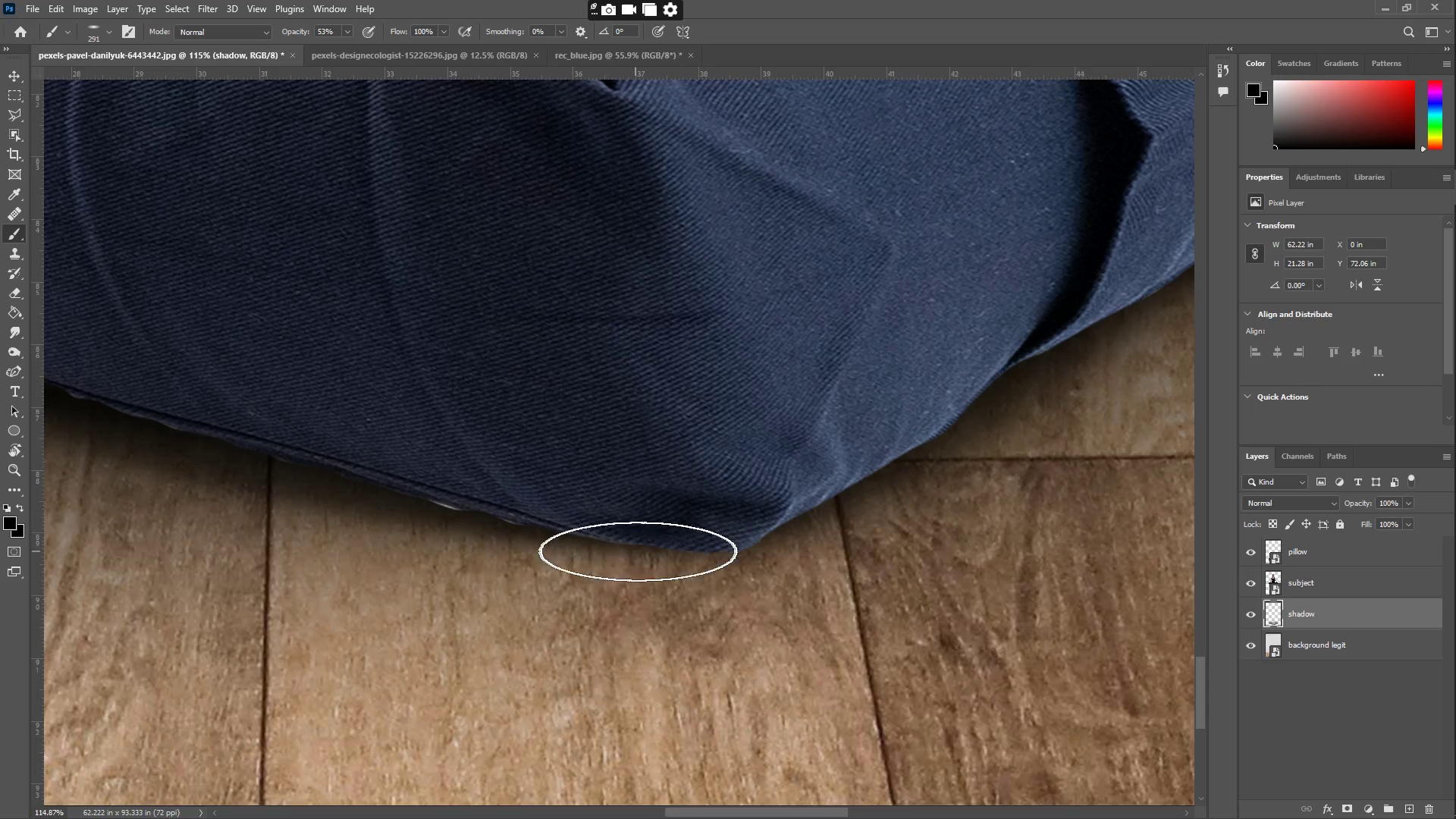 
left_click_drag(start_coordinate=[669, 537], to_coordinate=[864, 413])
 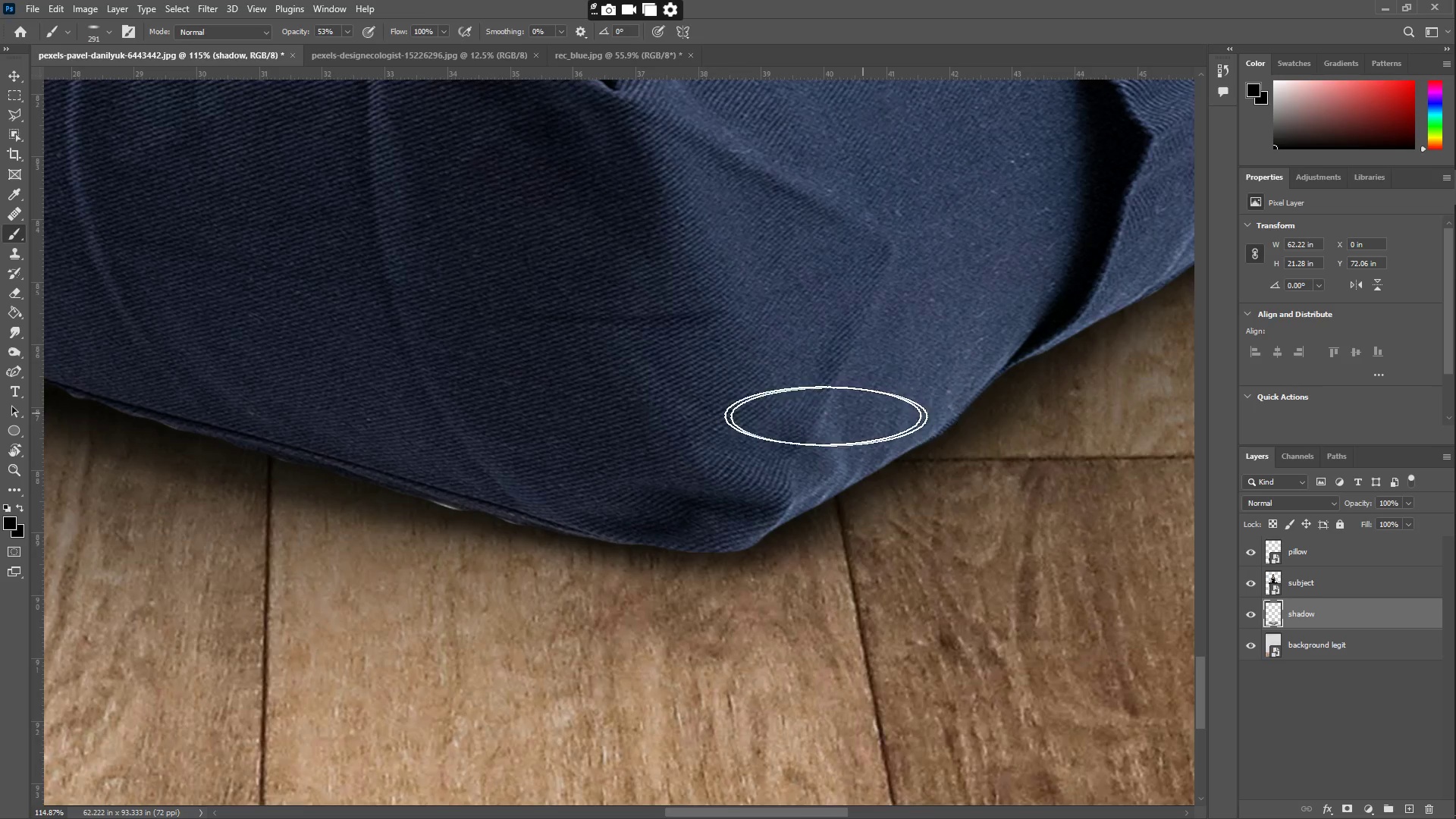 
key(Z)
 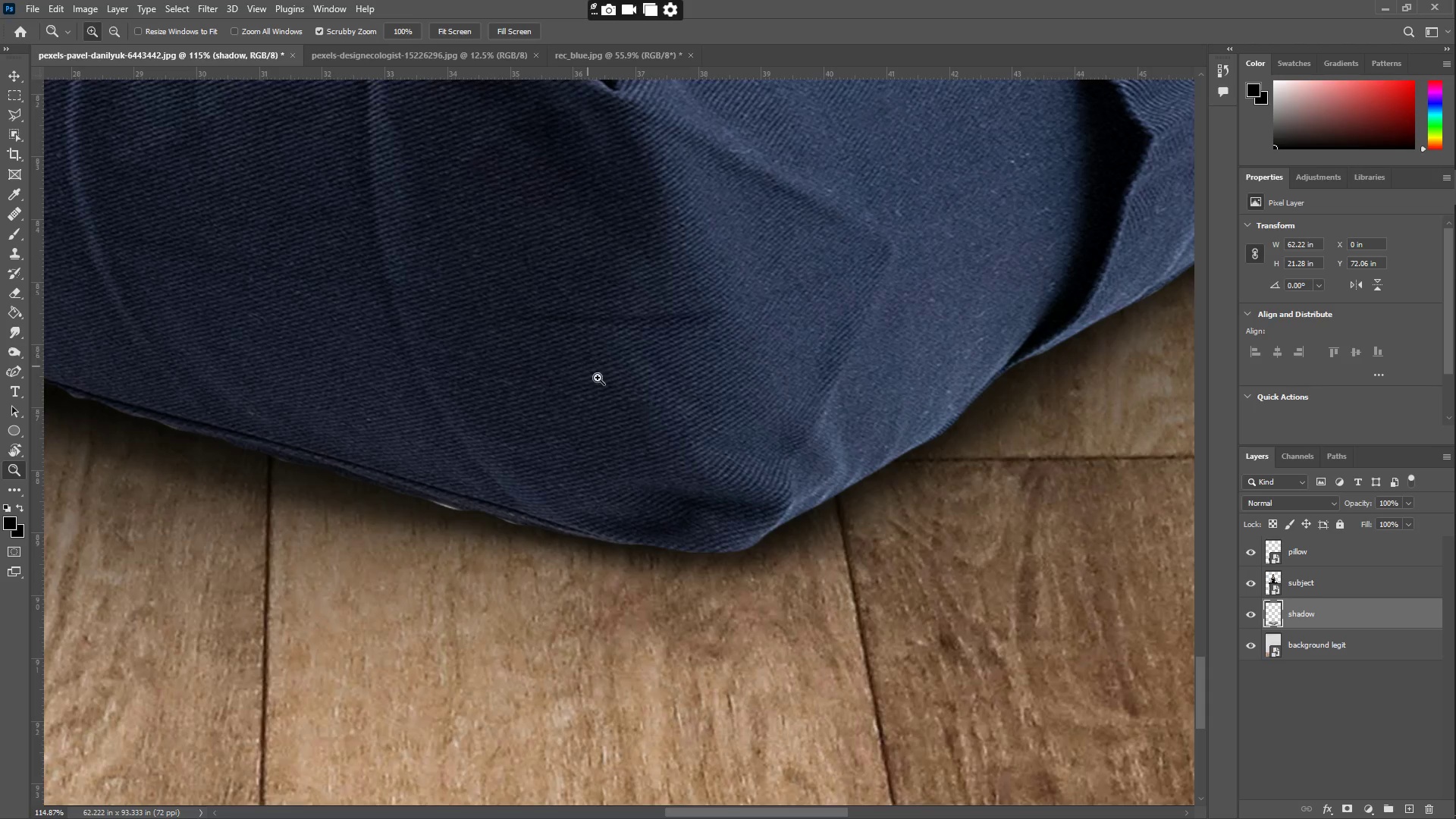 
left_click_drag(start_coordinate=[601, 409], to_coordinate=[495, 422])
 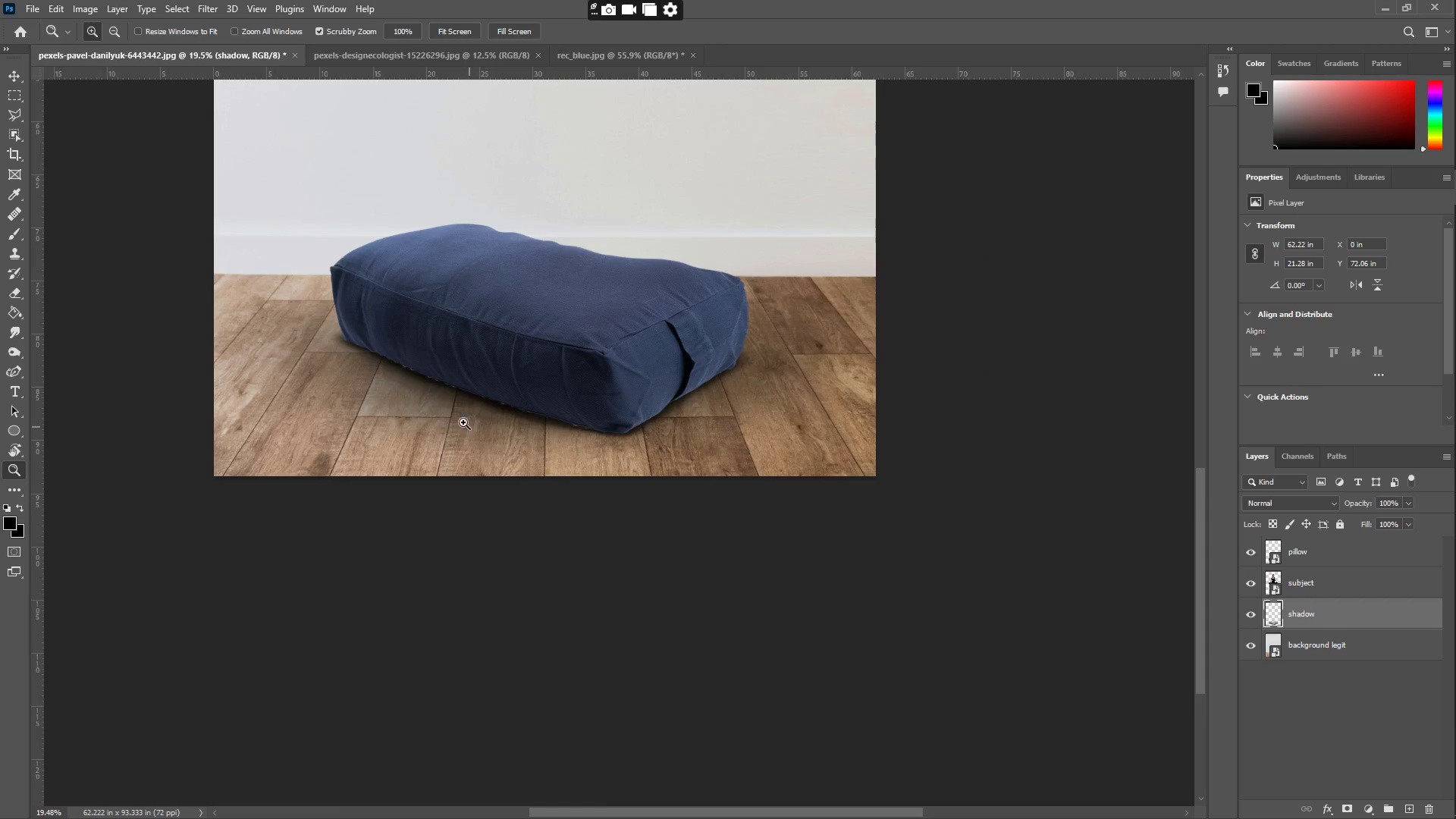 
left_click_drag(start_coordinate=[394, 355], to_coordinate=[536, 343])
 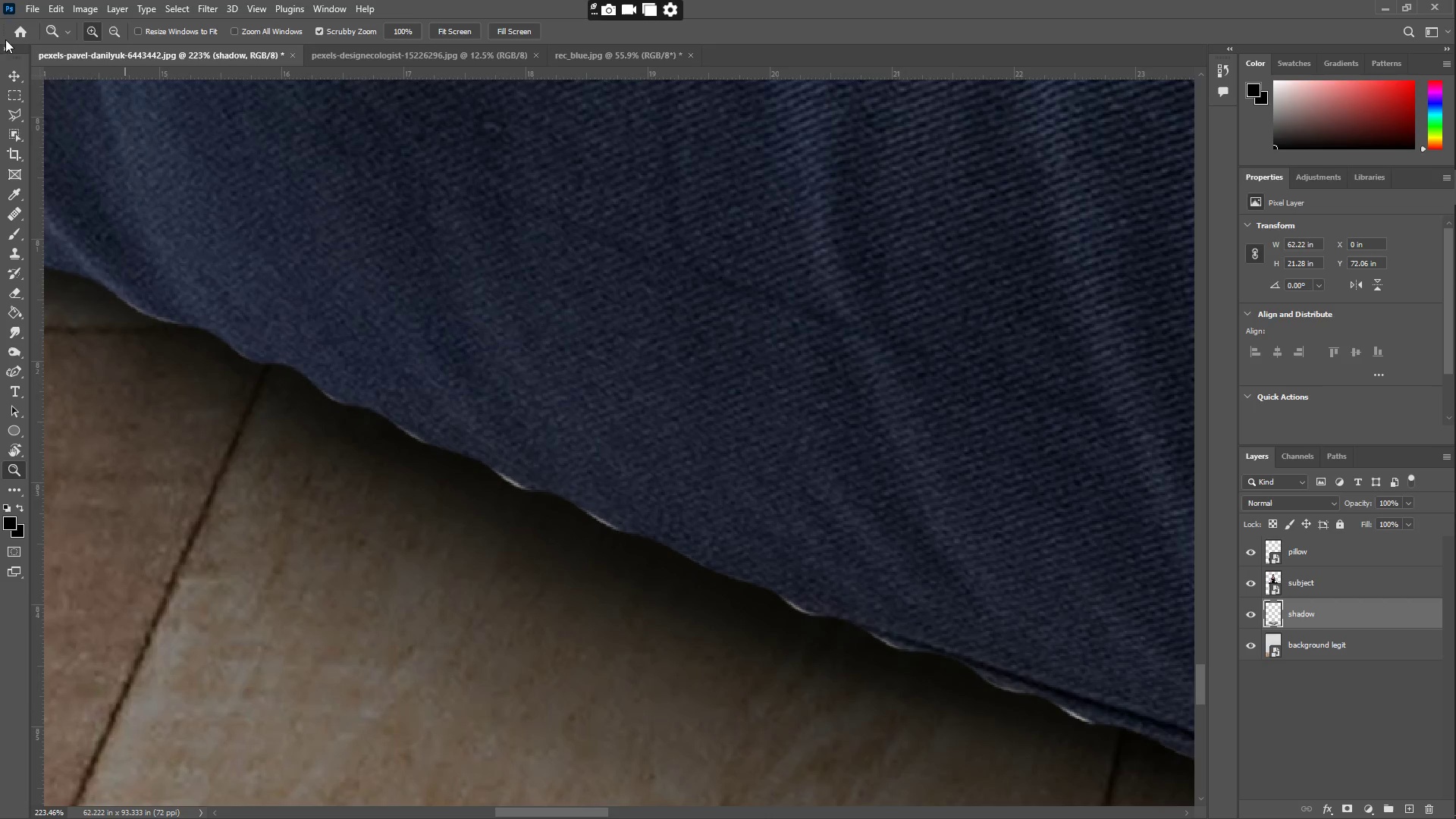 
left_click([12, 71])
 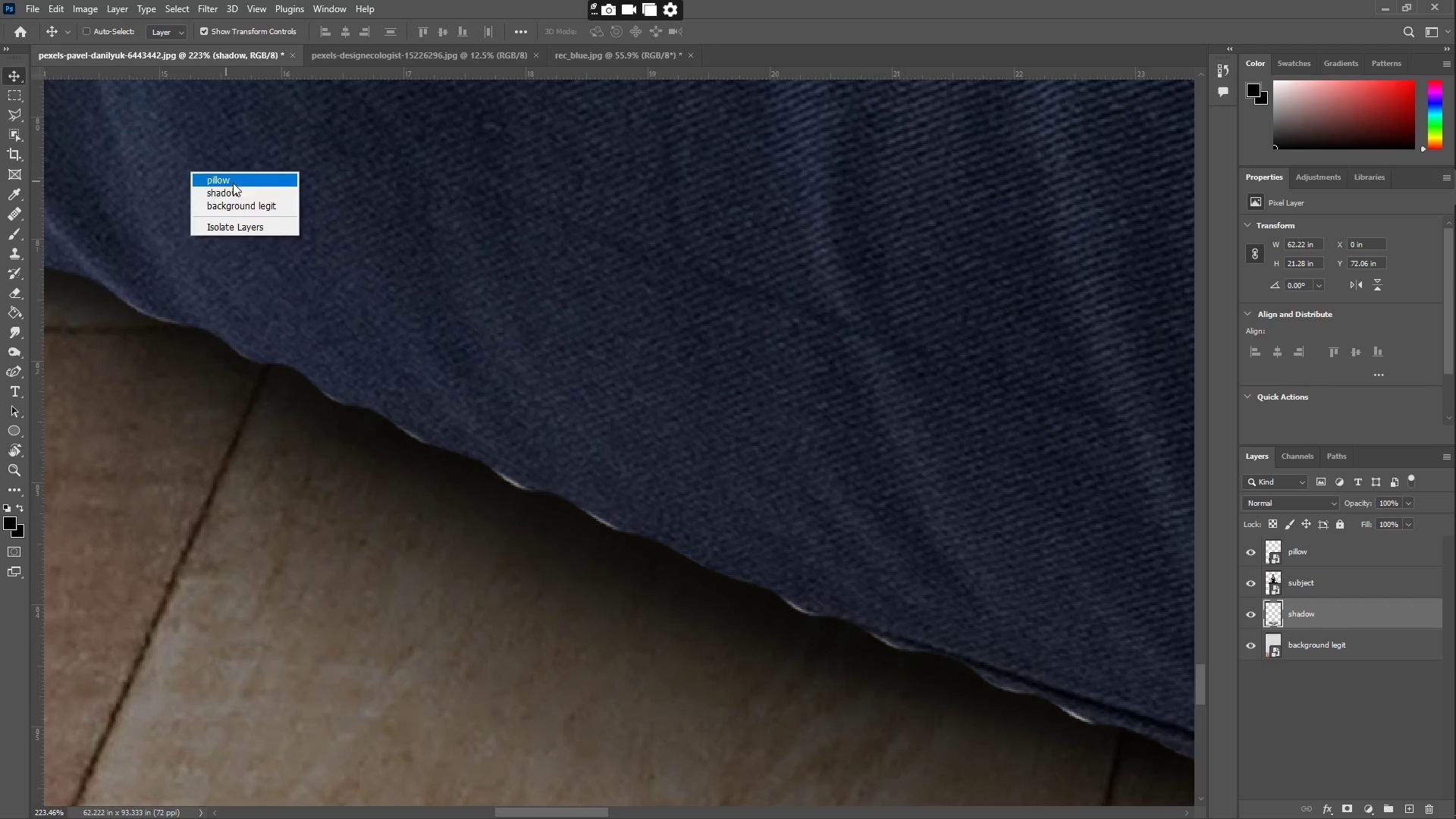 
left_click([239, 184])
 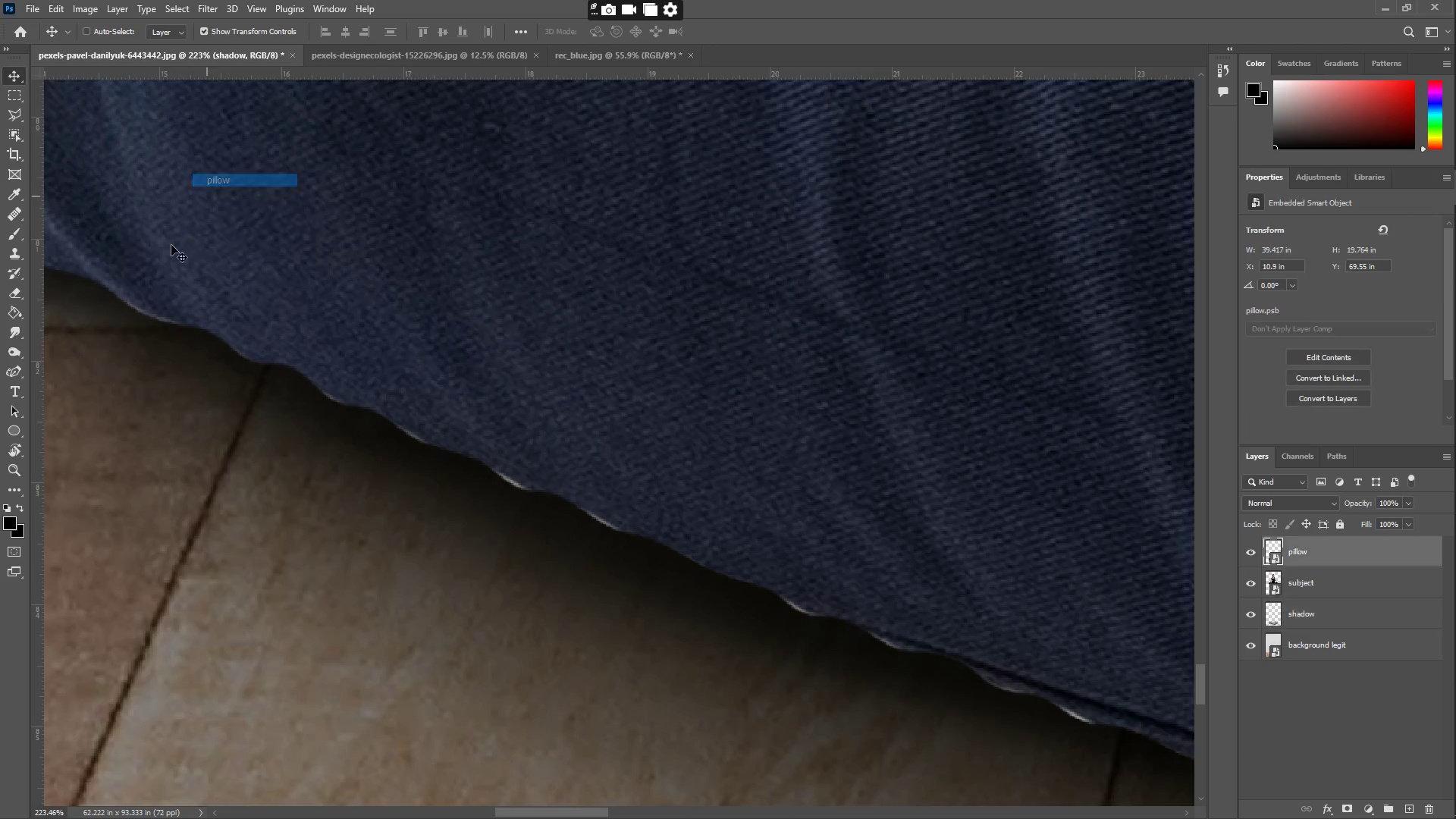 
key(E)
 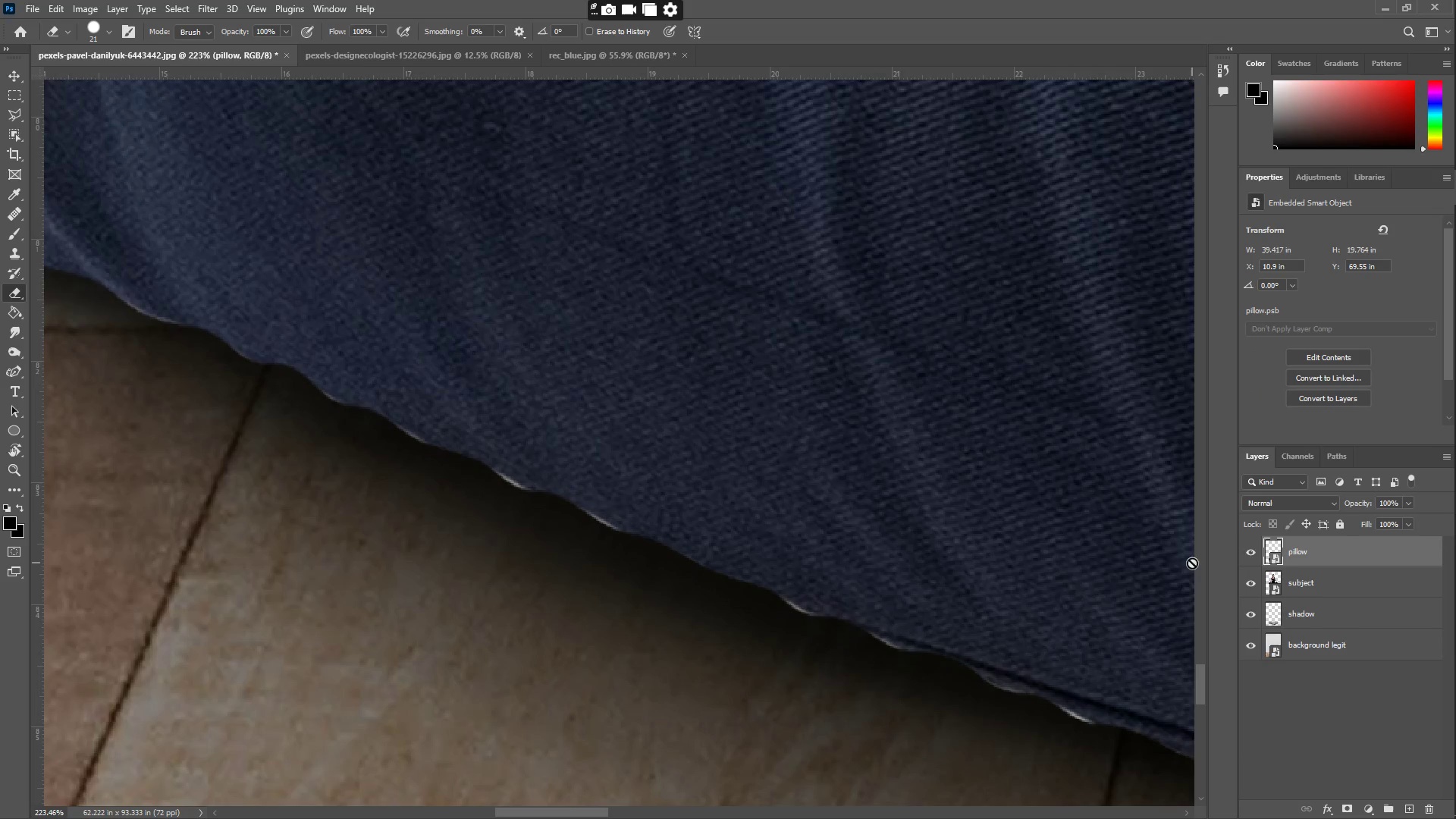 
right_click([1317, 560])
 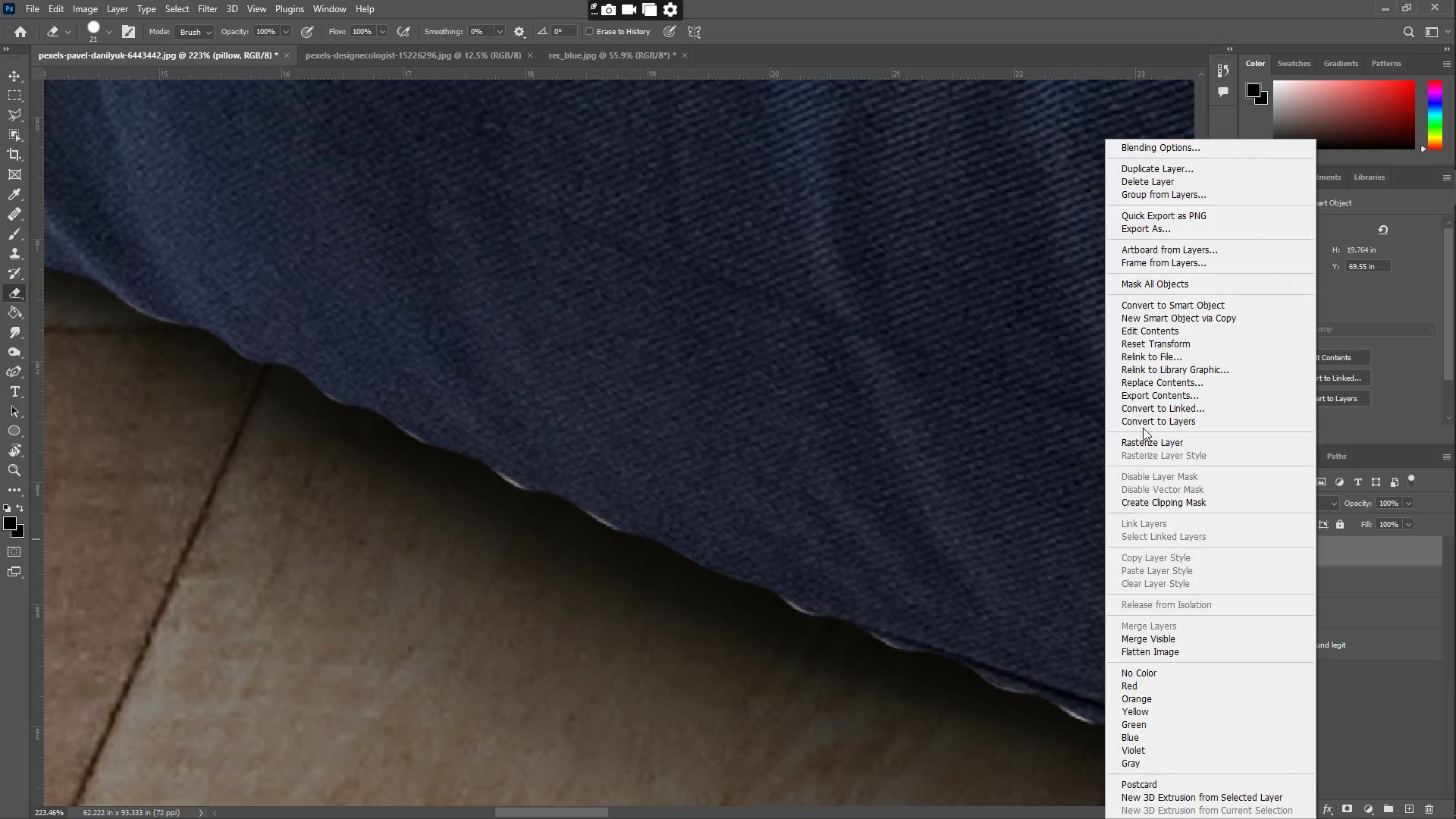 
left_click([1152, 438])
 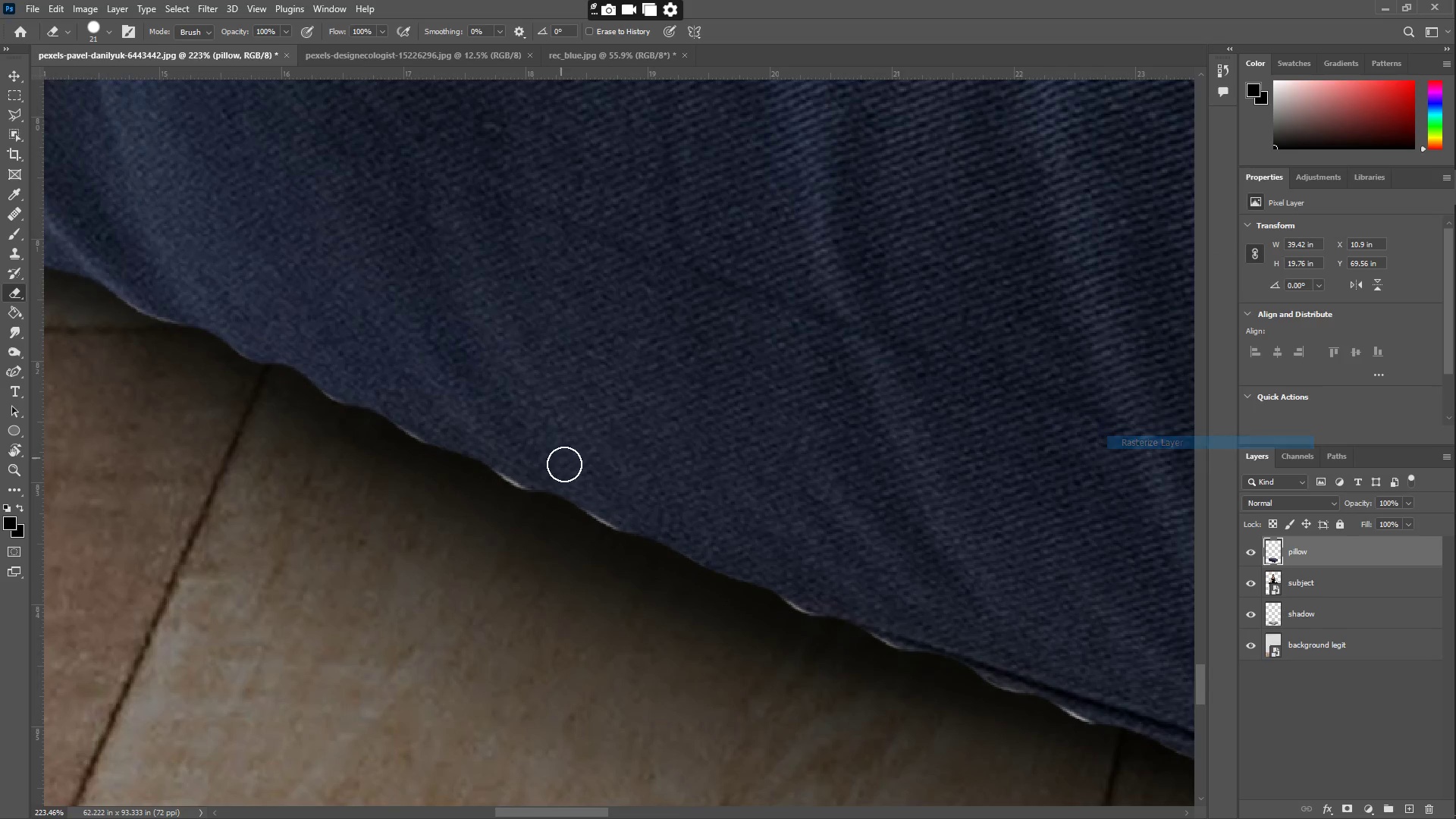 
hold_key(key=Space, duration=0.5)
 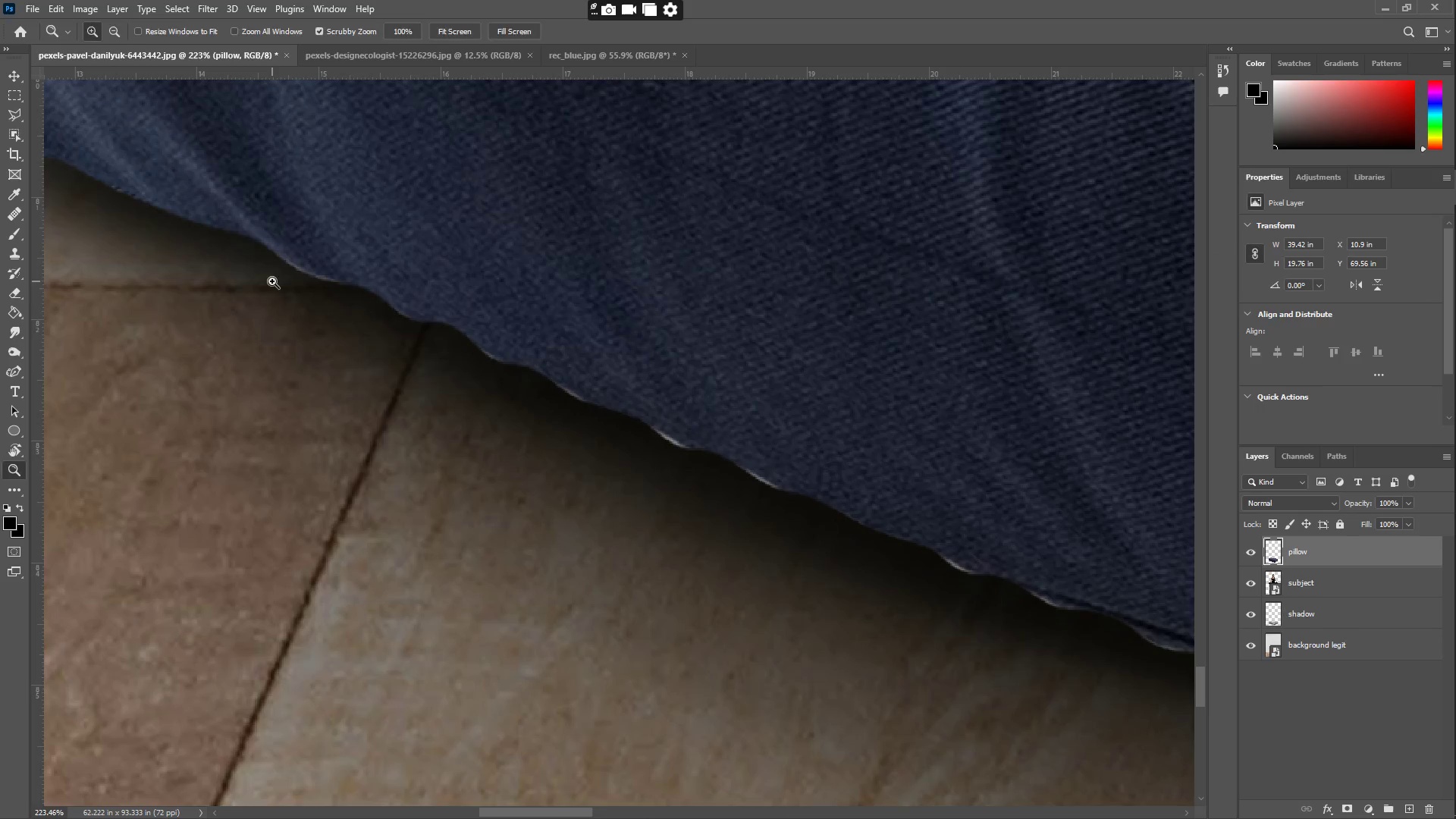 
left_click_drag(start_coordinate=[342, 409], to_coordinate=[501, 367])
 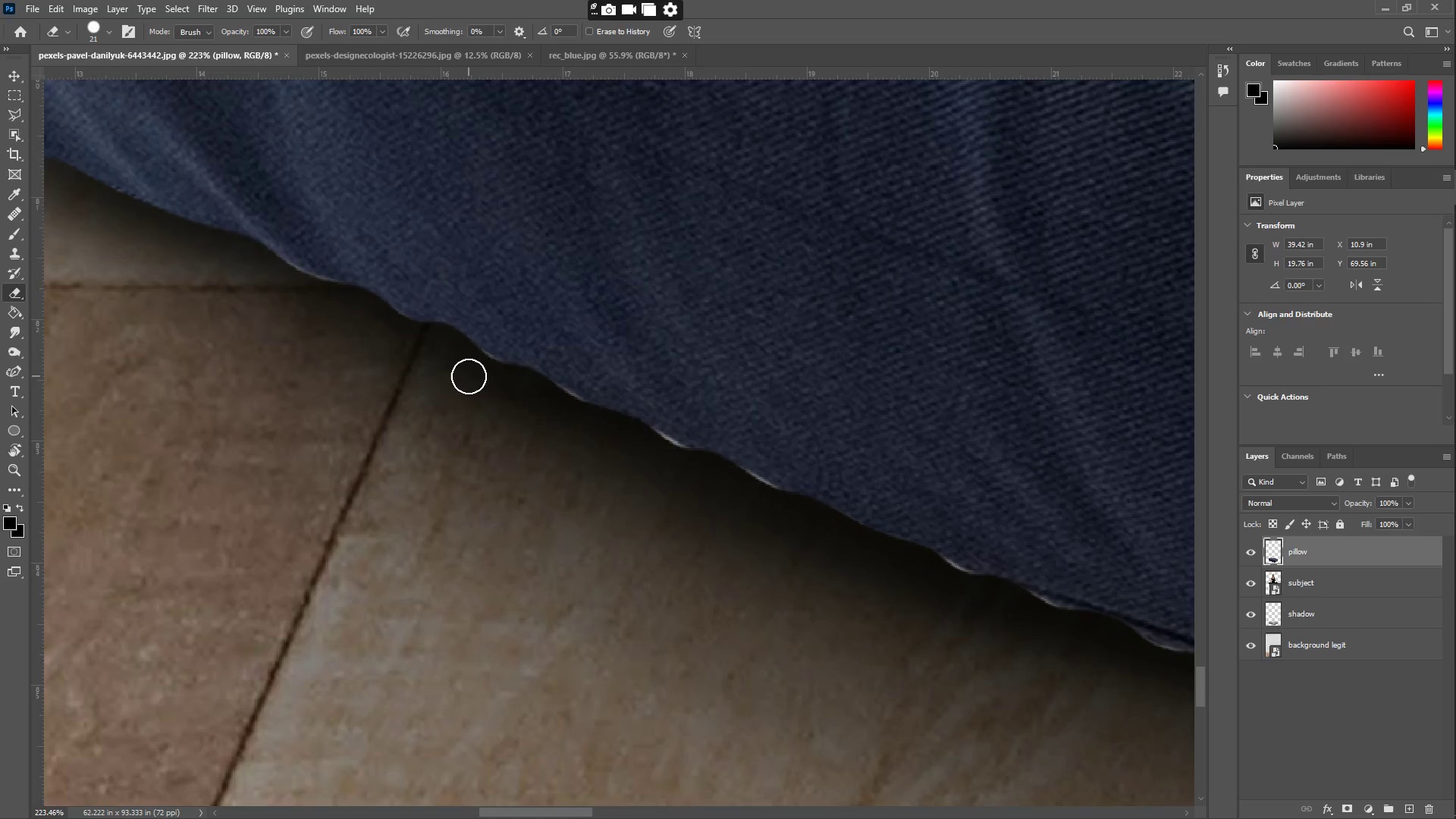 
type(ze)
 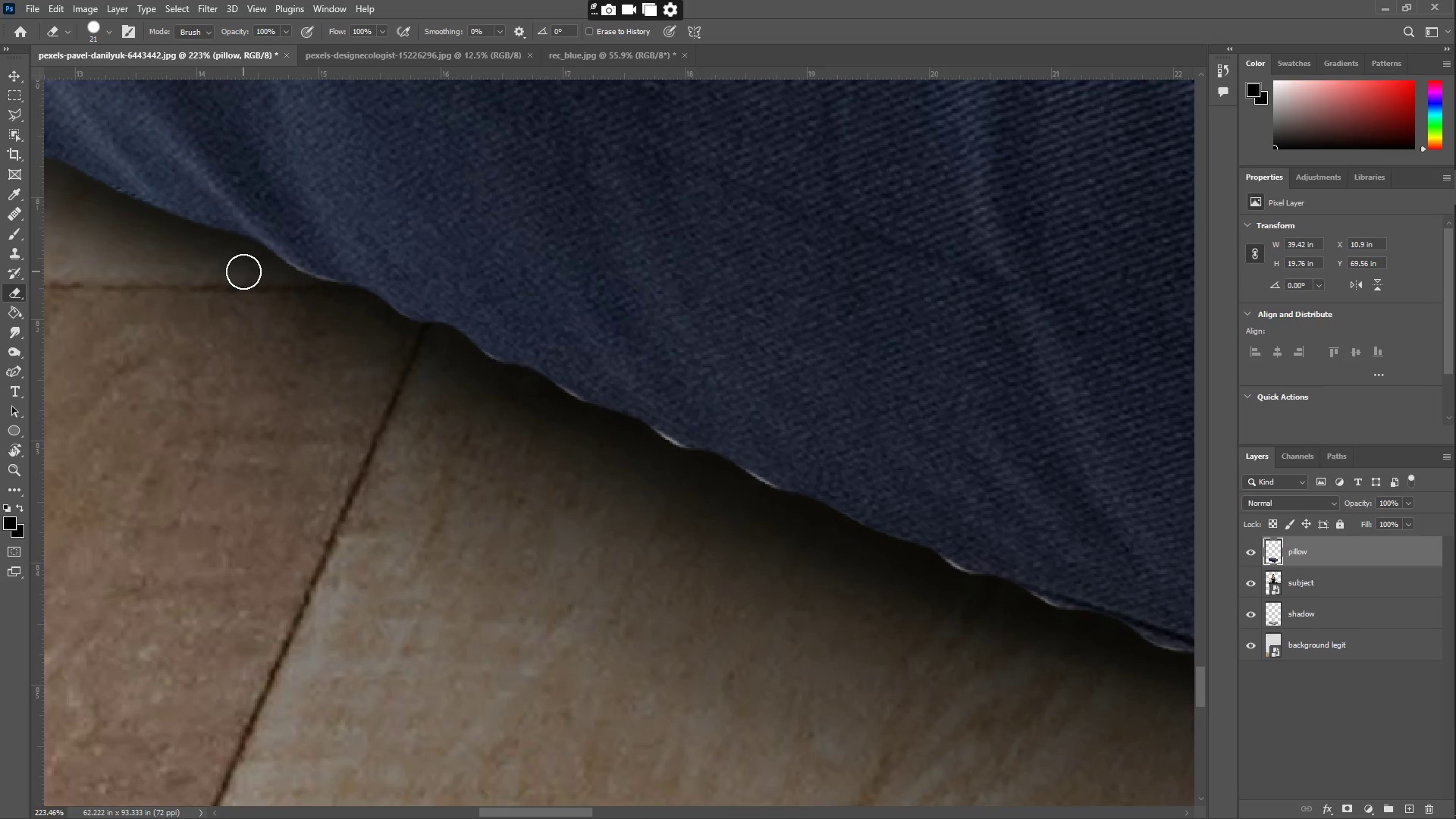 
left_click_drag(start_coordinate=[245, 271], to_coordinate=[341, 305])
 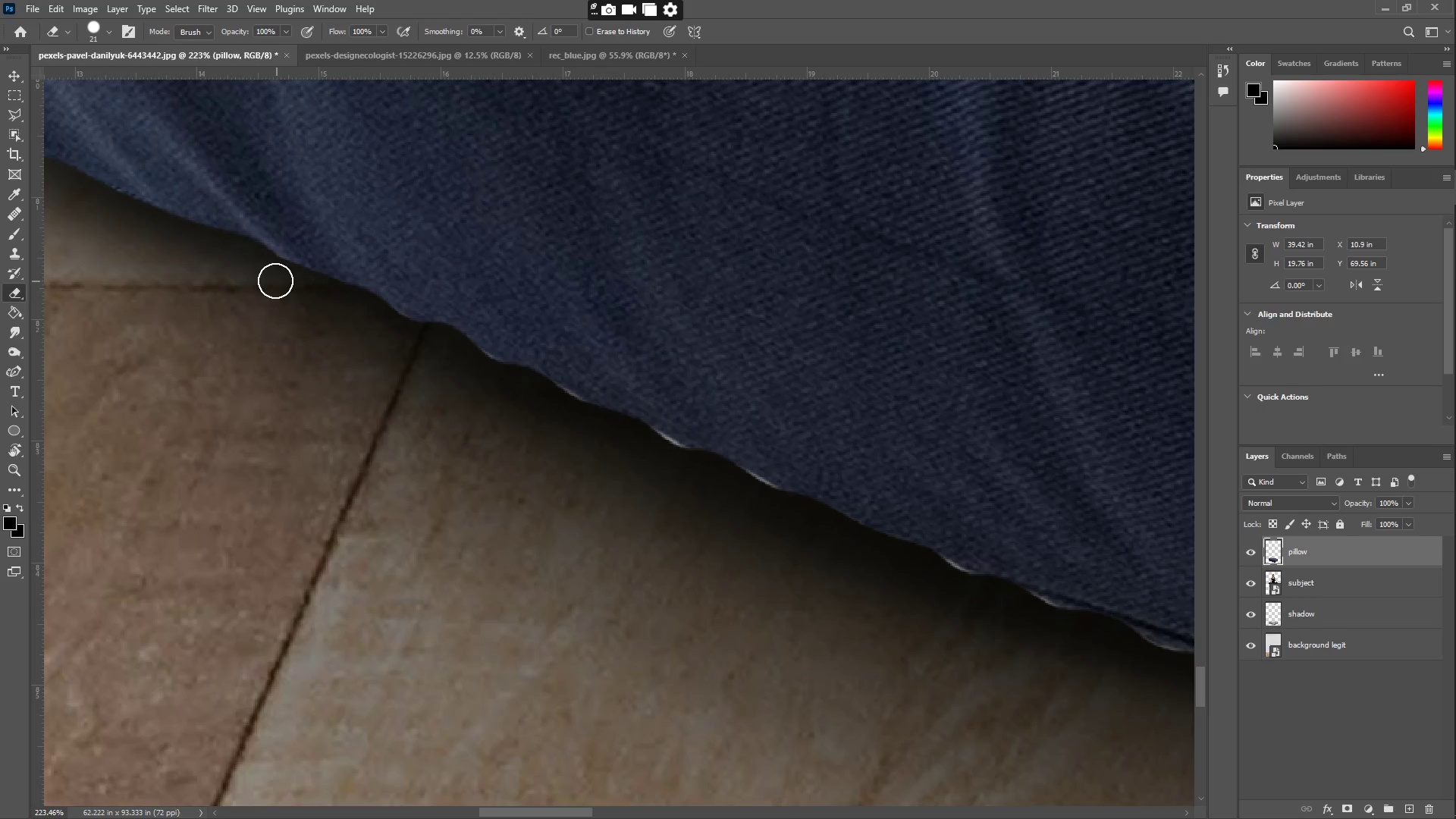 
left_click_drag(start_coordinate=[271, 278], to_coordinate=[270, 272])
 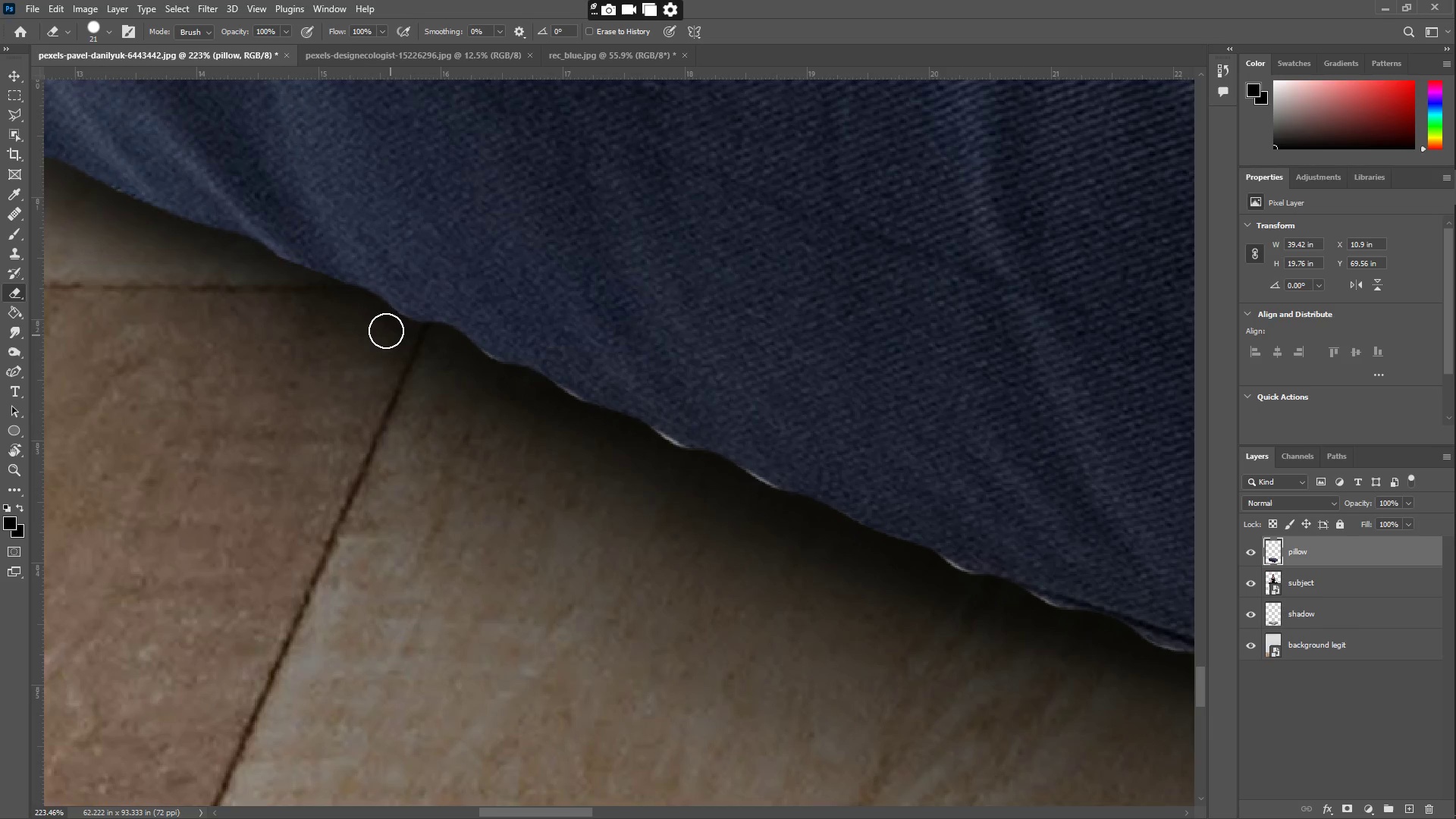 
left_click_drag(start_coordinate=[375, 321], to_coordinate=[811, 522])
 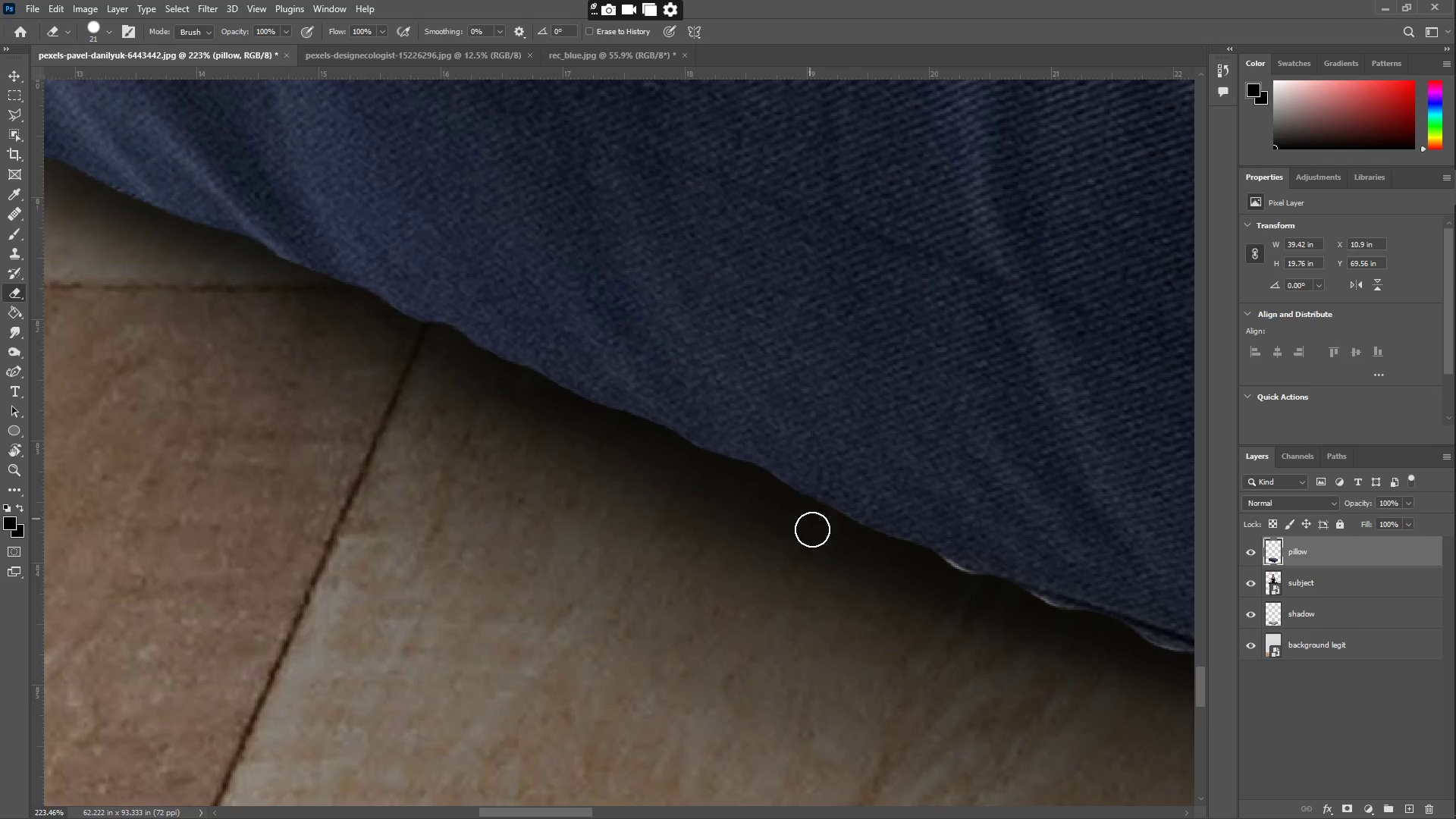 
hold_key(key=Space, duration=1.33)
 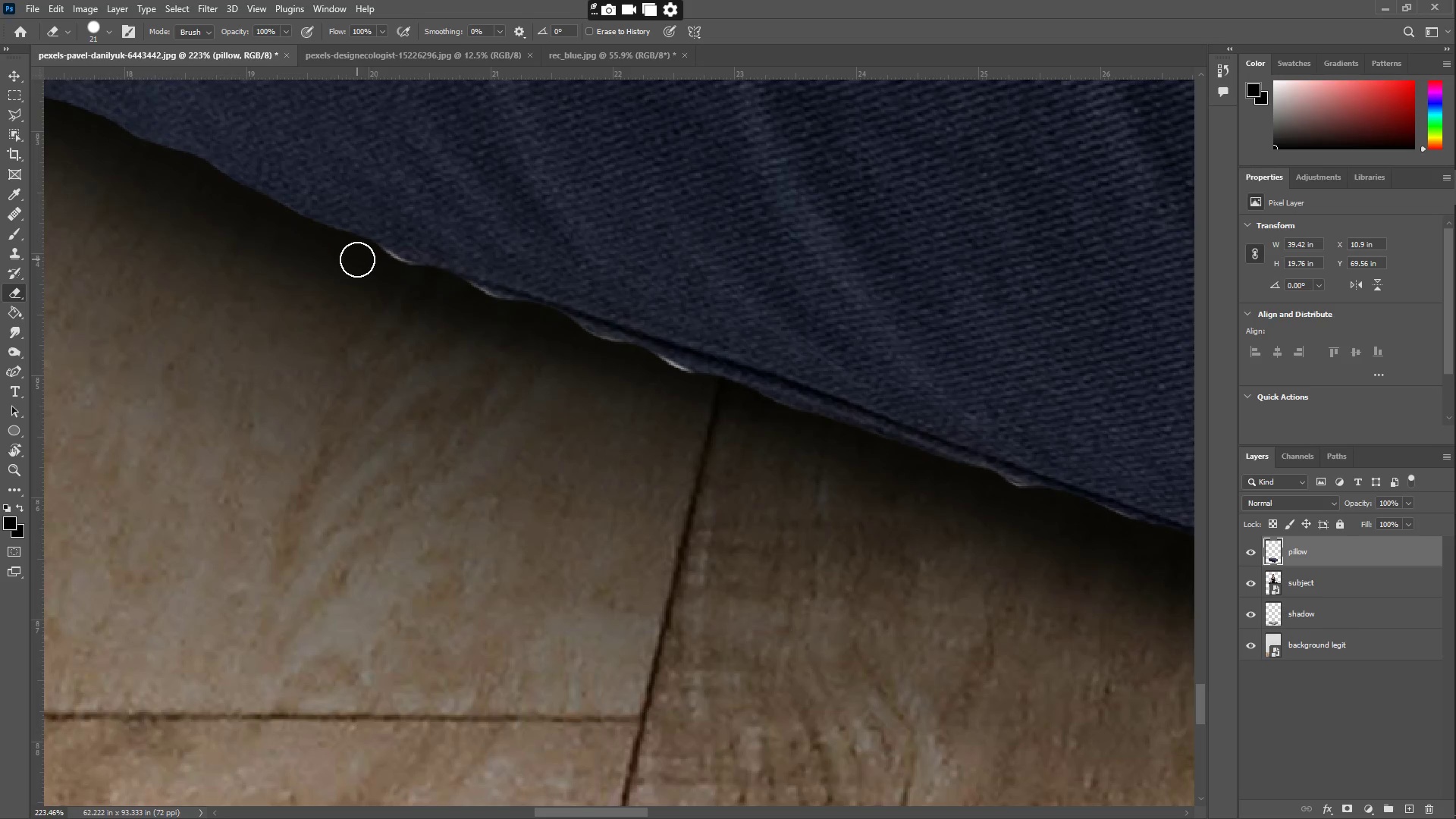 
left_click_drag(start_coordinate=[833, 580], to_coordinate=[365, 321])
 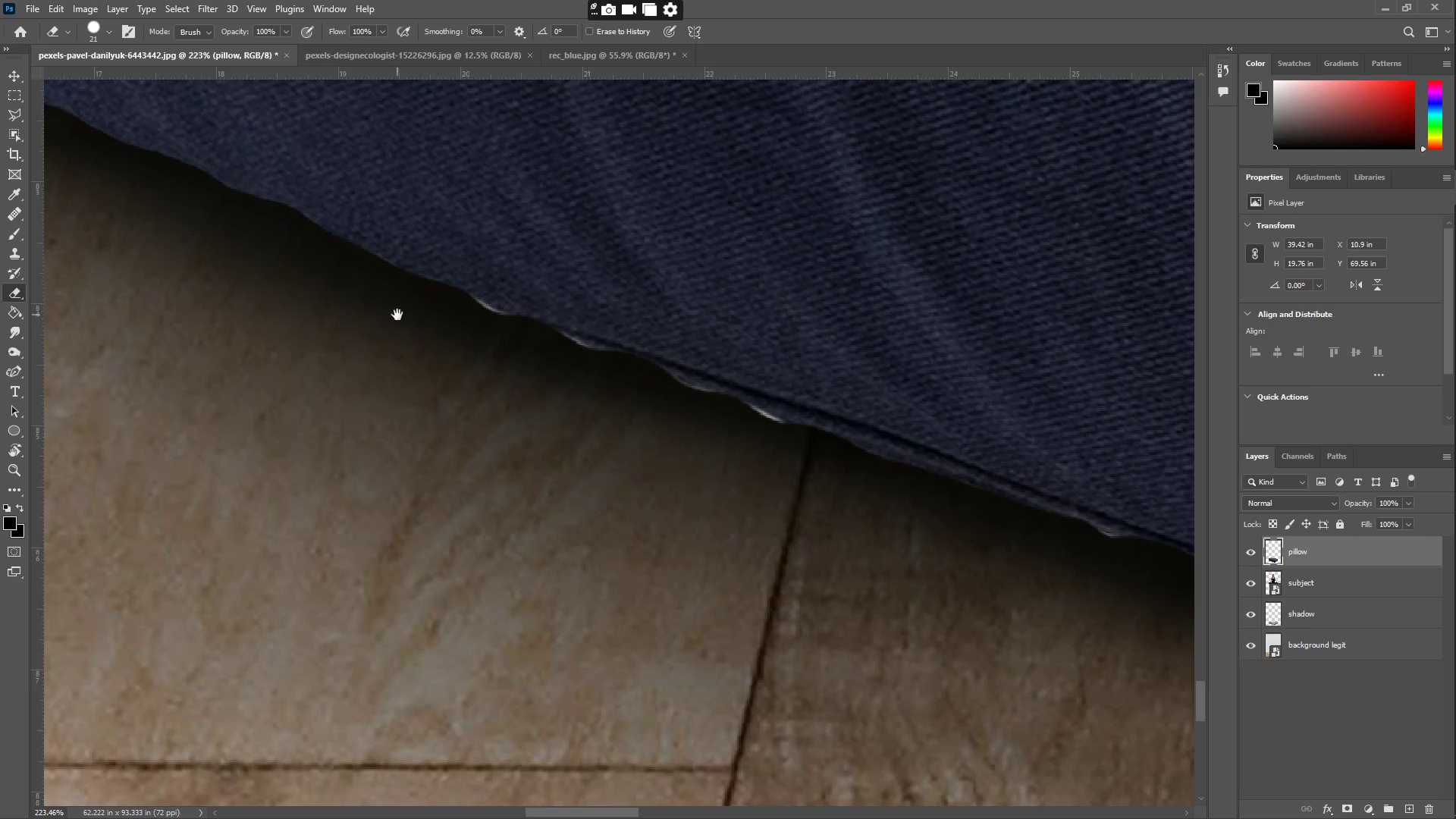 
left_click_drag(start_coordinate=[398, 315], to_coordinate=[306, 265])
 